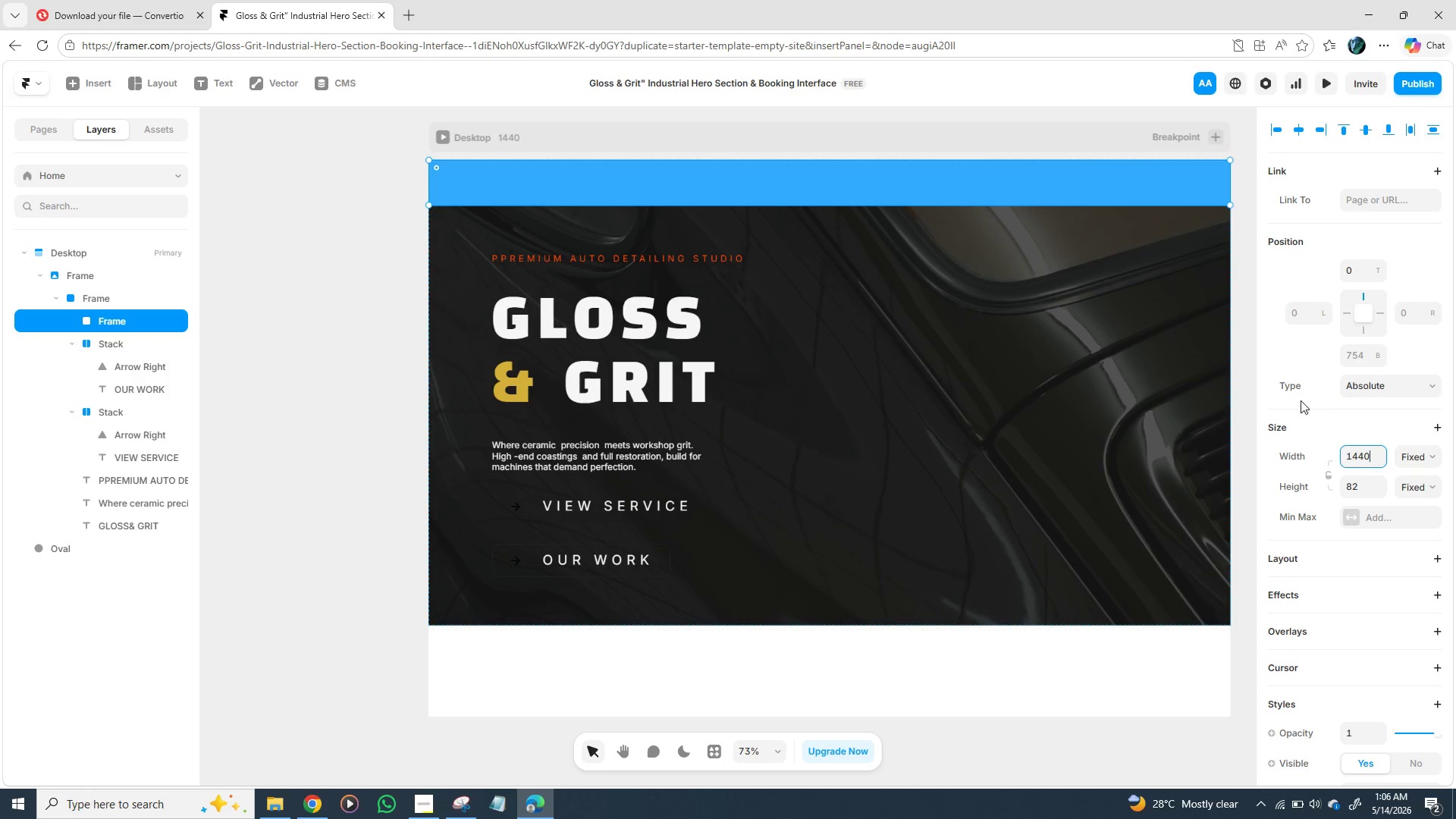 
wait(6.11)
 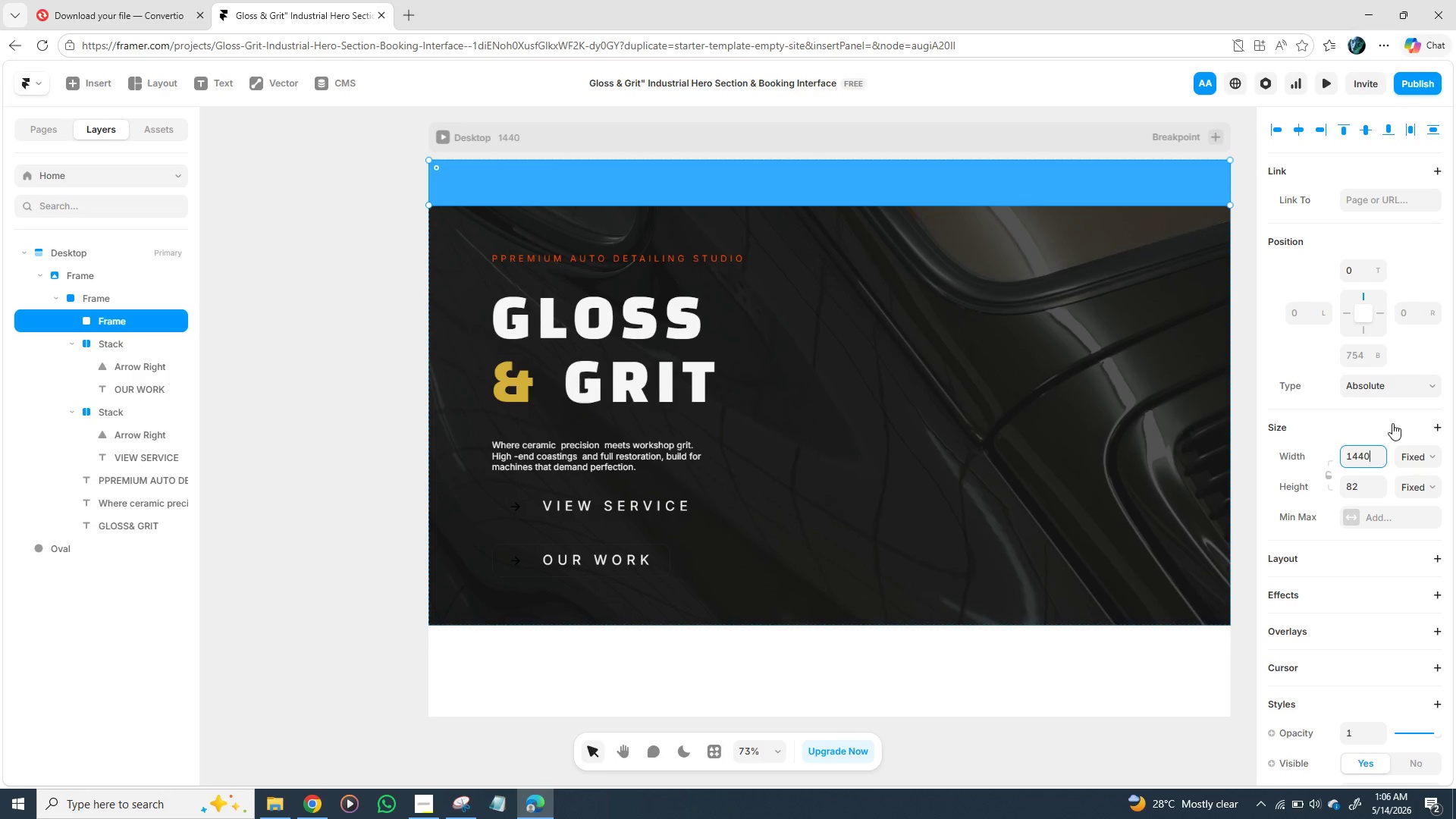 
mouse_move([1273, 482])
 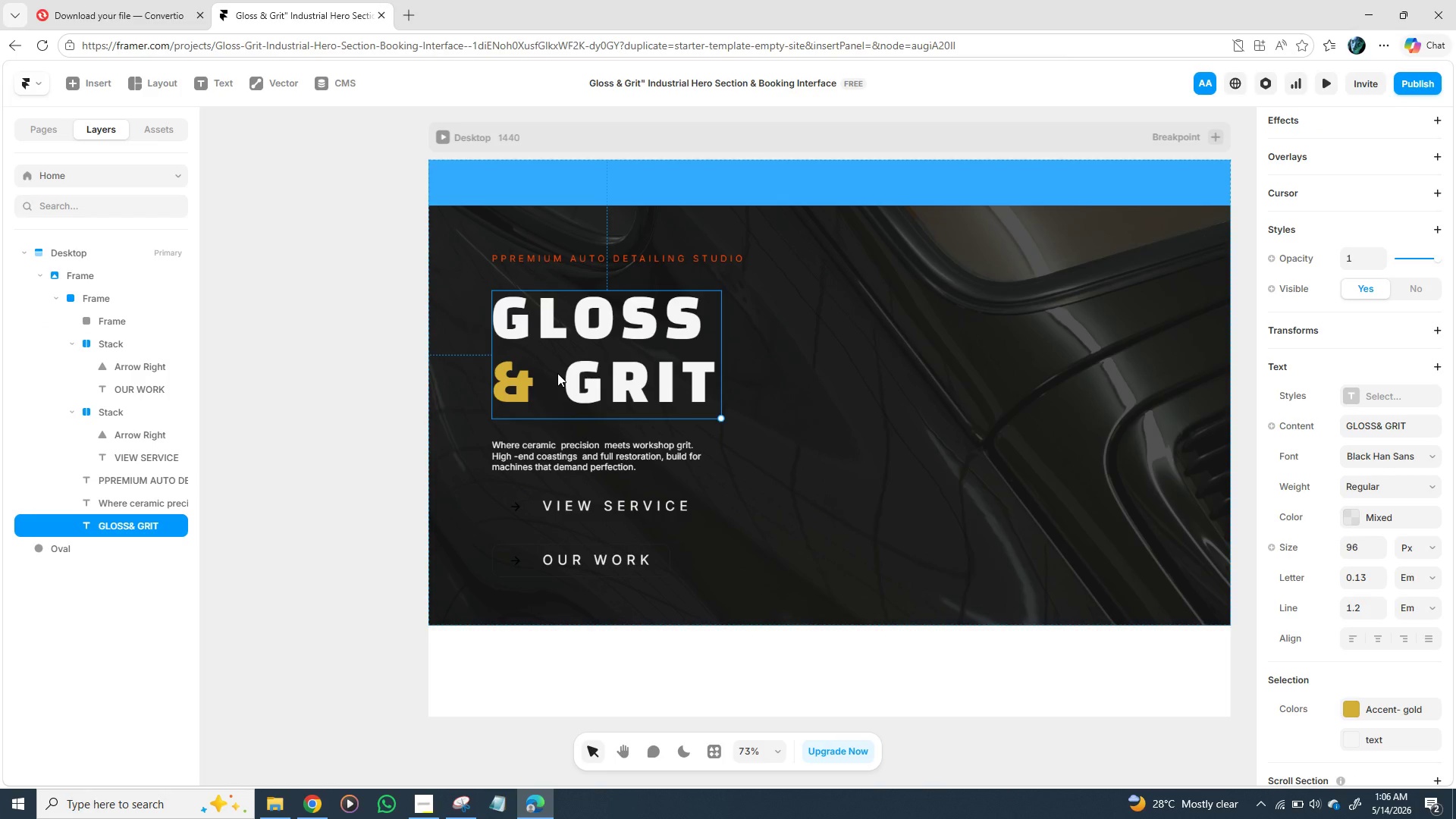 
wait(5.79)
 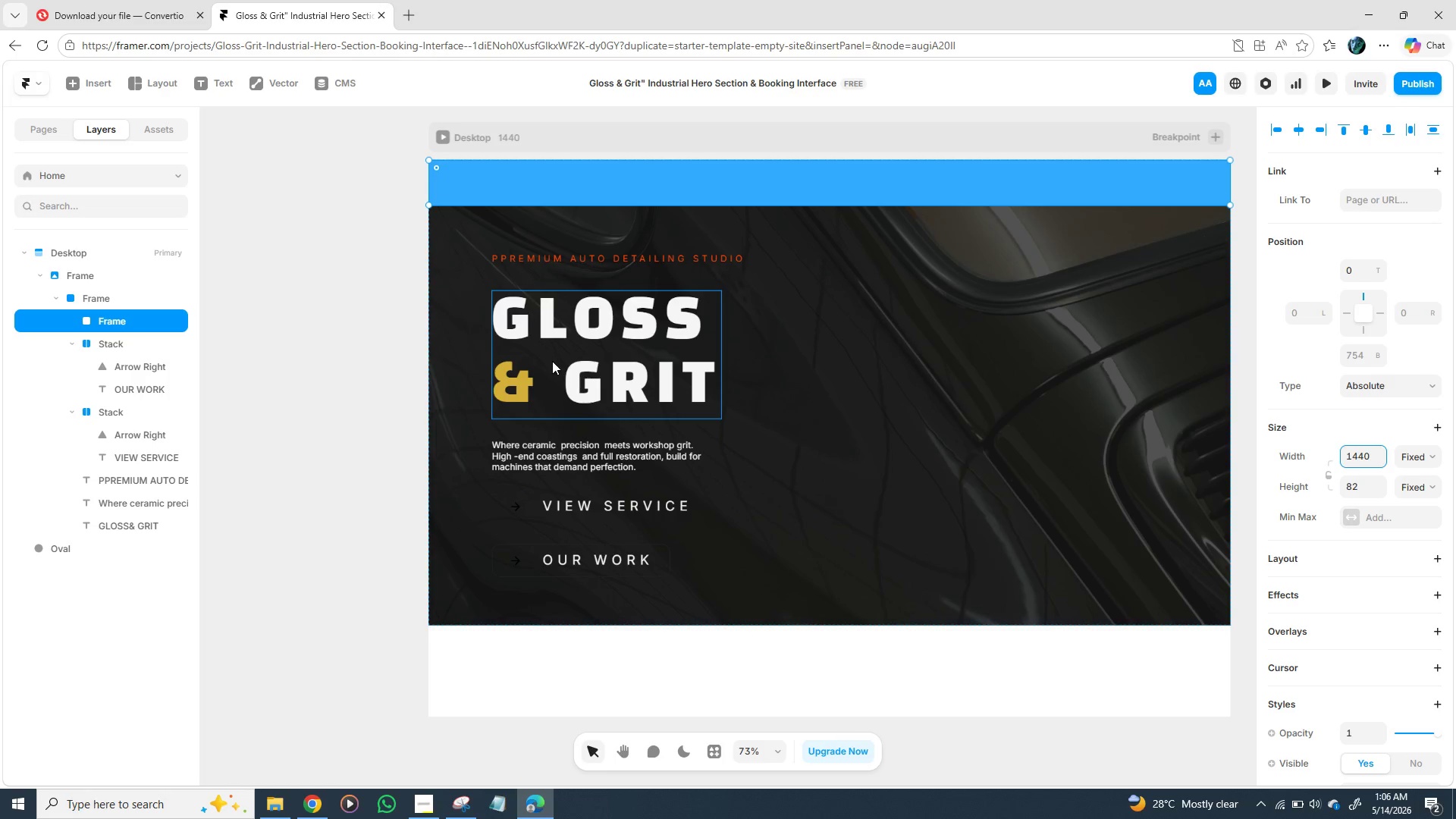 
key(Control+D)
 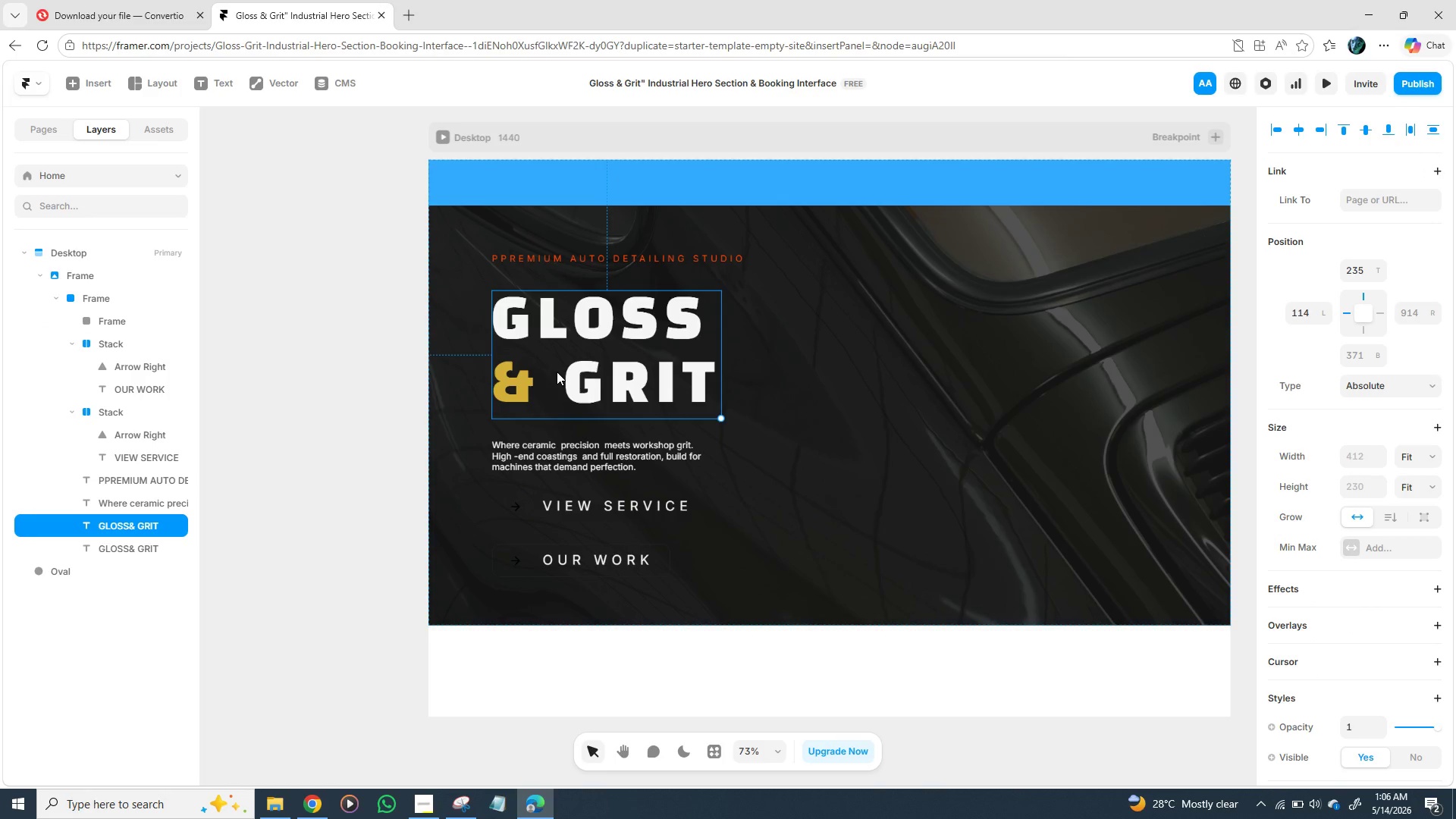 
left_click_drag(start_coordinate=[557, 372], to_coordinate=[278, 396])
 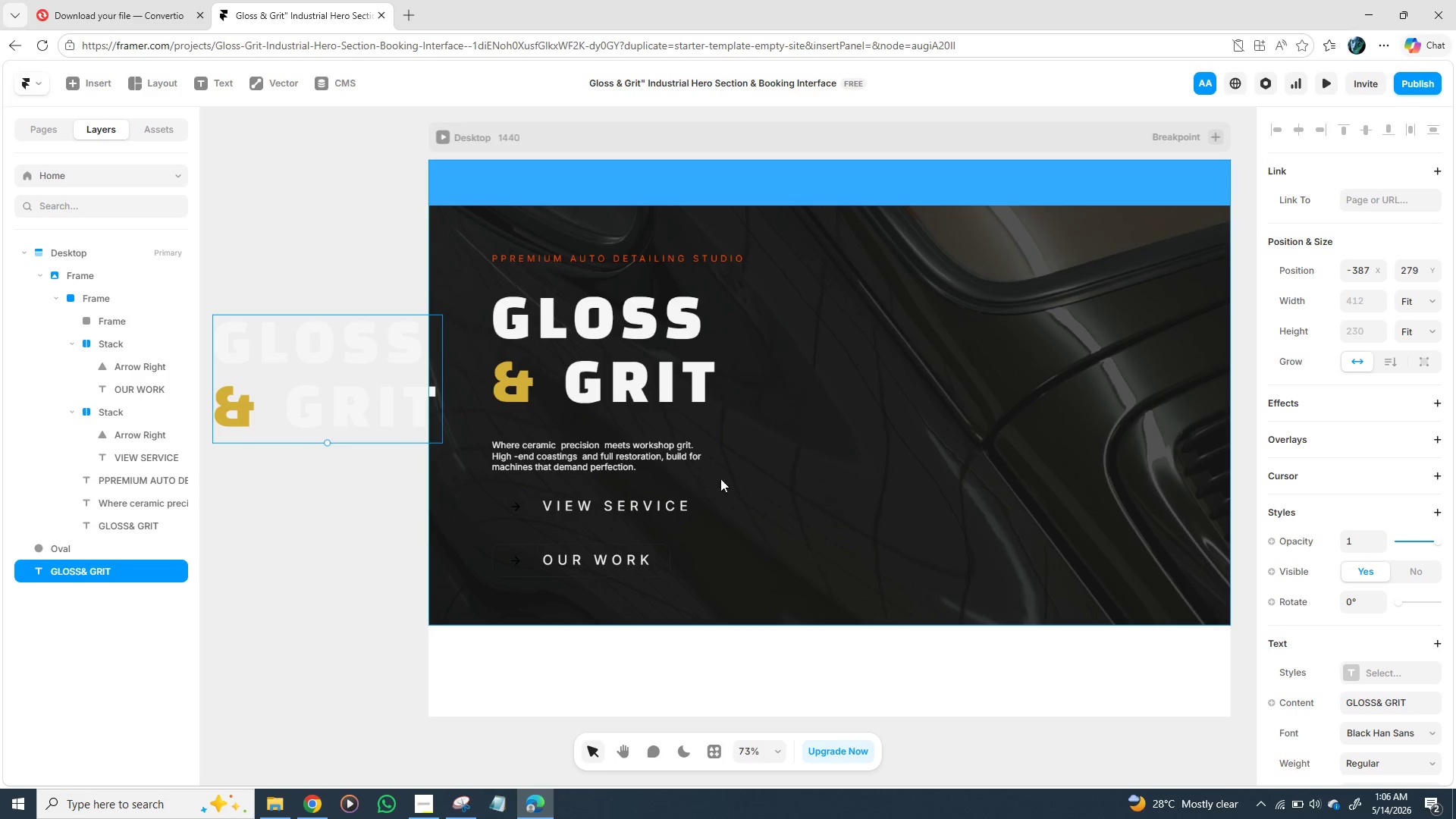 
left_click([285, 380])
 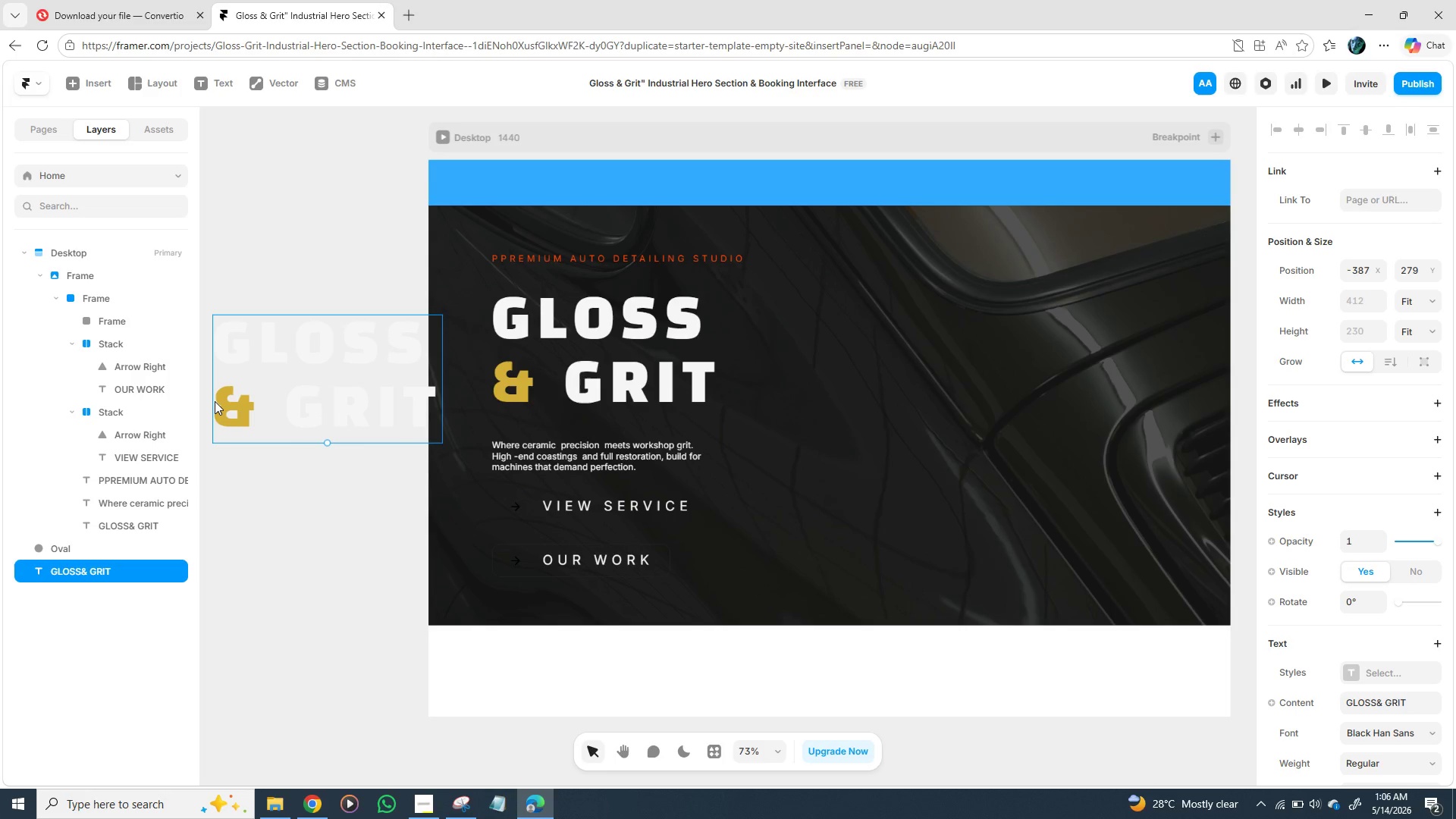 
left_click([215, 401])
 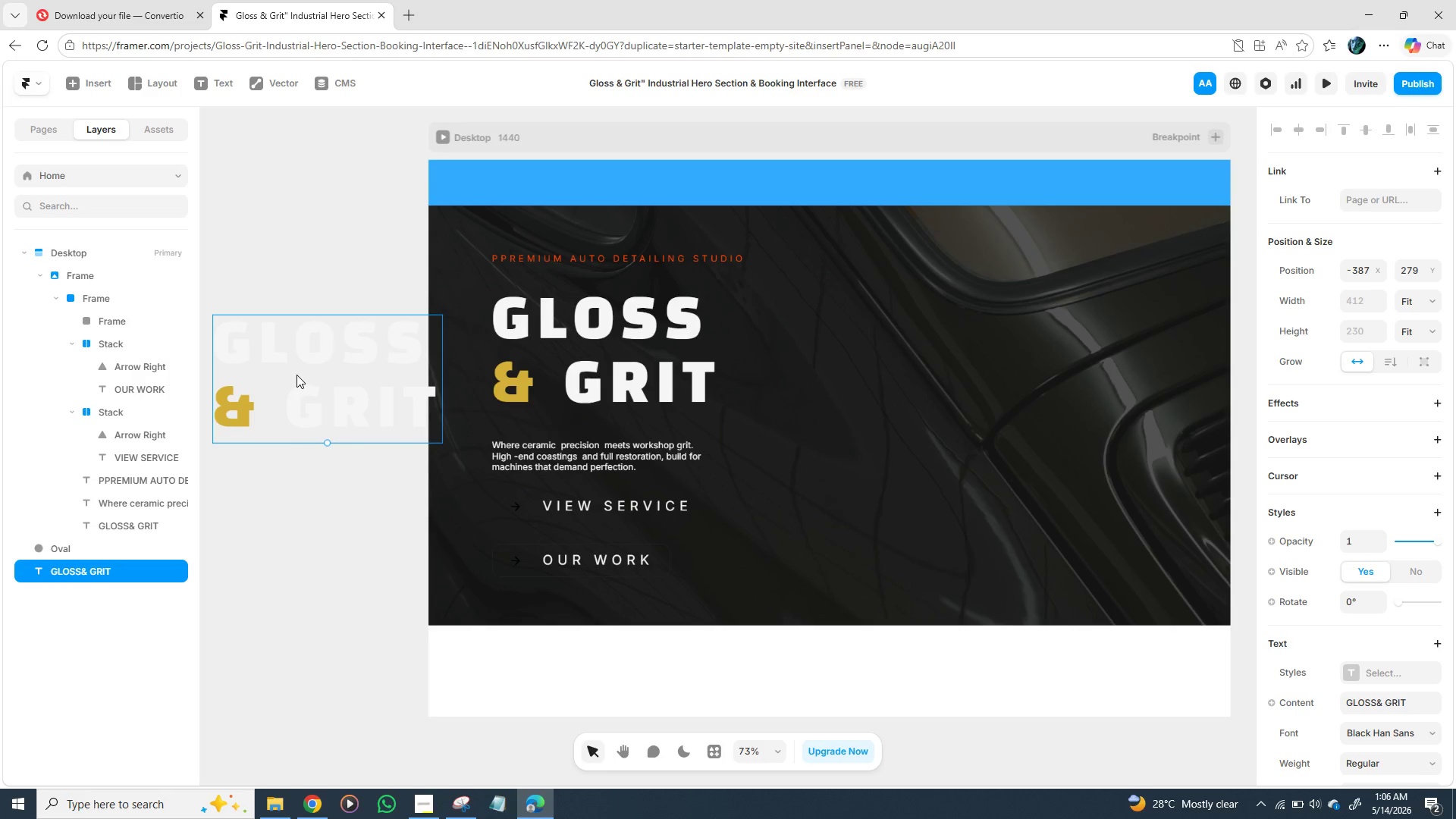 
double_click([297, 375])
 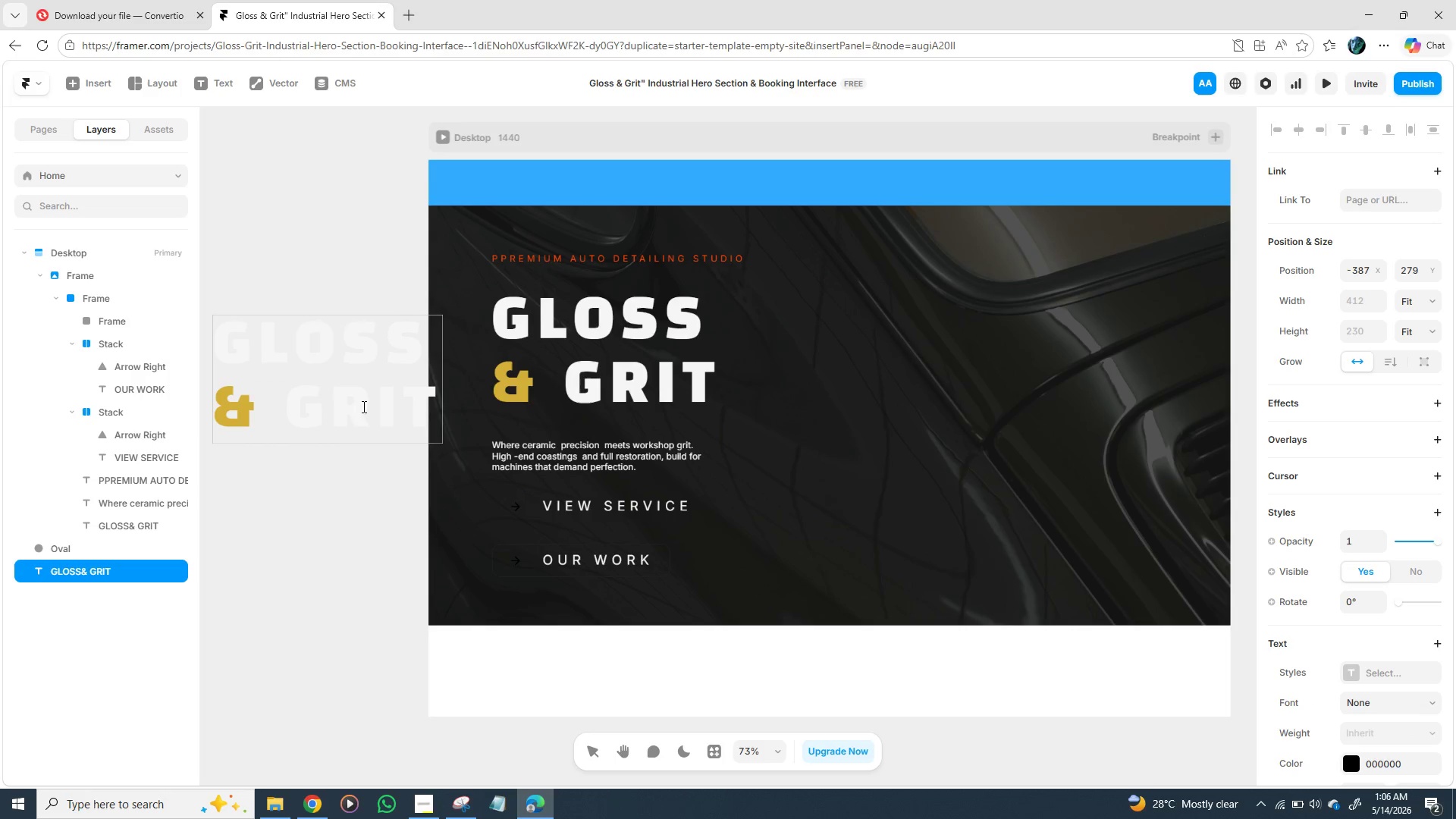 
key(Backspace)
 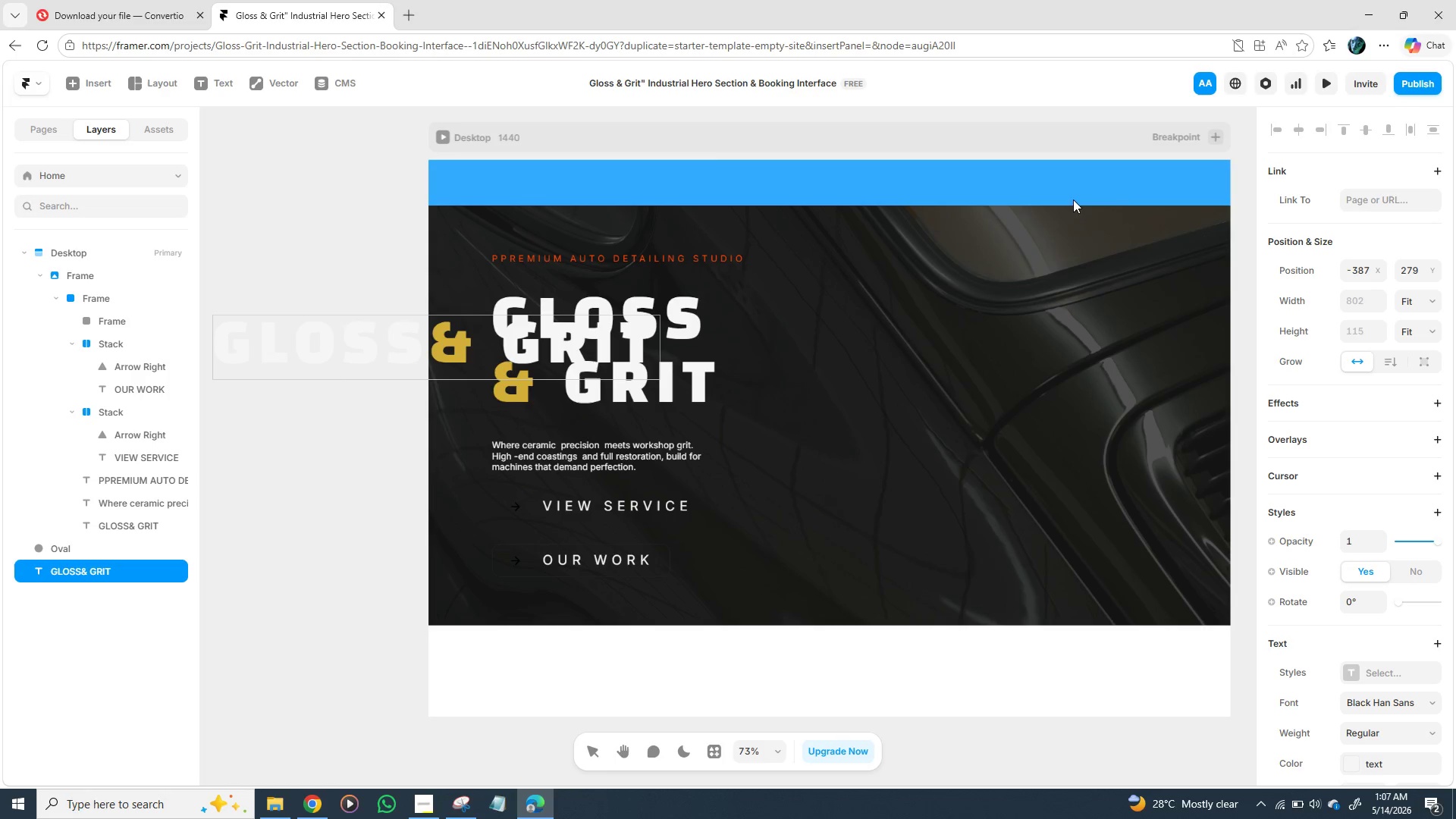 
wait(10.8)
 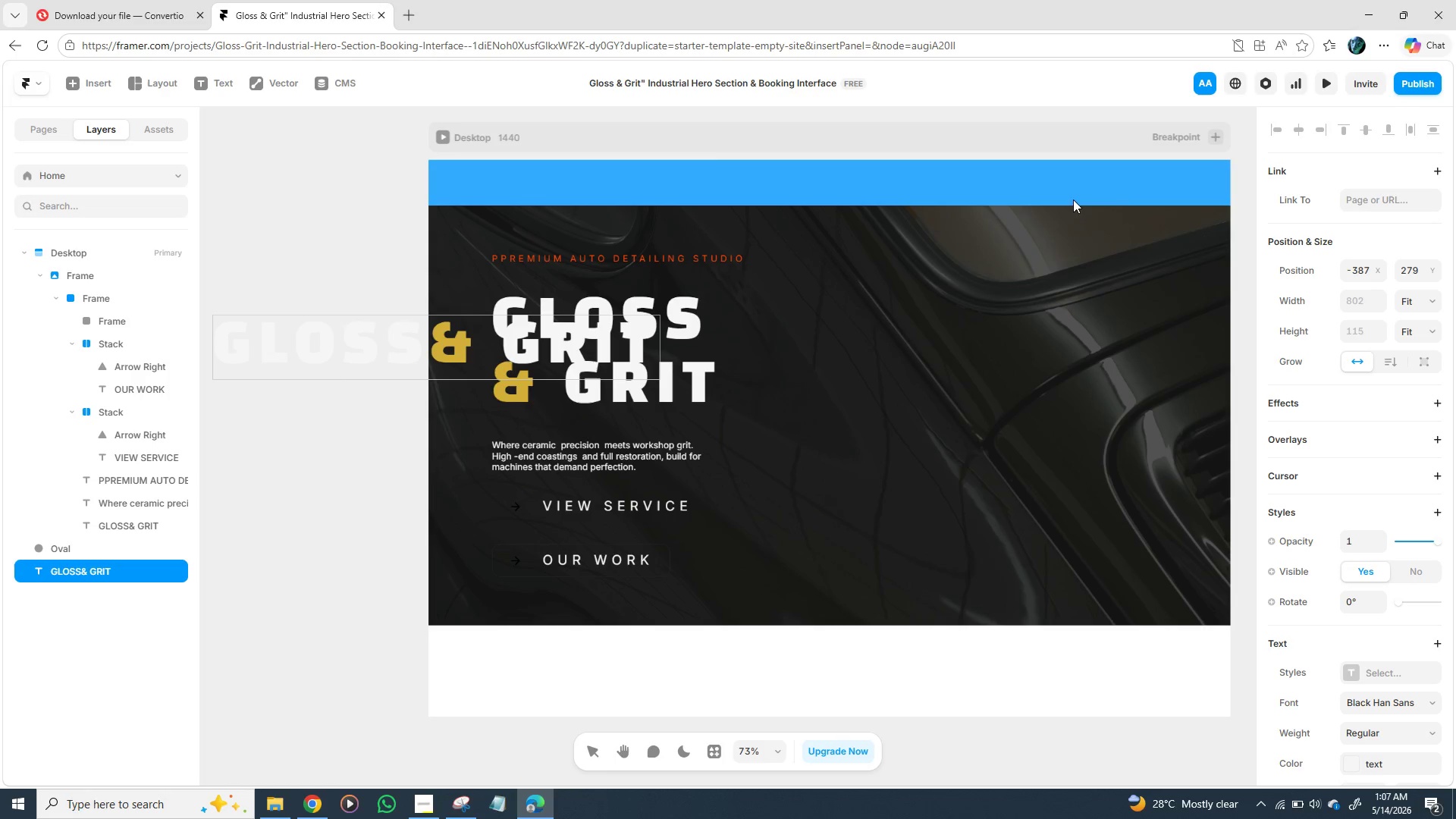 
left_click([389, 355])
 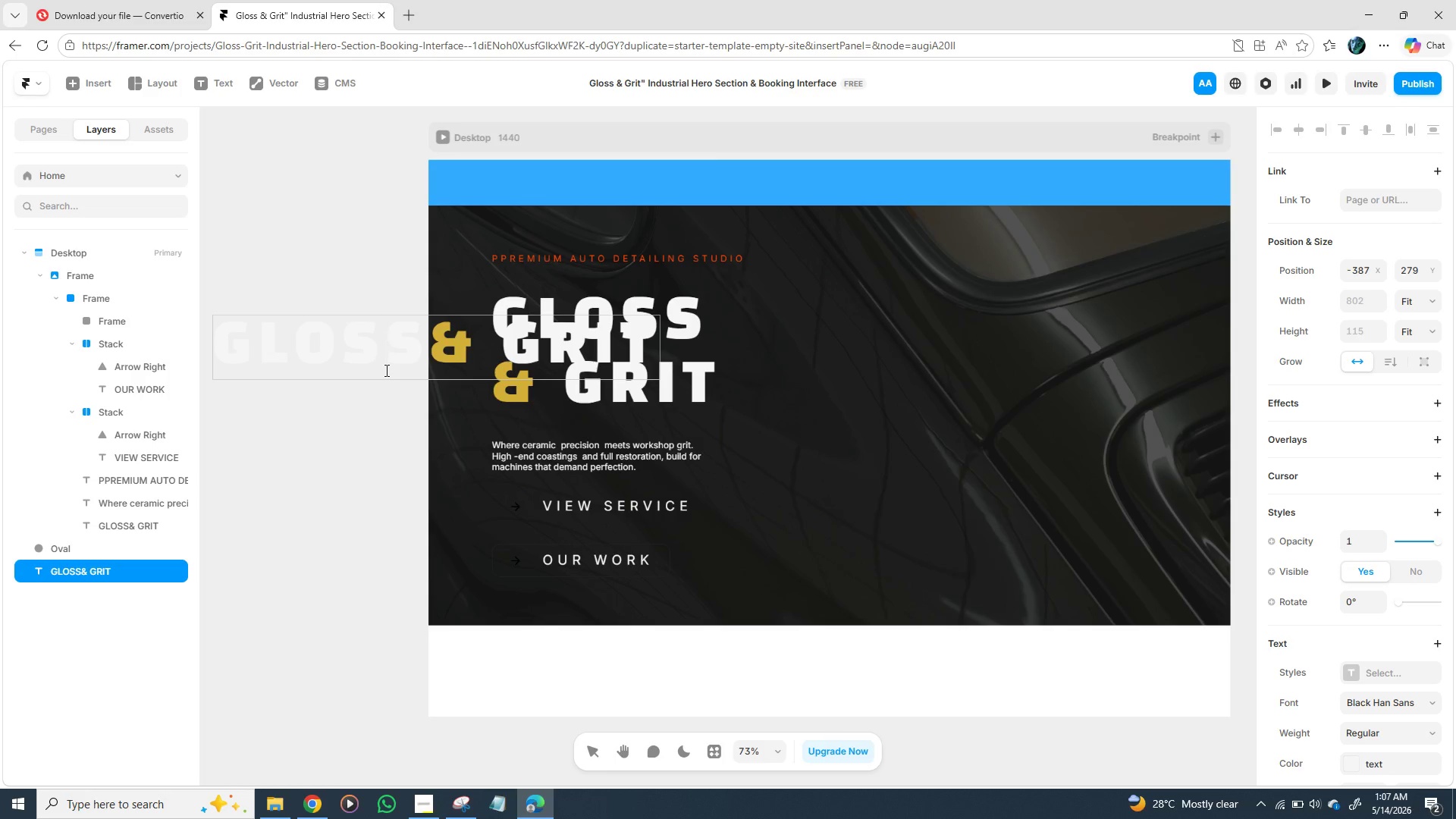 
left_click([385, 370])
 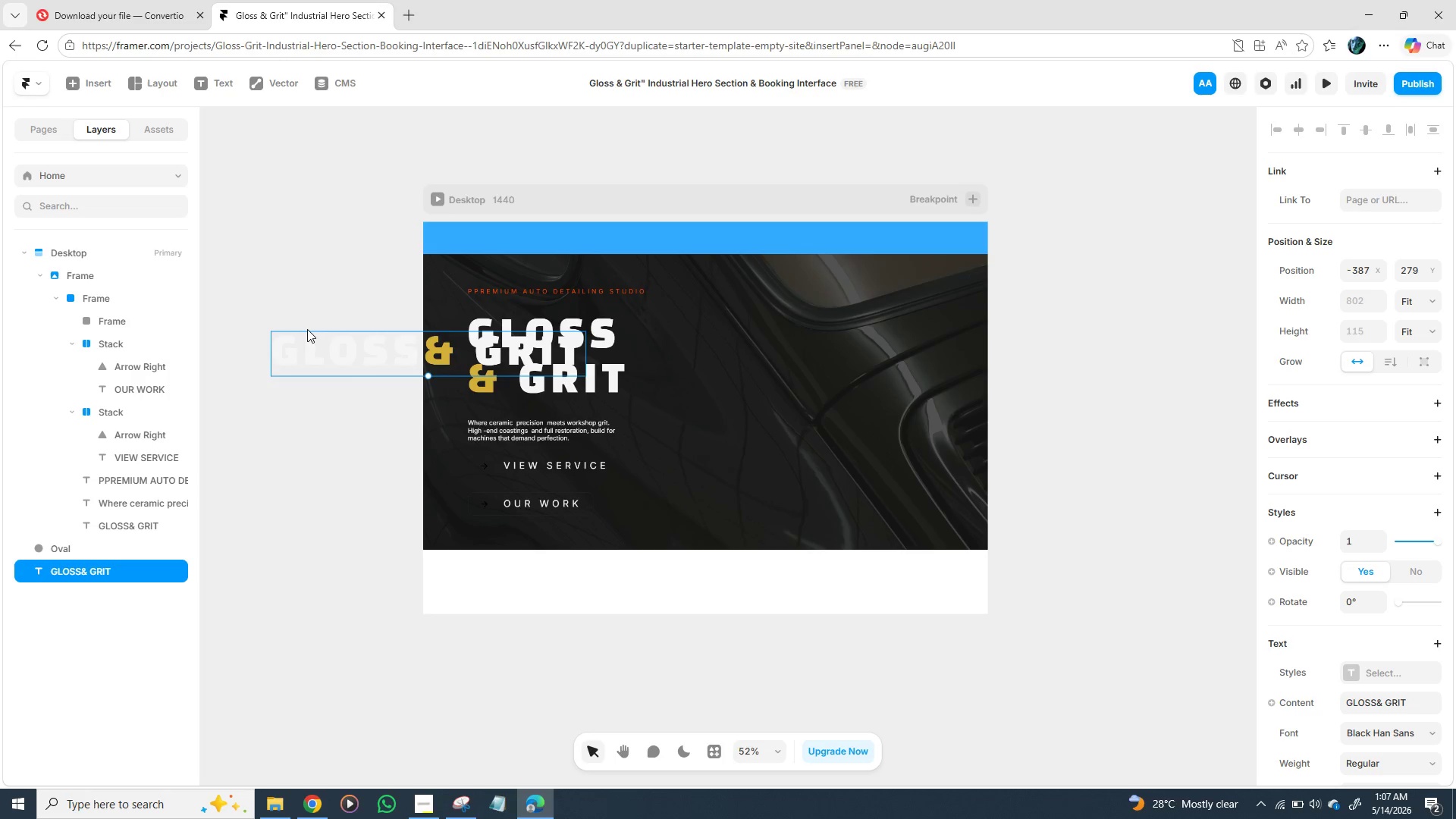 
wait(5.22)
 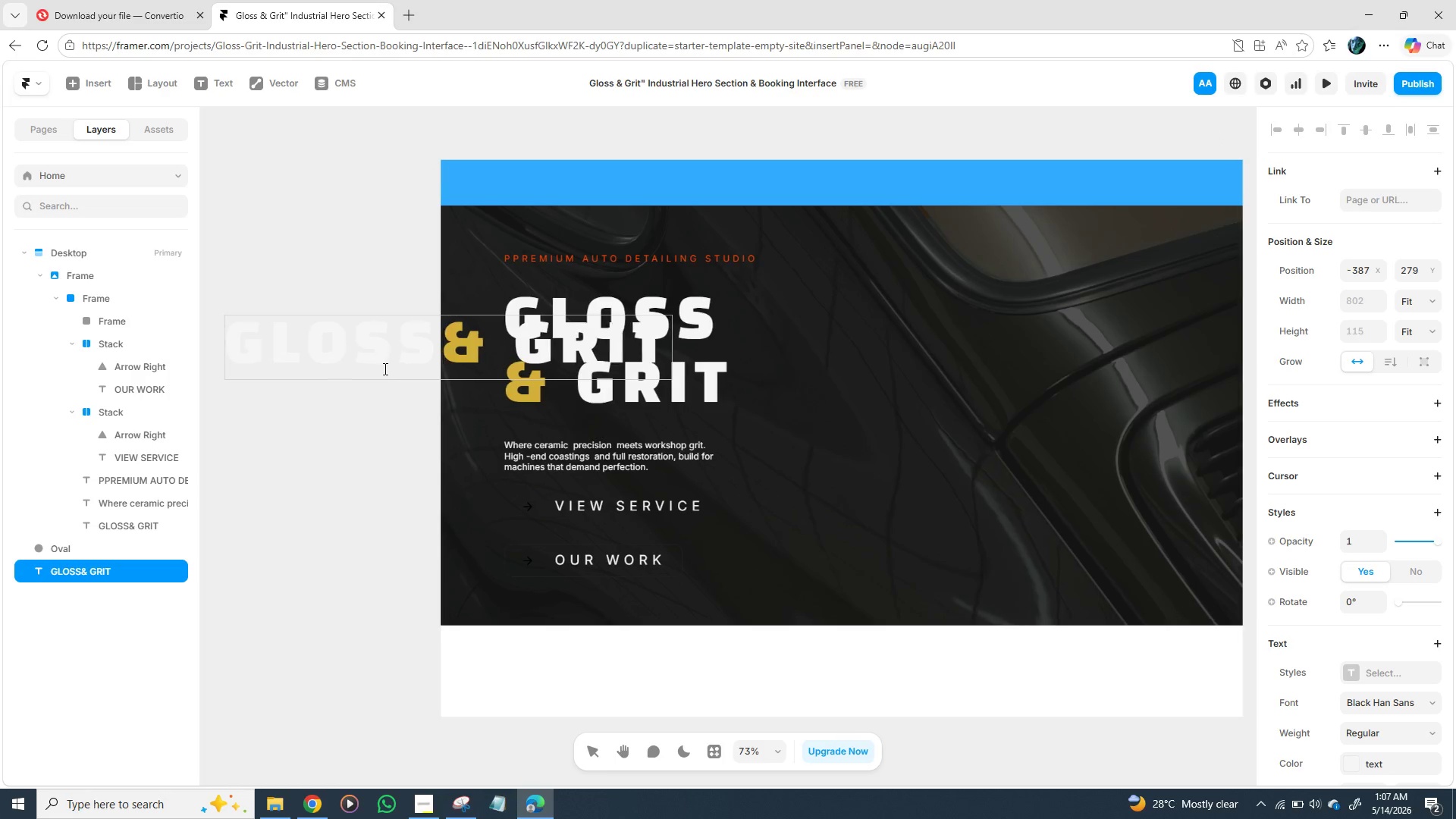 
left_click_drag(start_coordinate=[337, 348], to_coordinate=[270, 388])
 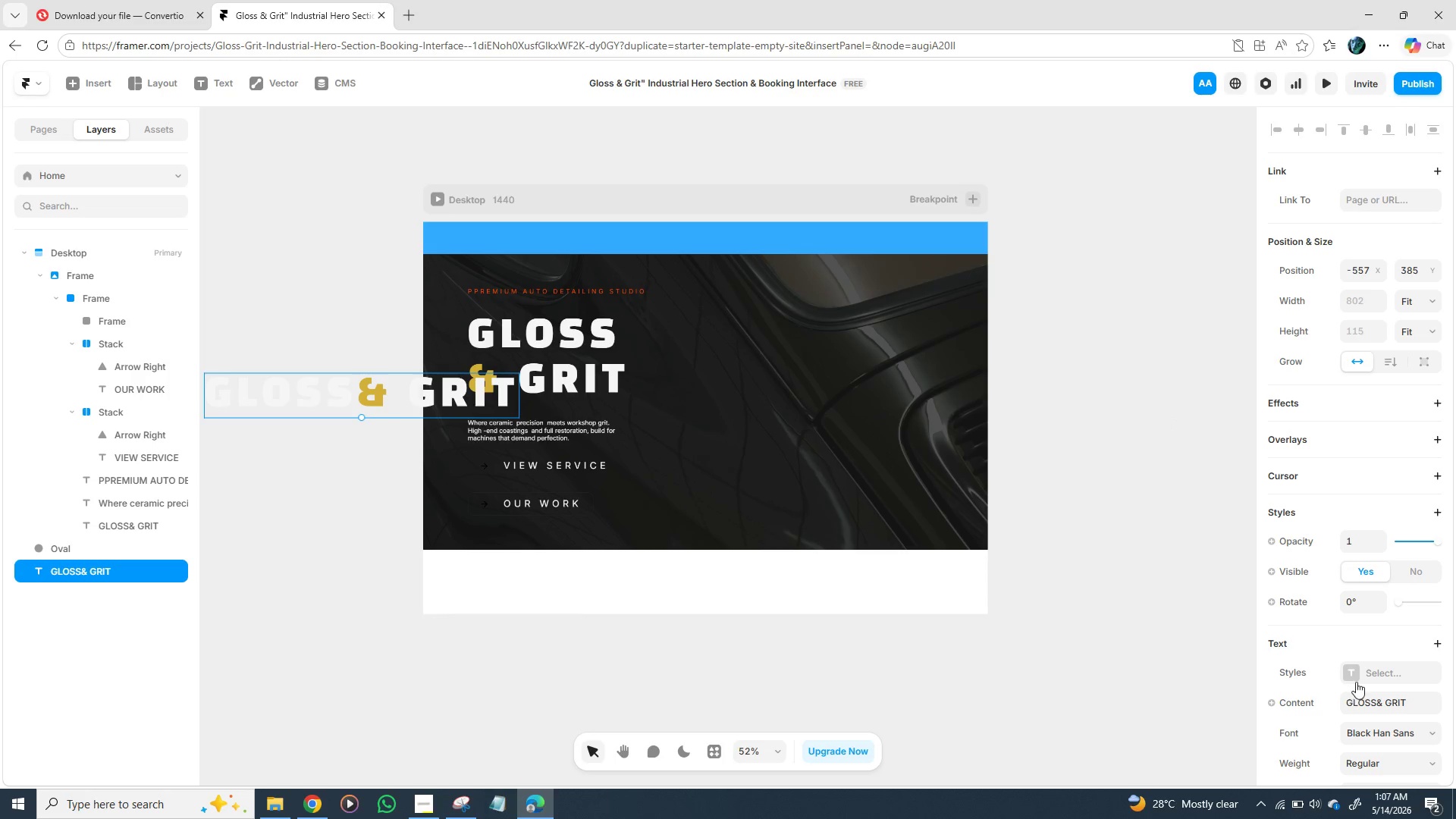 
scroll: coordinate [1358, 685], scroll_direction: down, amount: 1.0
 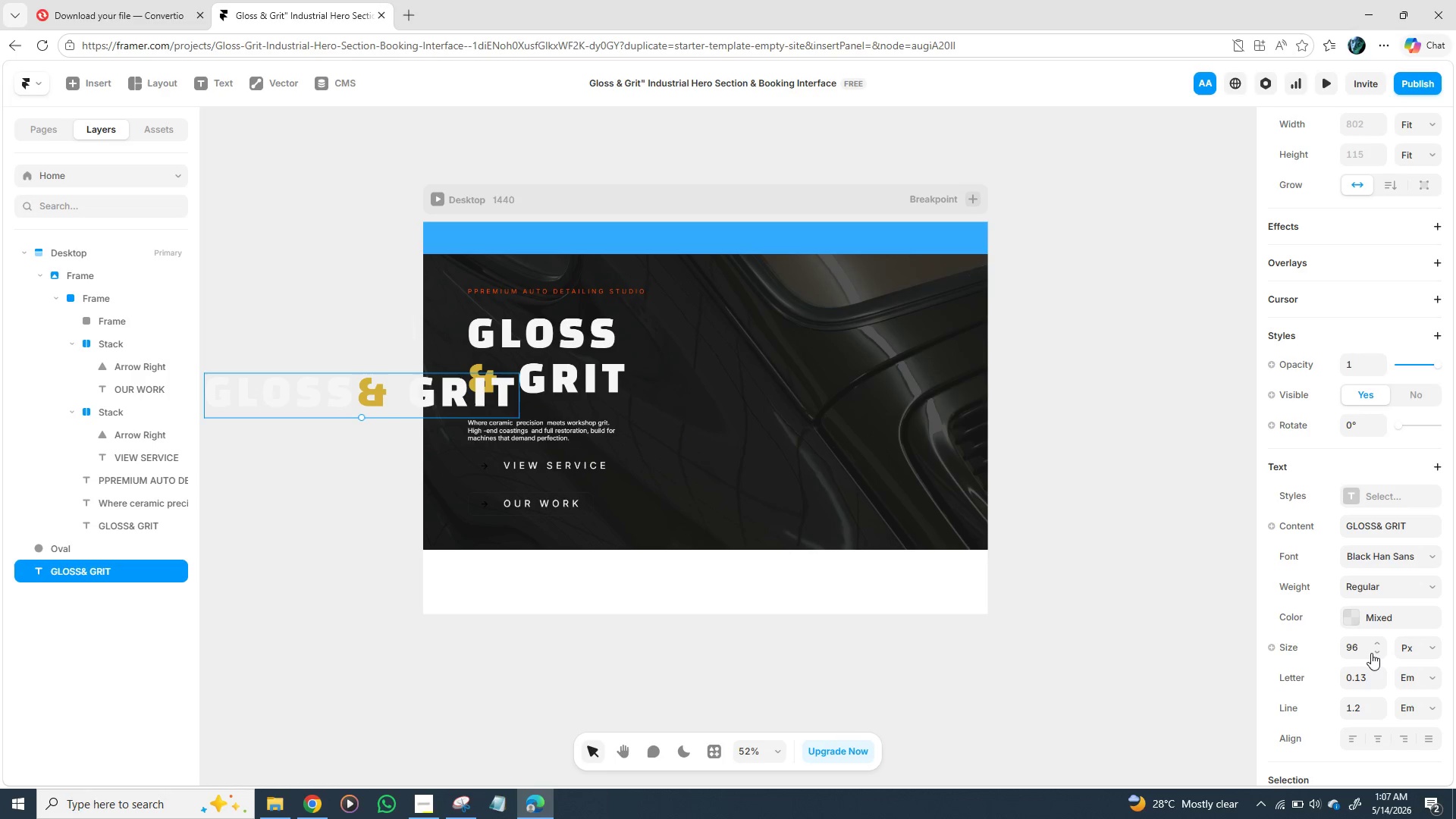 
wait(5.22)
 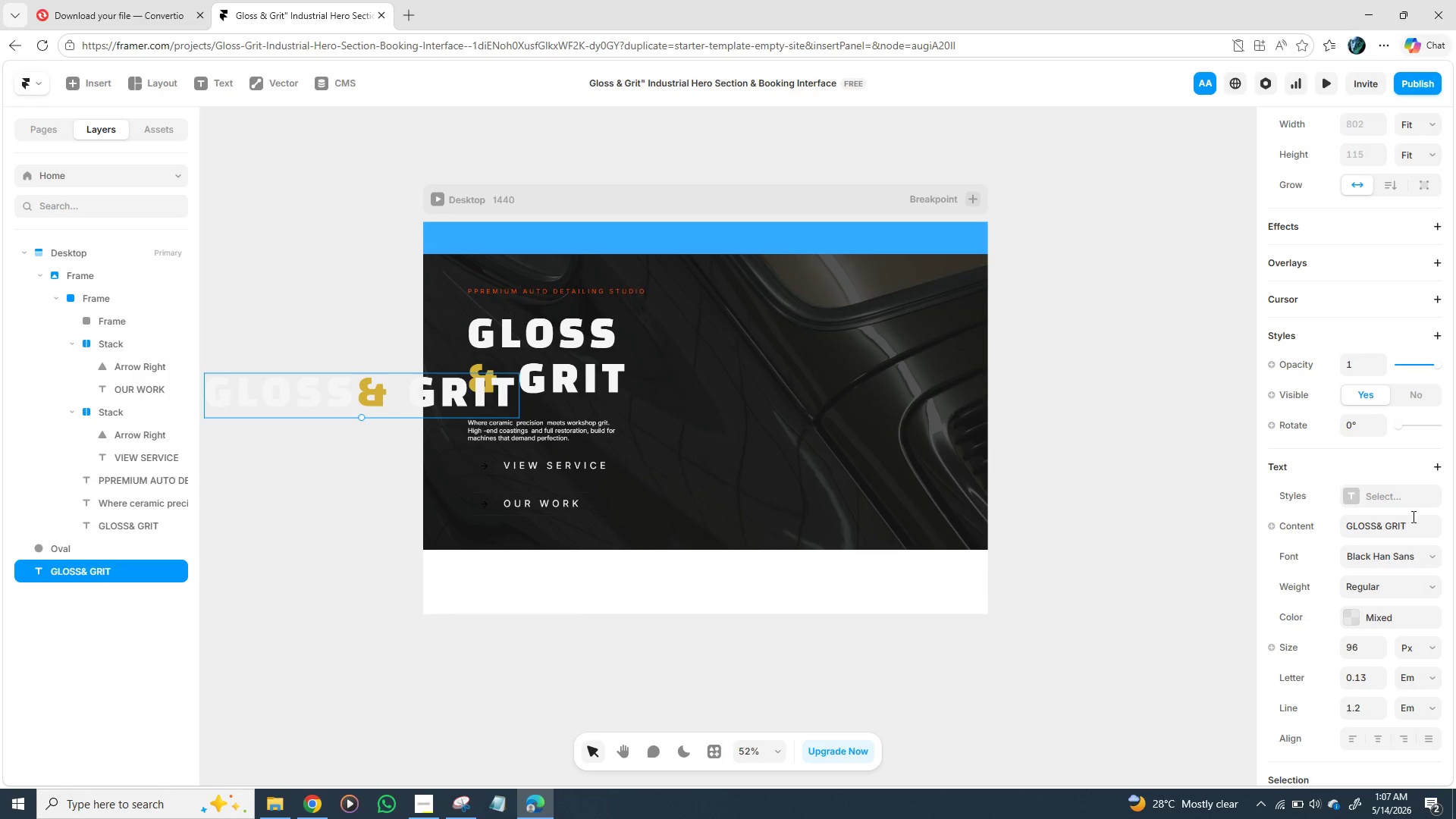 
left_click([1358, 646])
 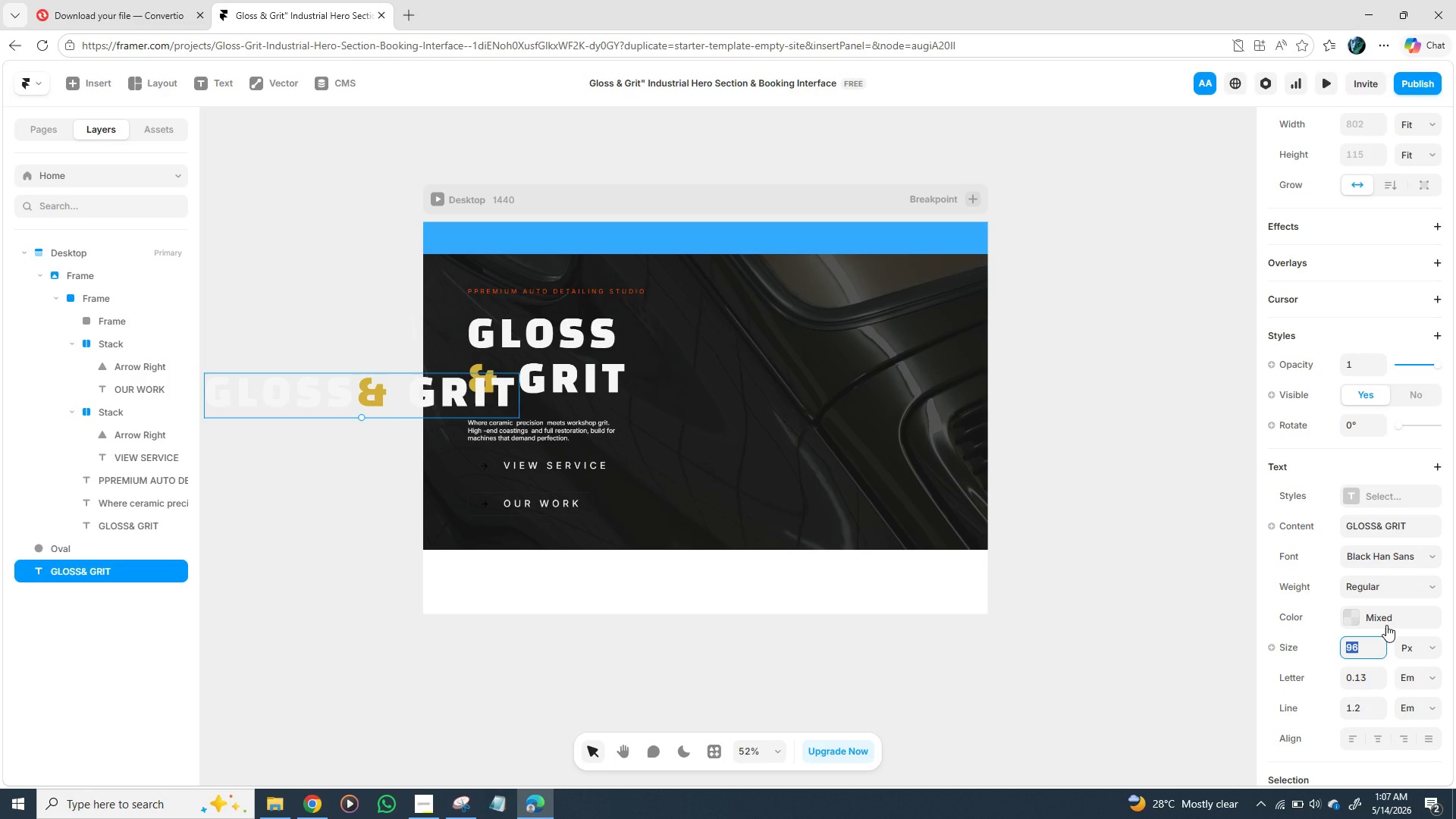 
type(45)
 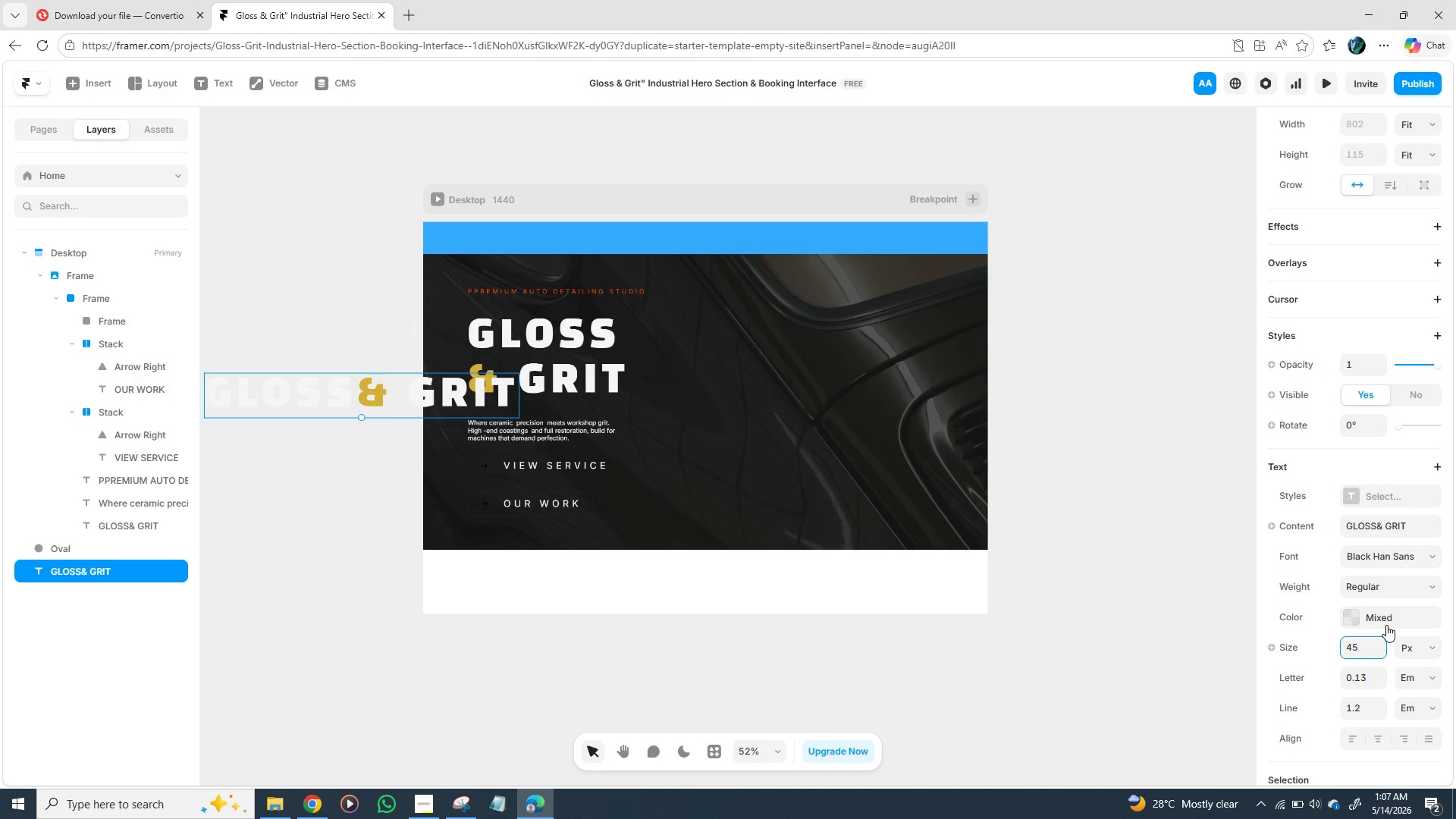 
key(Enter)
 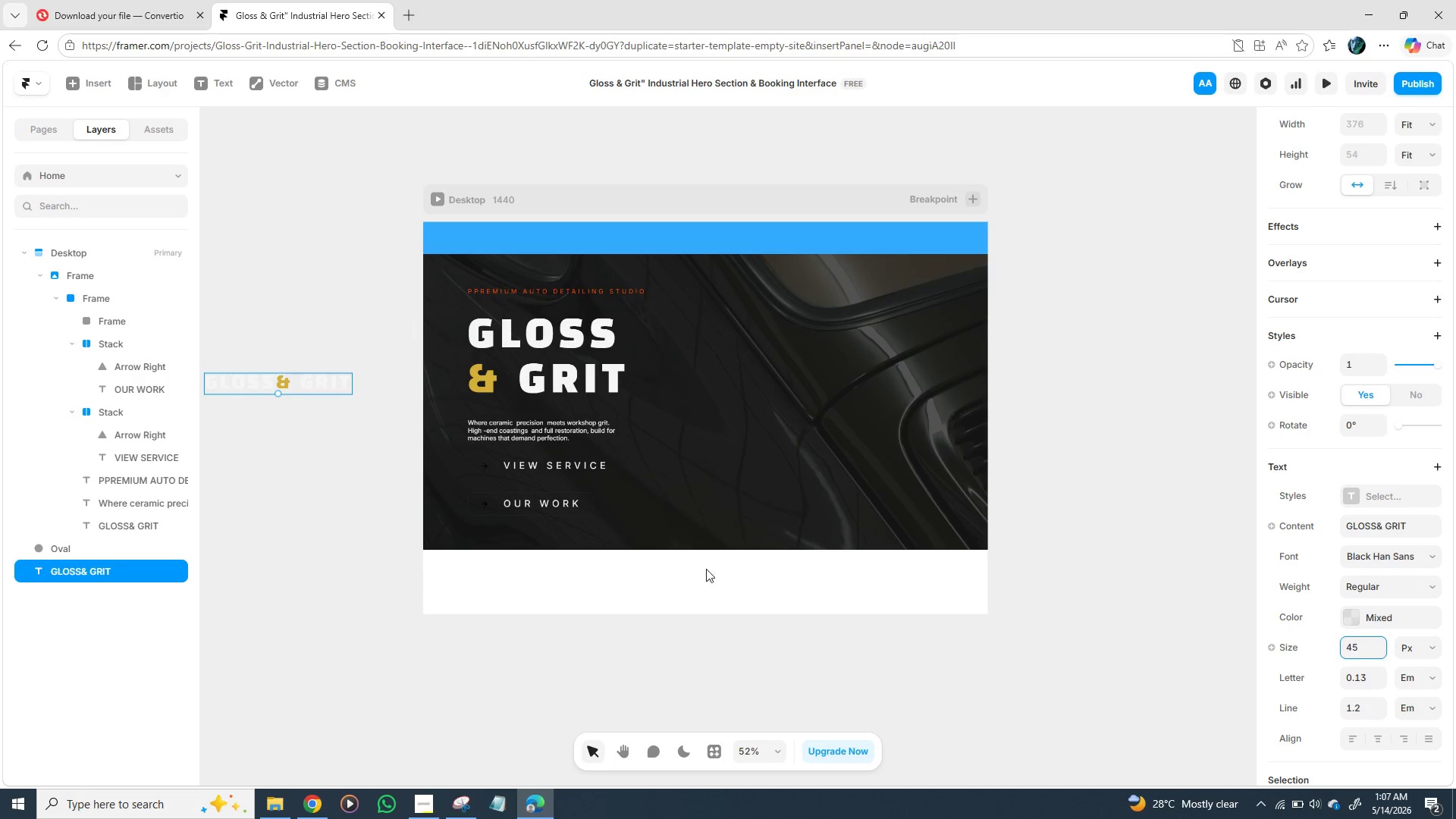 
wait(5.75)
 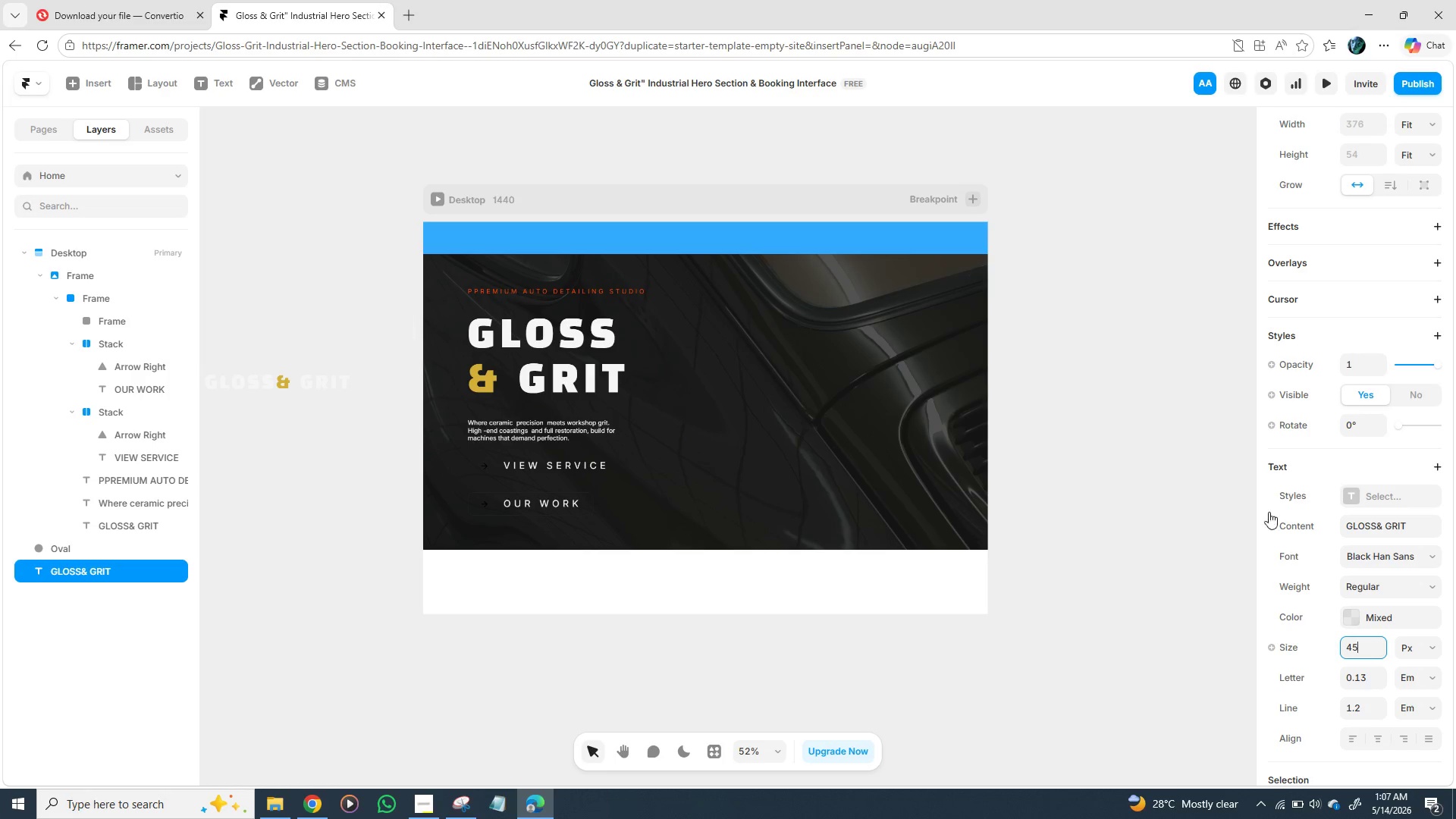 
left_click_drag(start_coordinate=[300, 388], to_coordinate=[538, 245])
 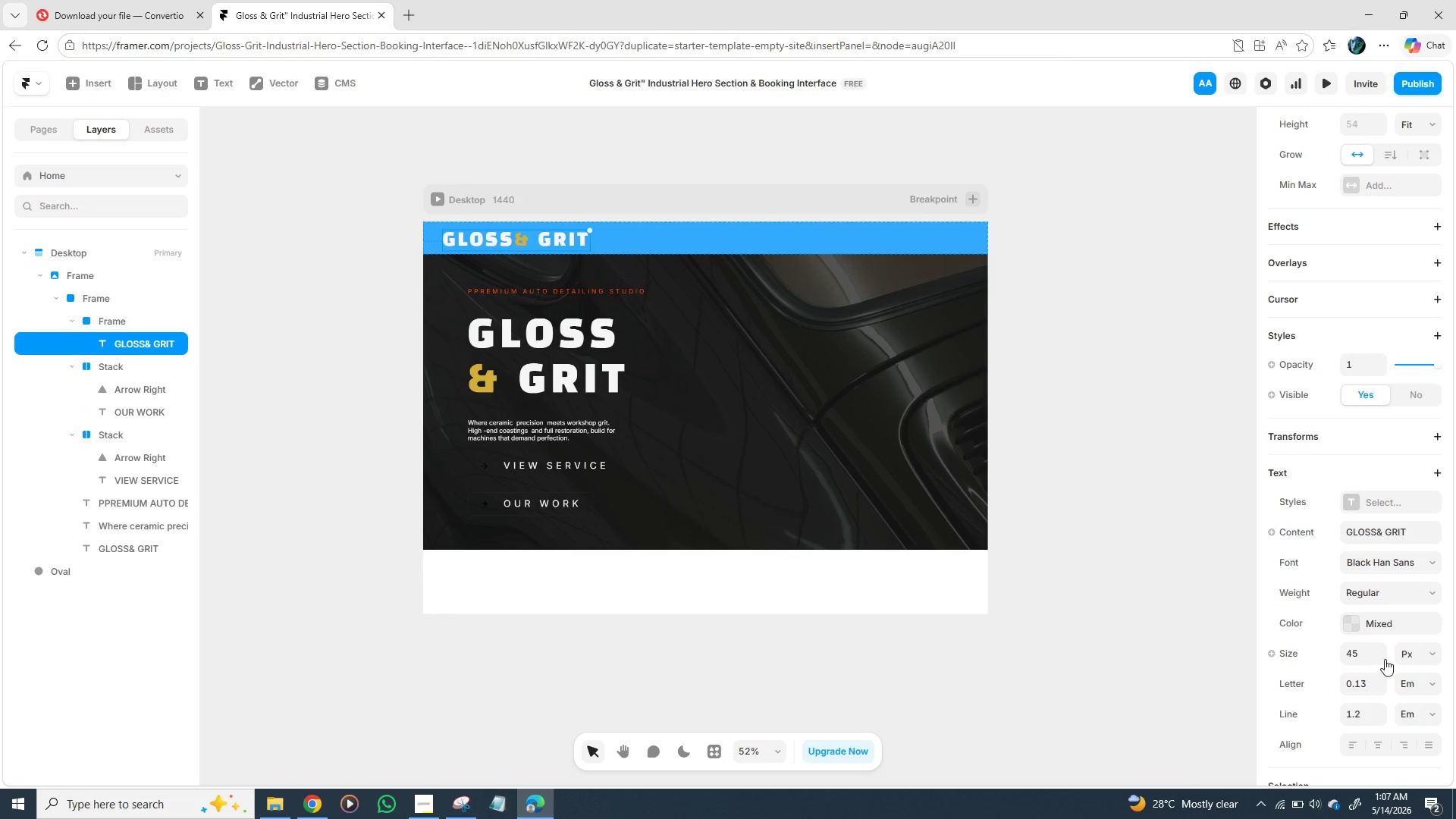 
wait(5.22)
 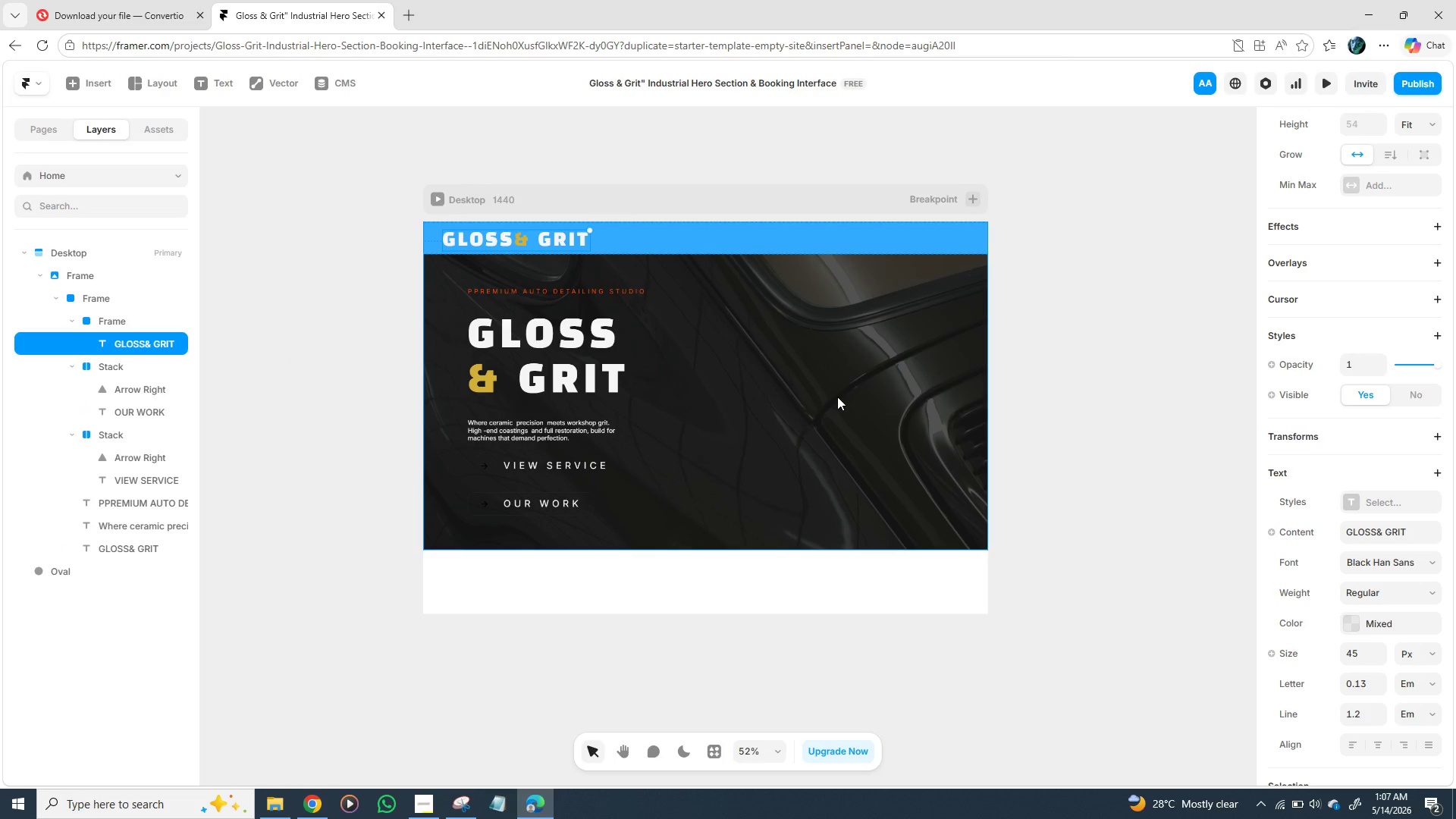 
left_click_drag(start_coordinate=[1361, 656], to_coordinate=[1363, 651])
 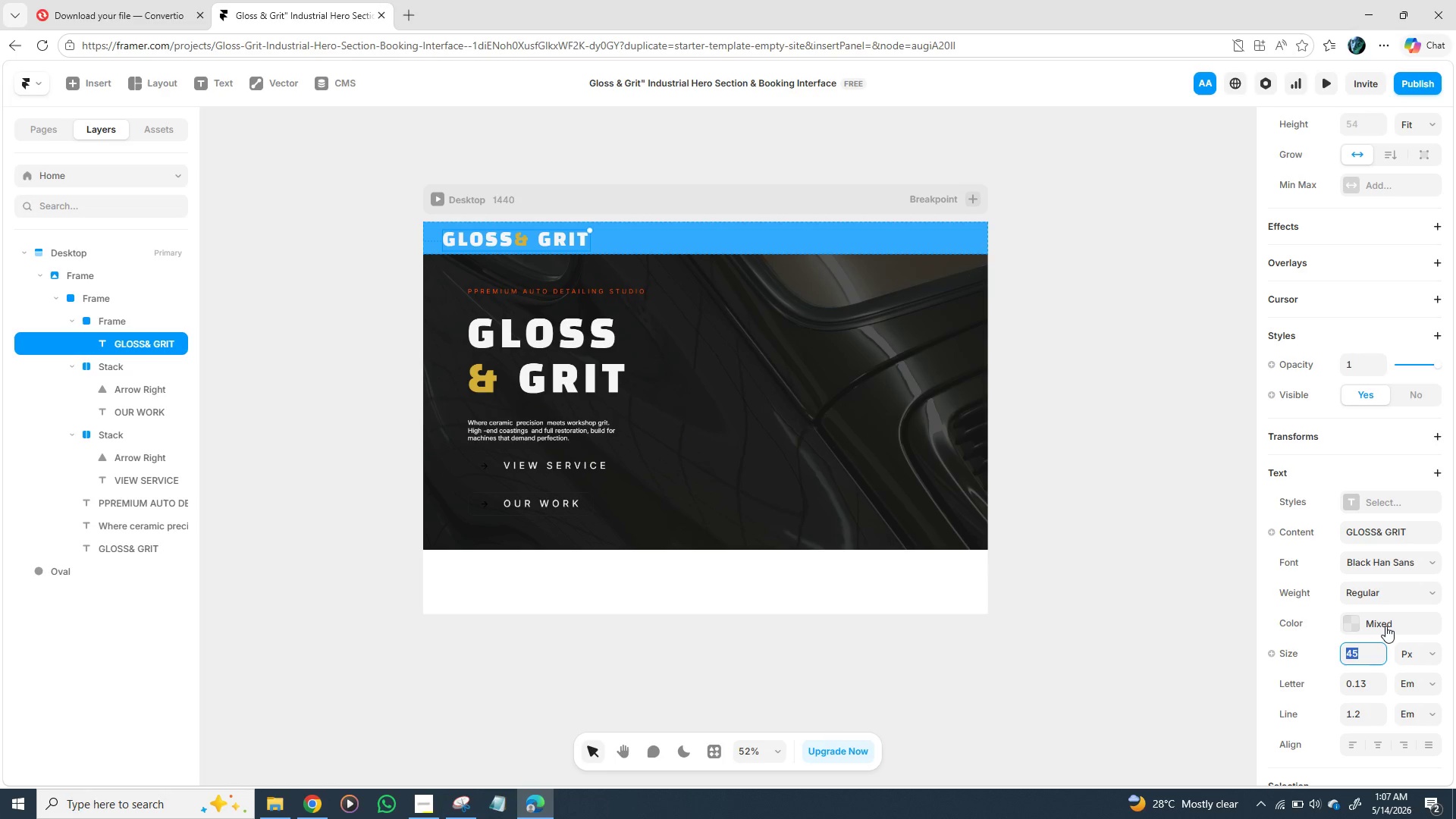 
type(32)
 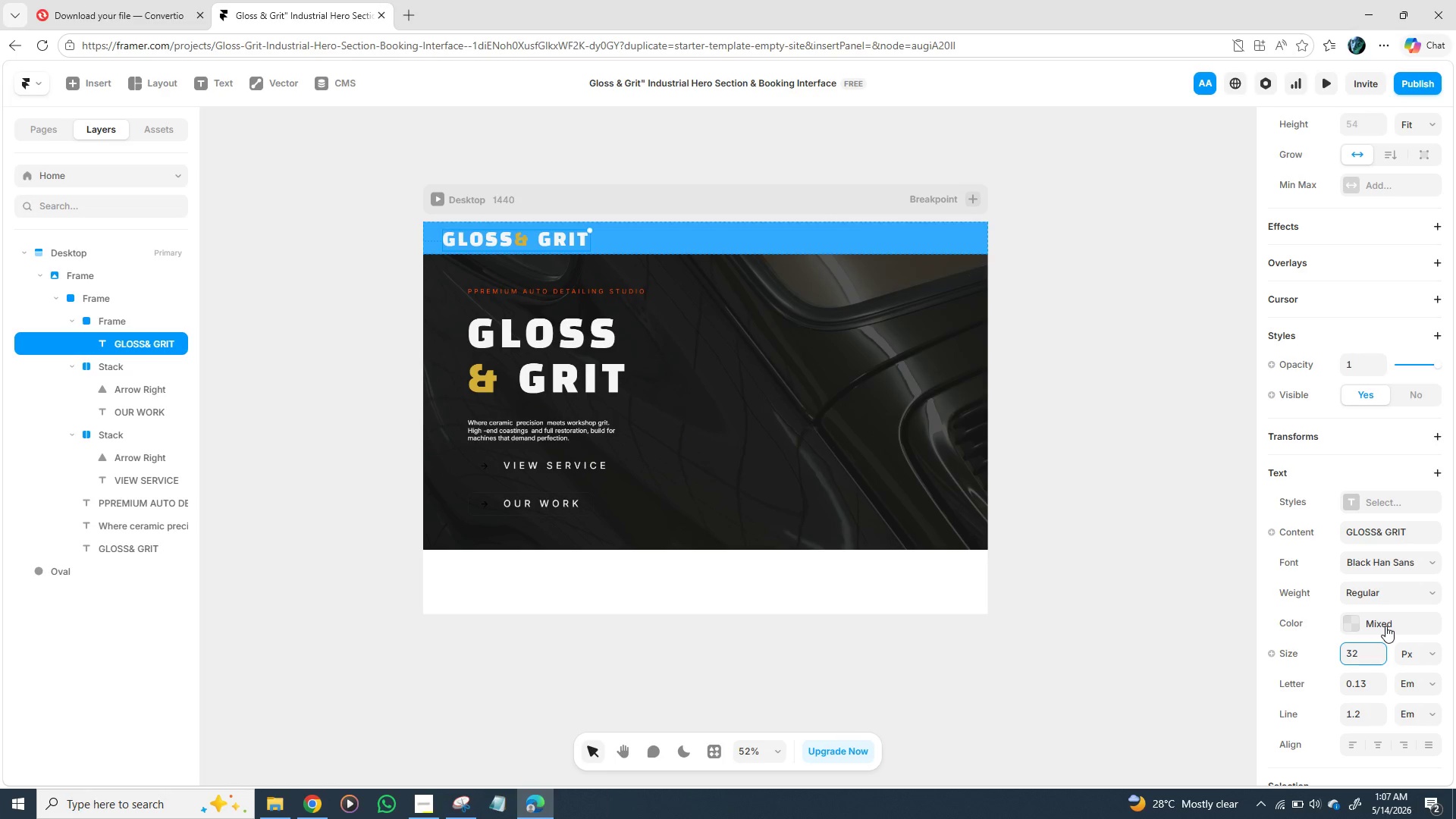 
key(Enter)
 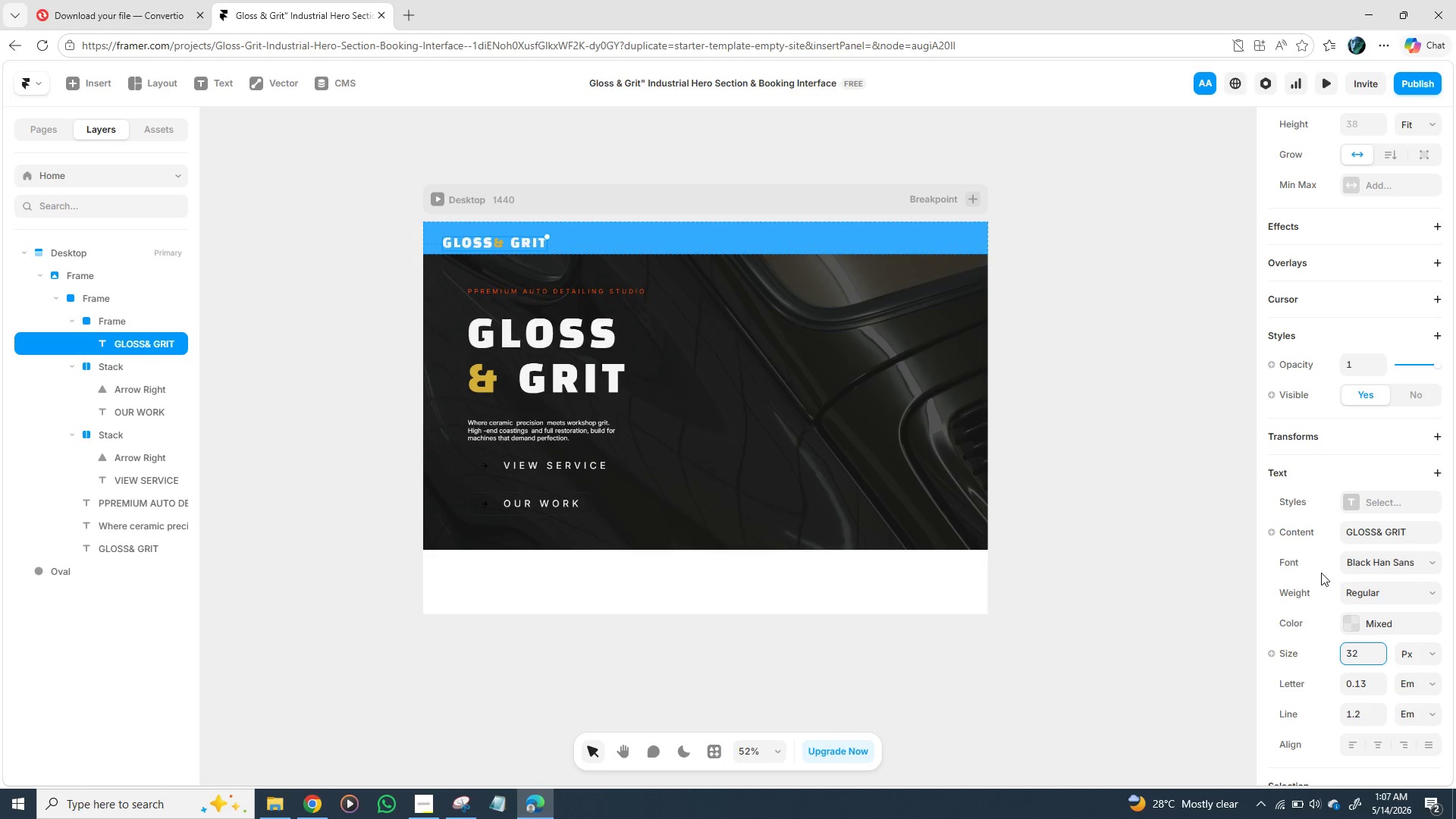 
wait(14.69)
 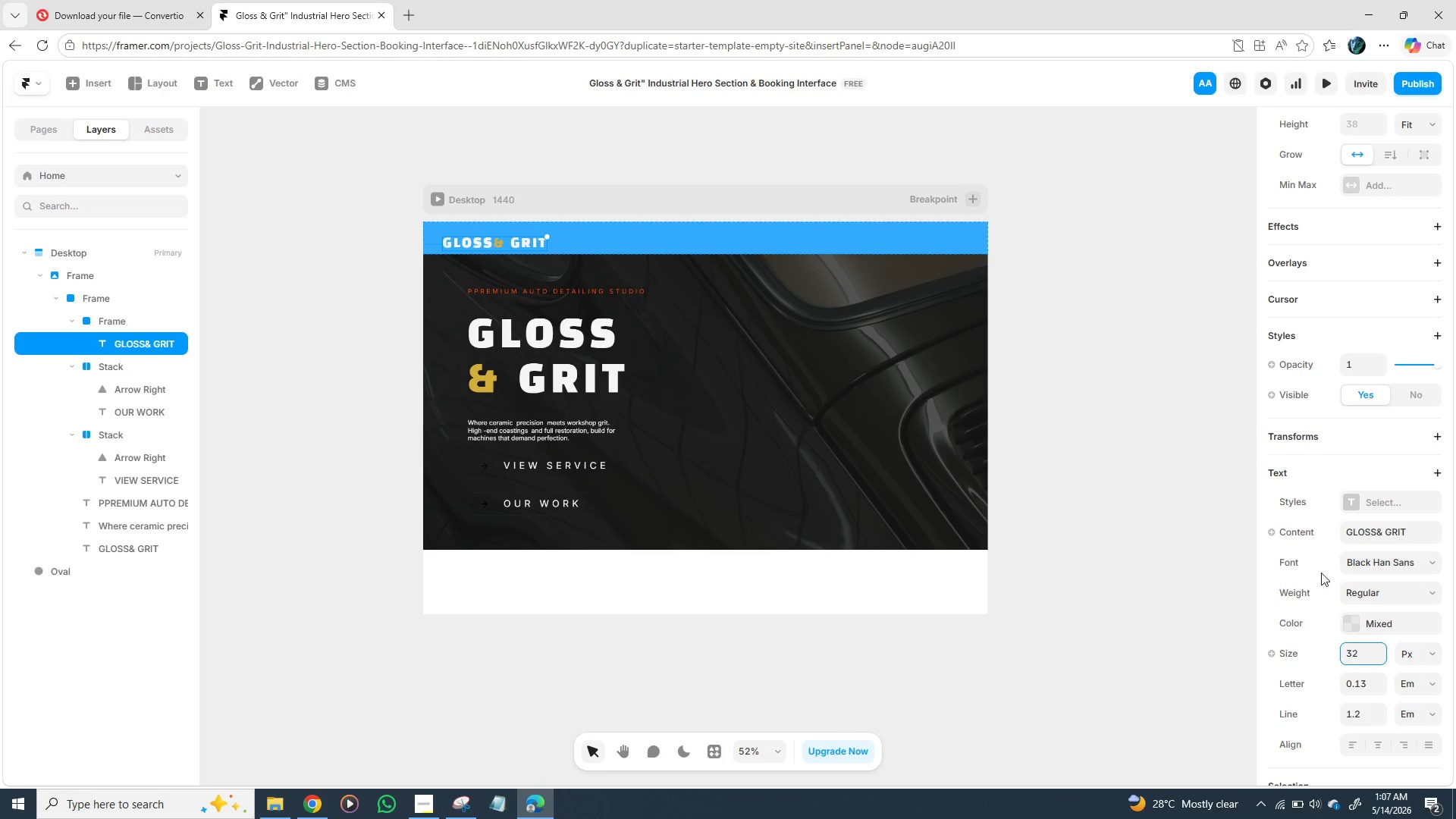 
left_click([1368, 582])
 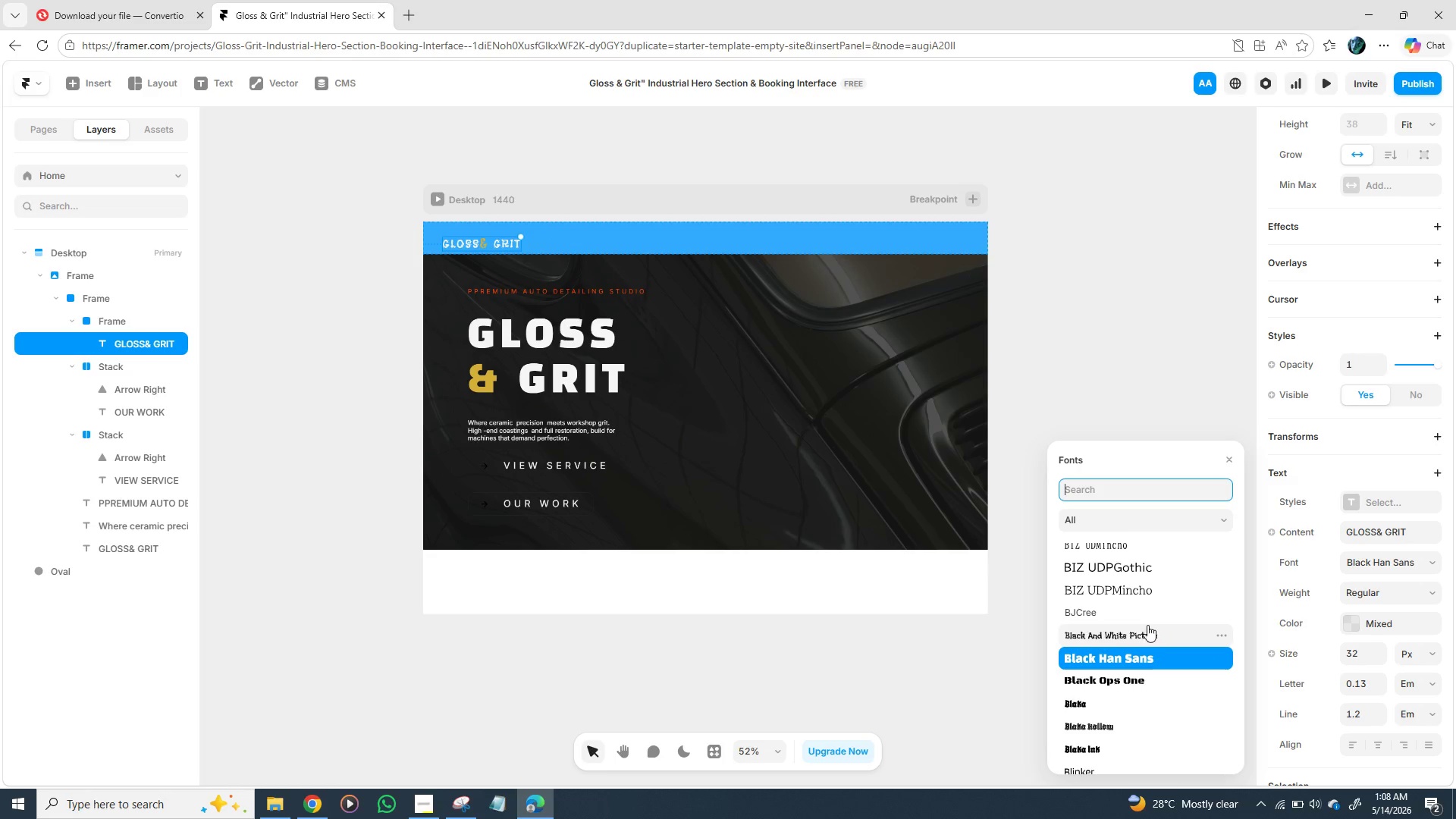 
left_click([1132, 655])
 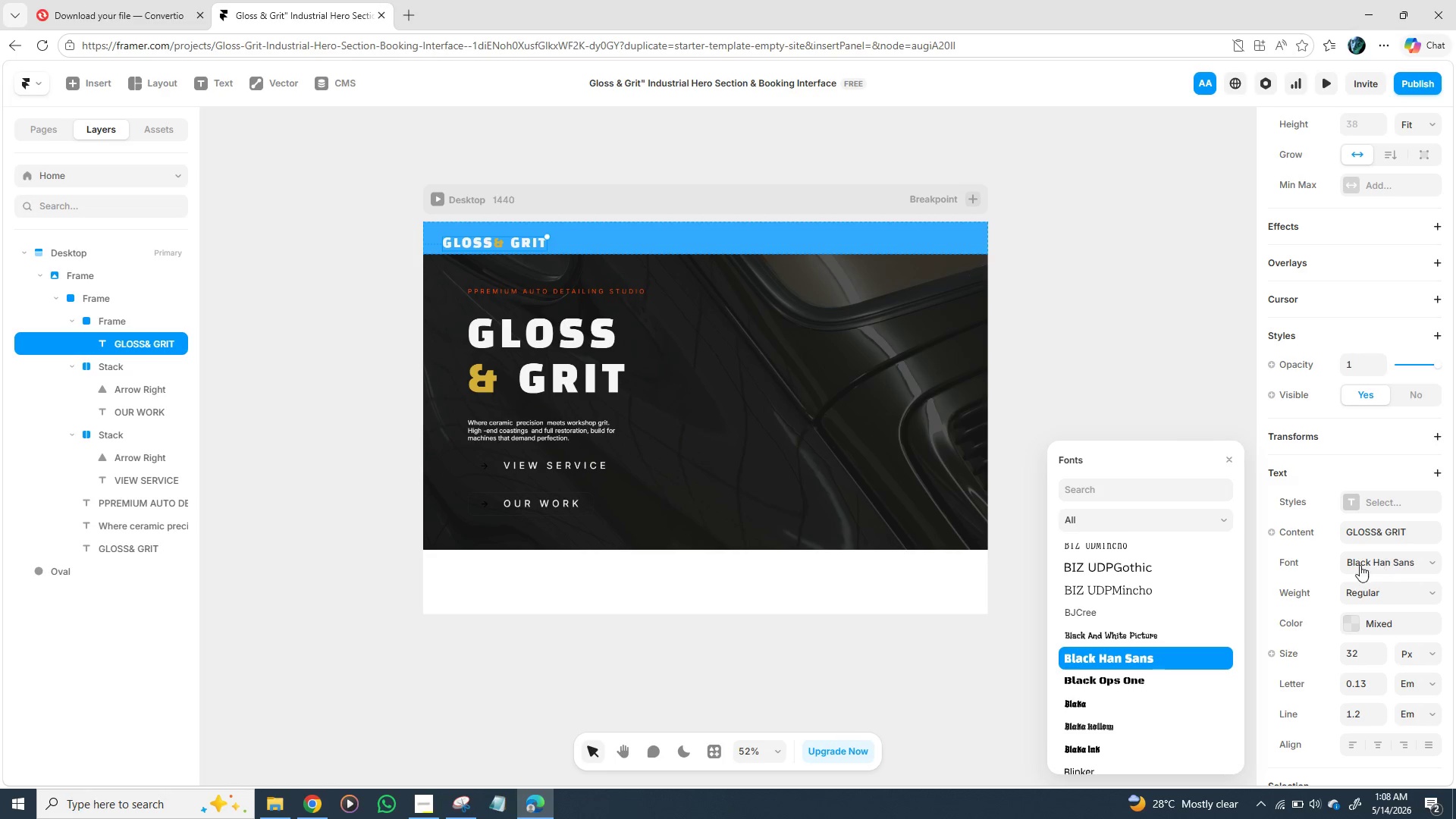 
scroll: coordinate [1144, 607], scroll_direction: up, amount: 2.0
 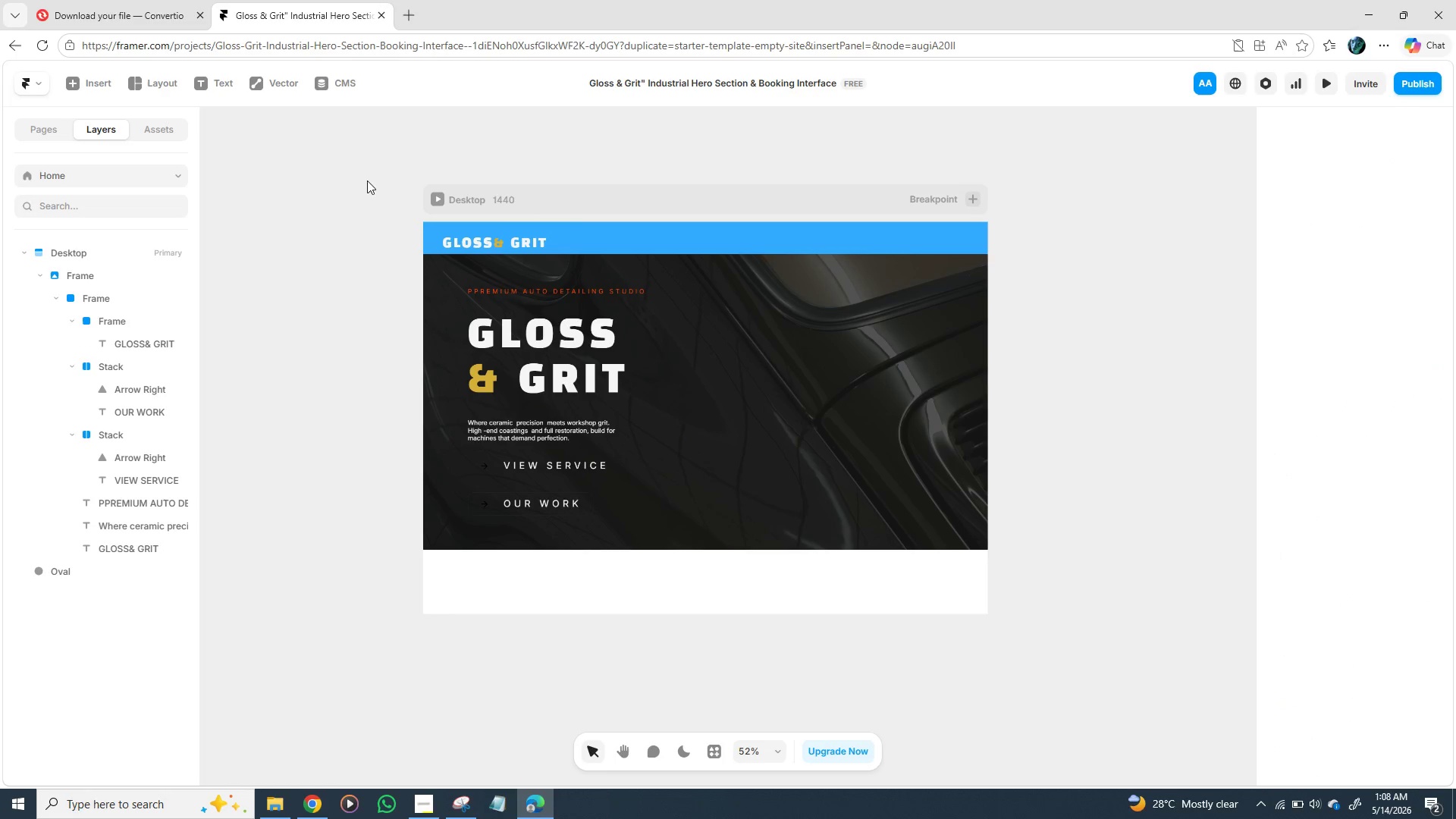 
left_click([479, 246])
 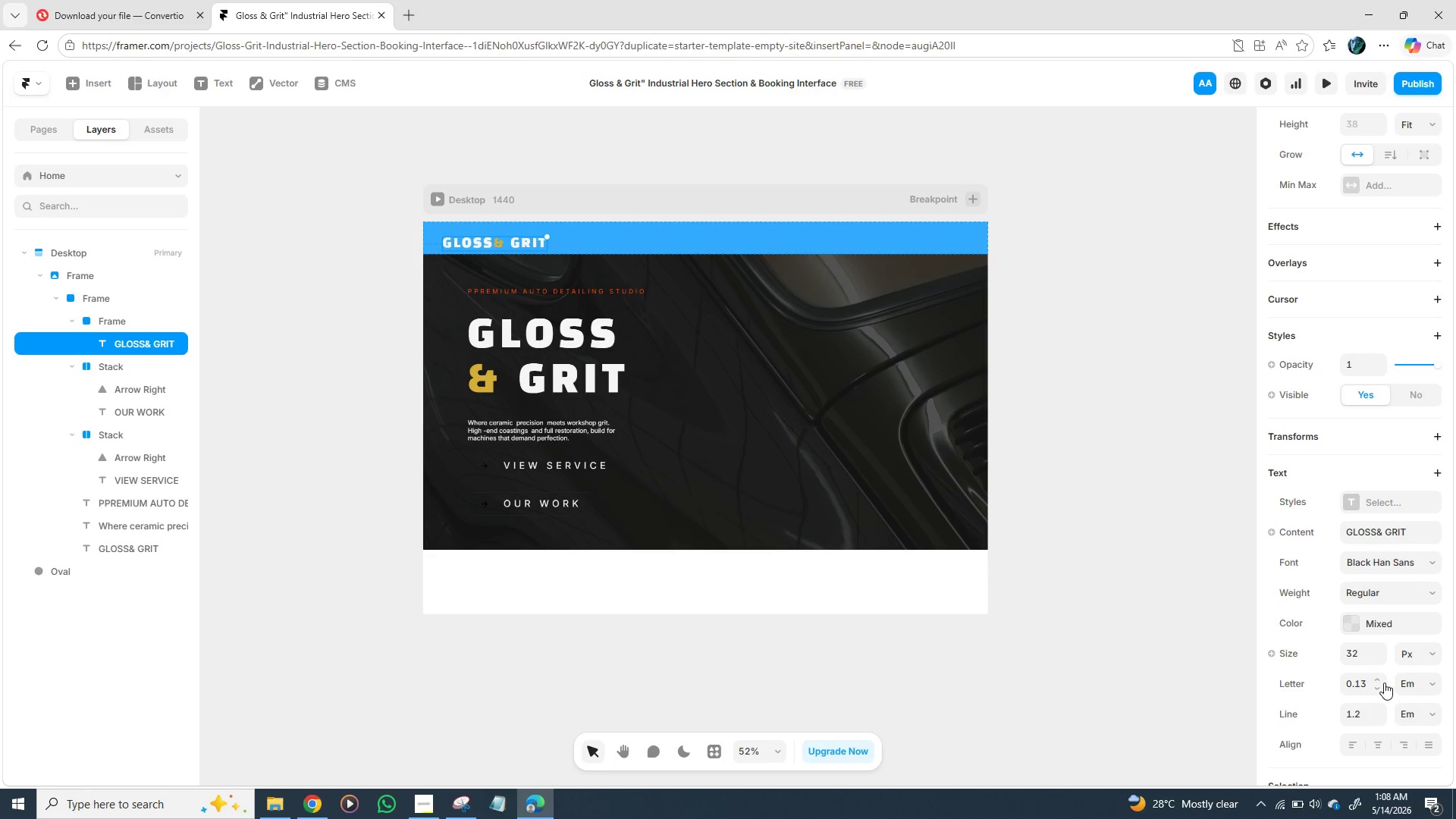 
scroll: coordinate [1360, 669], scroll_direction: down, amount: 1.0
 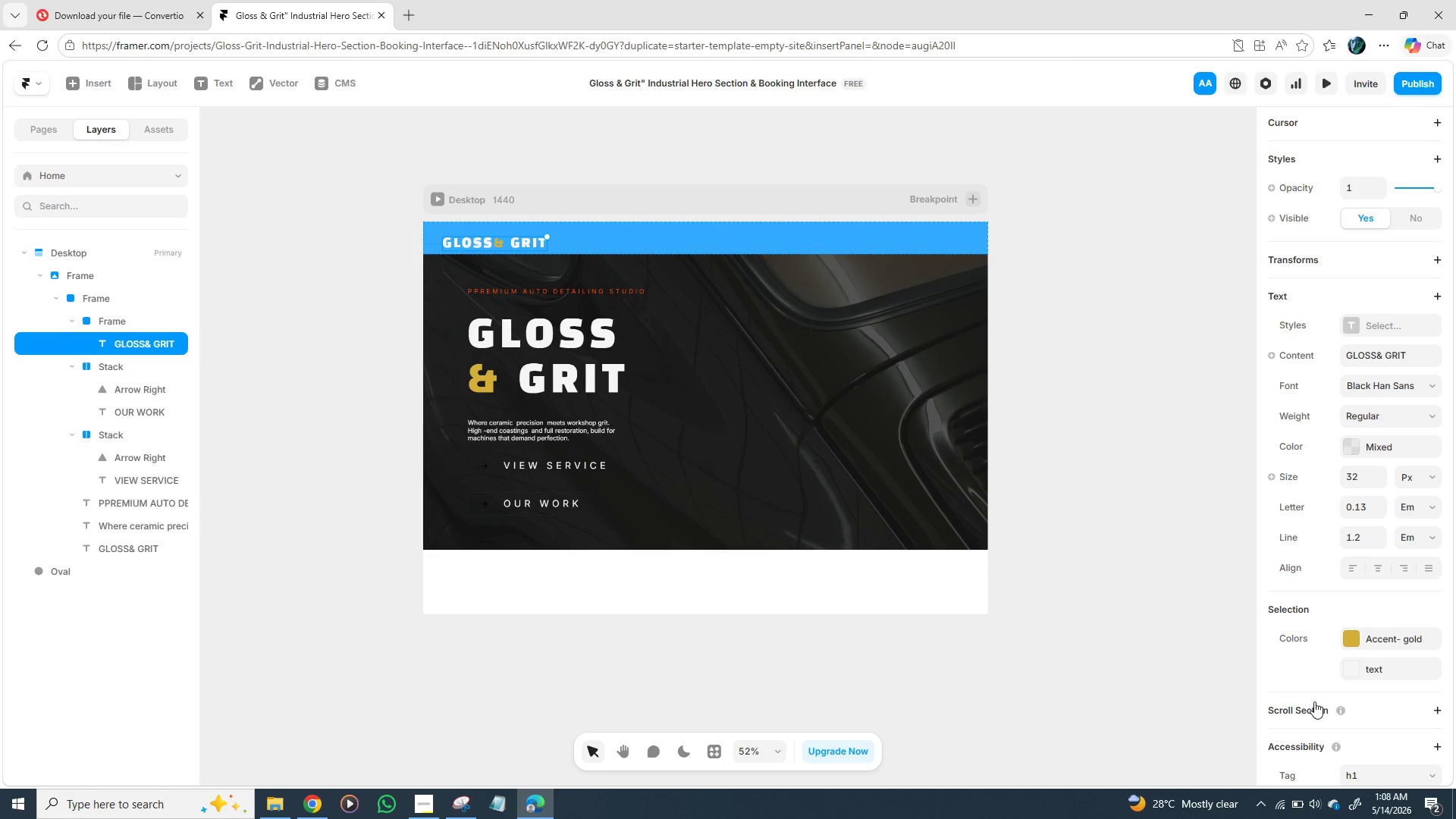 
left_click([1236, 654])
 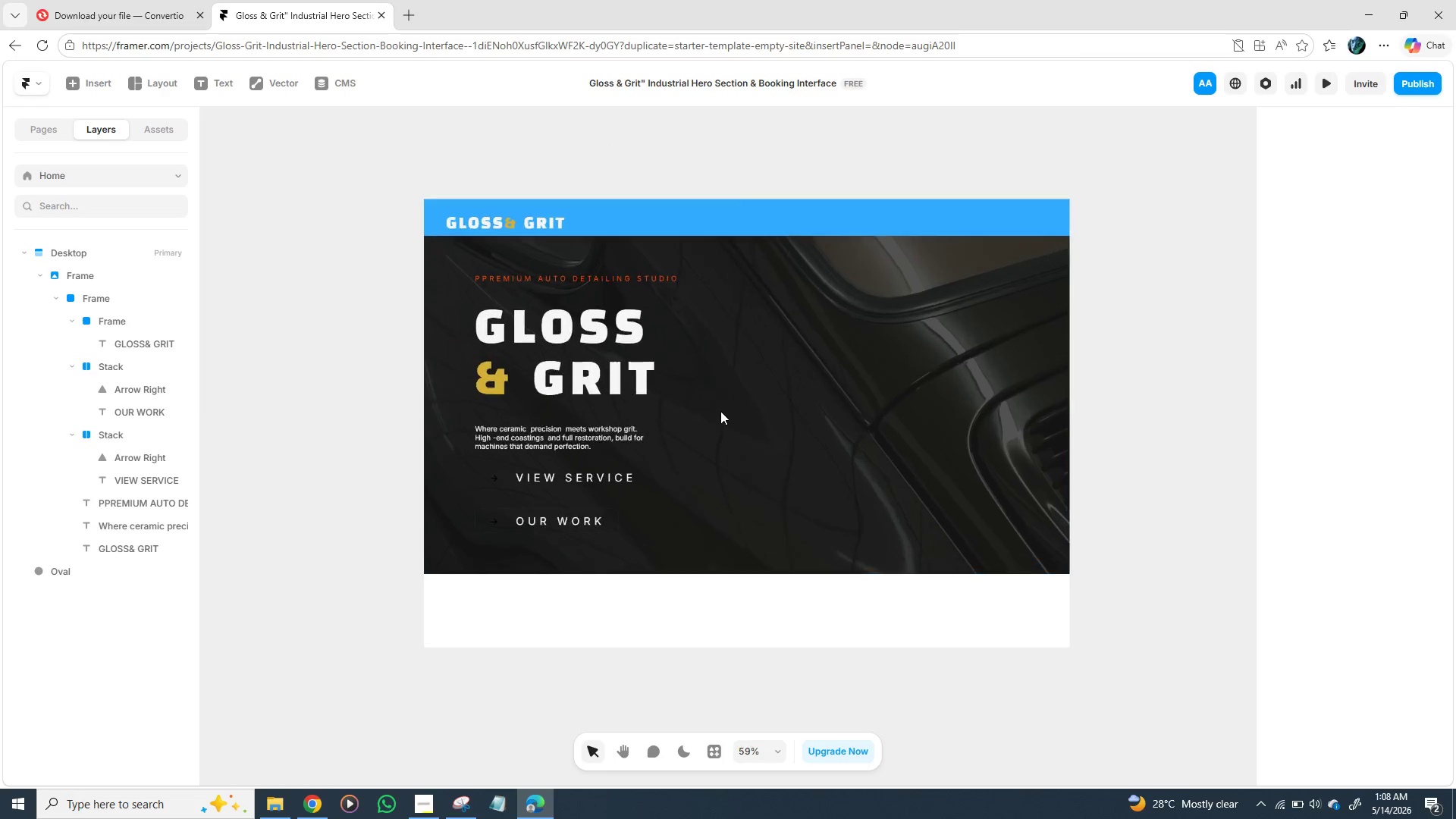 
wait(5.86)
 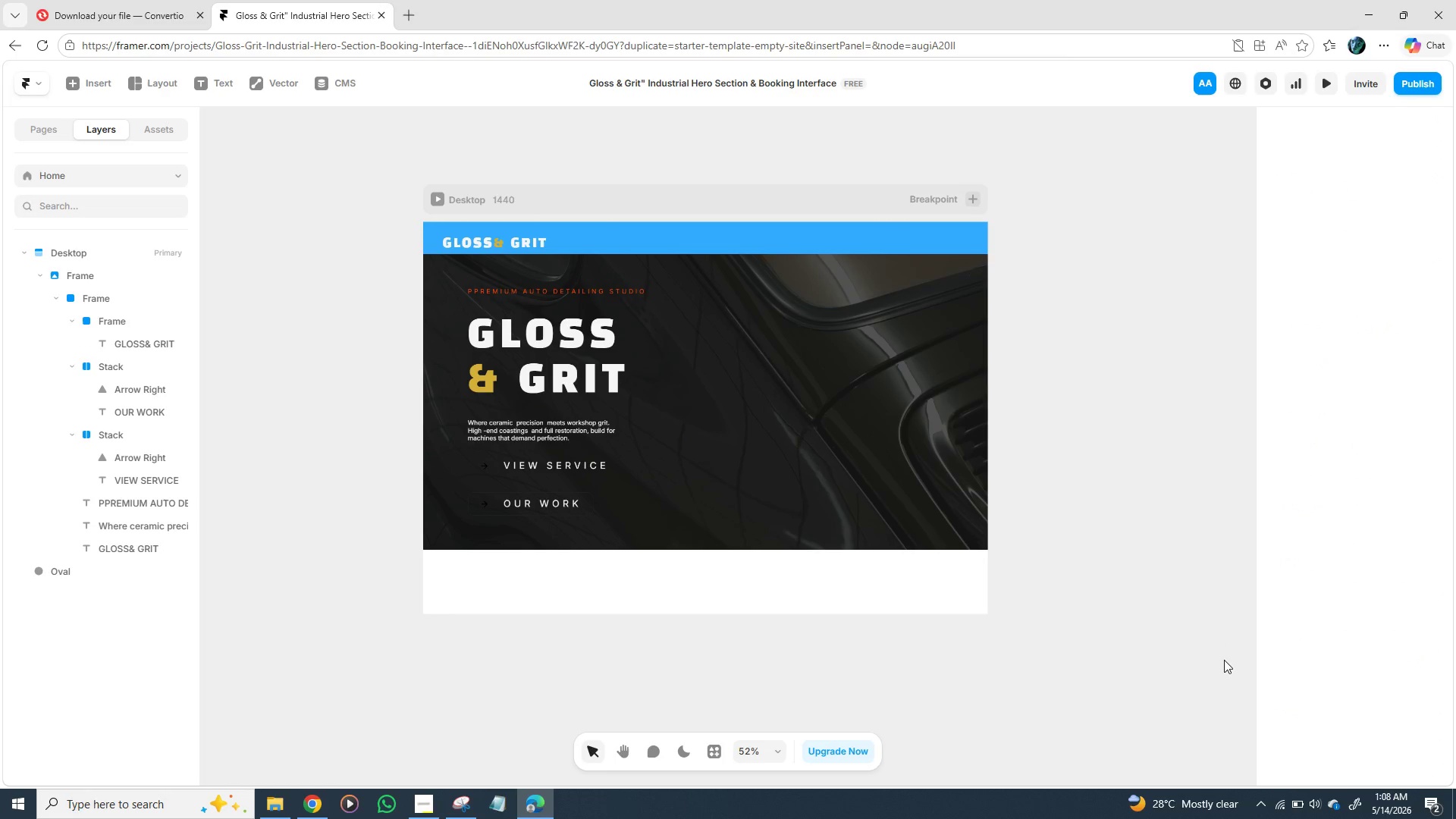 
left_click_drag(start_coordinate=[480, 199], to_coordinate=[482, 189])
 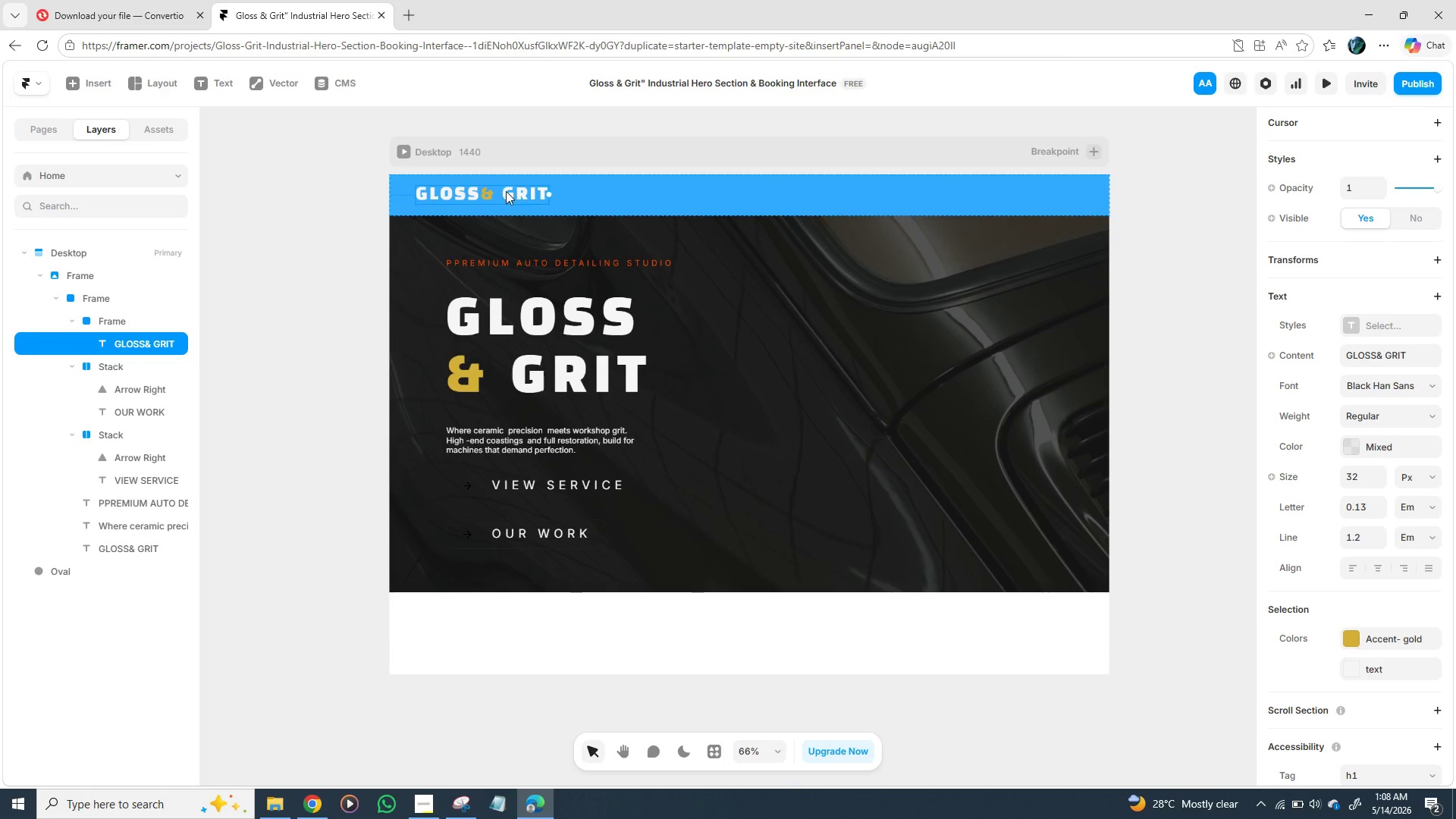 
left_click([509, 193])
 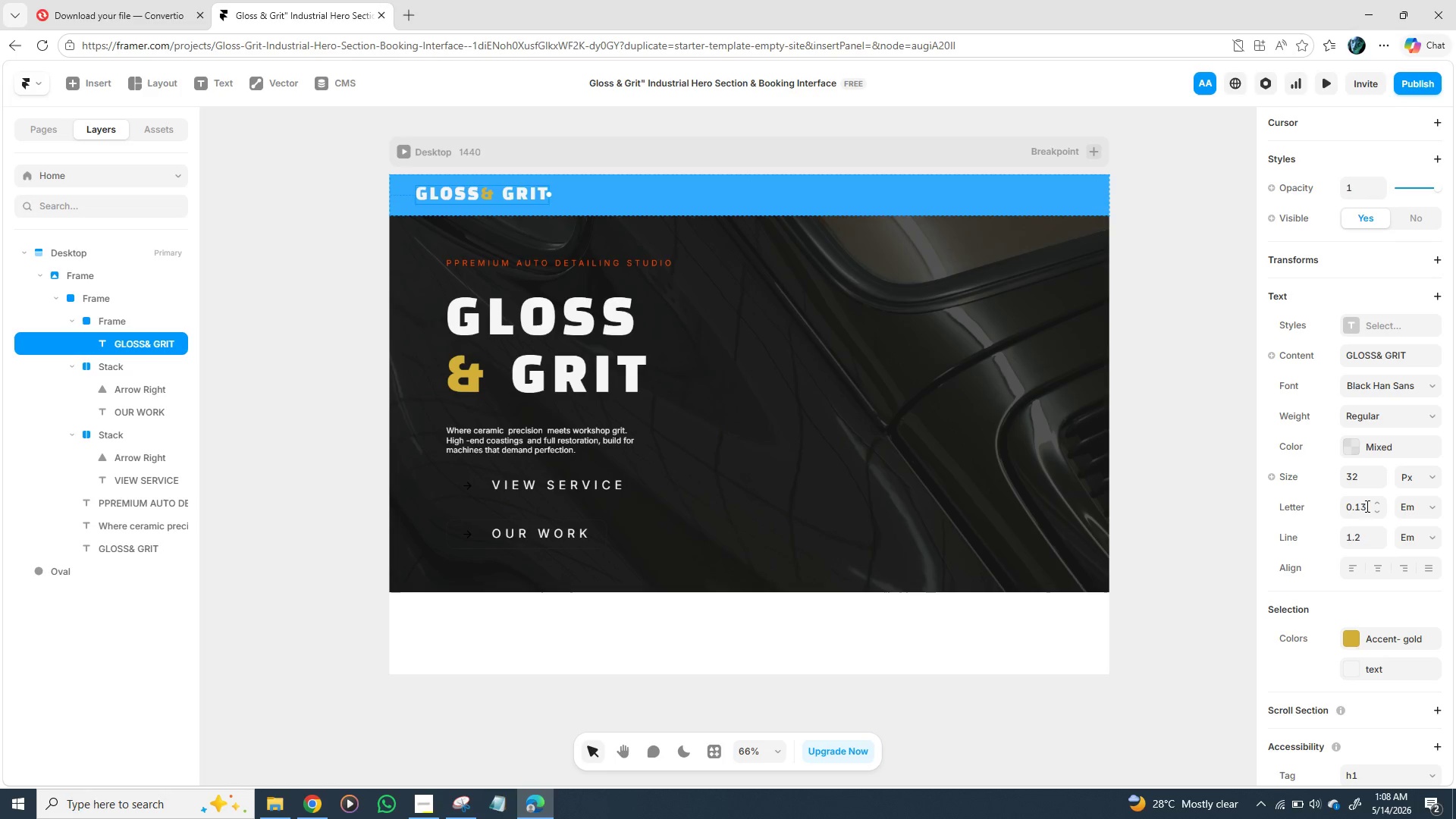 
left_click([1363, 479])
 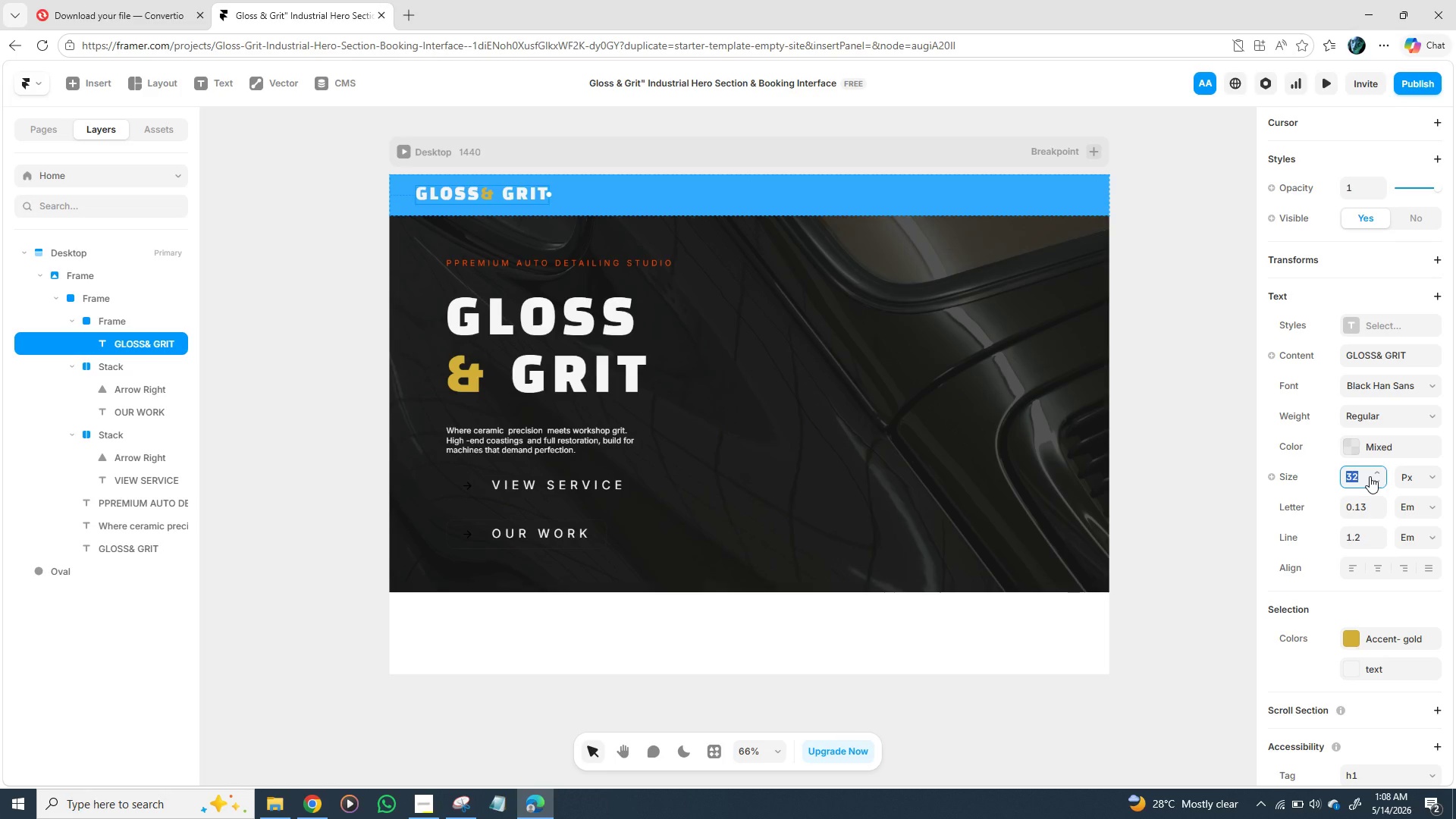 
type(24)
 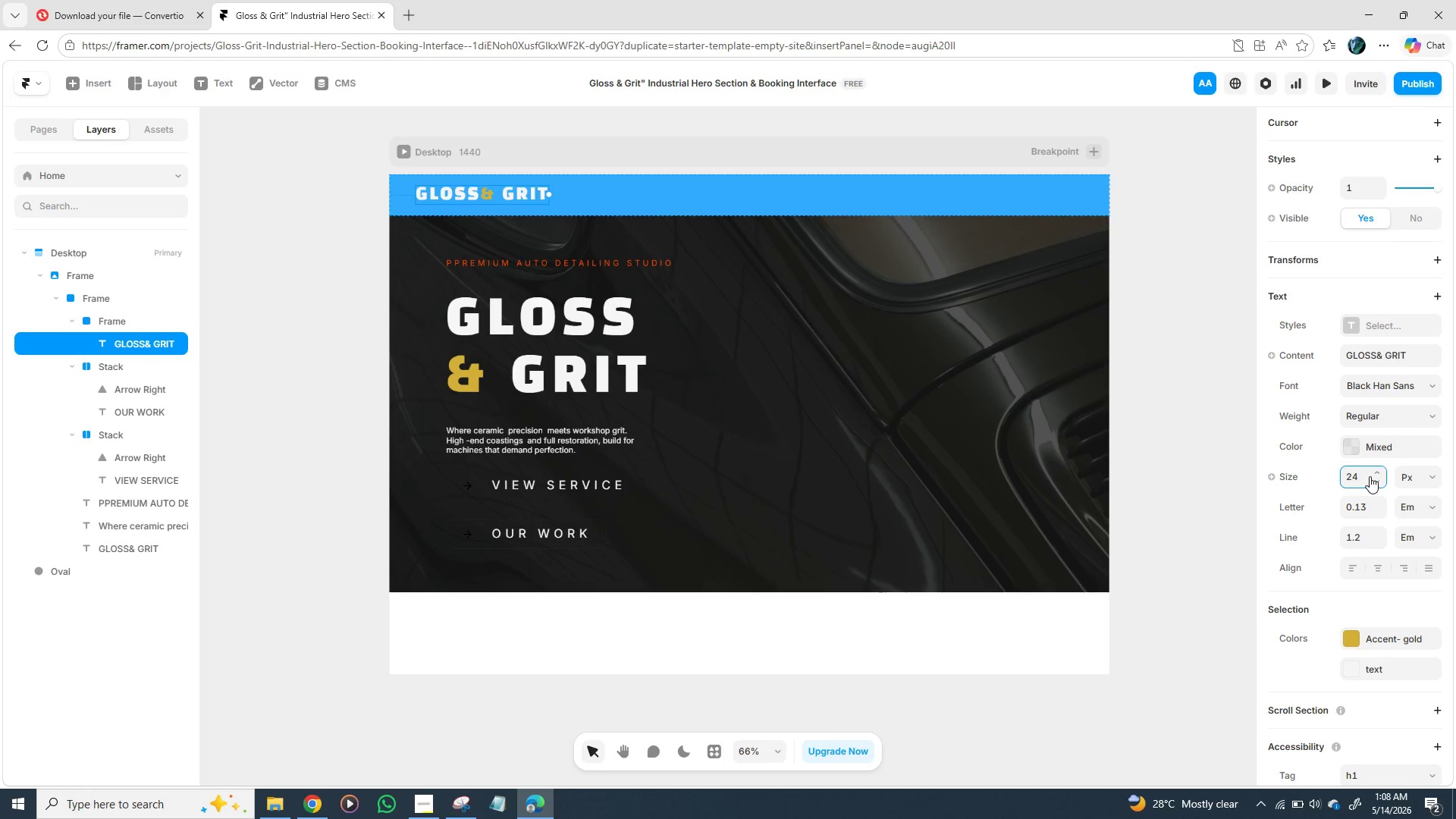 
key(Enter)
 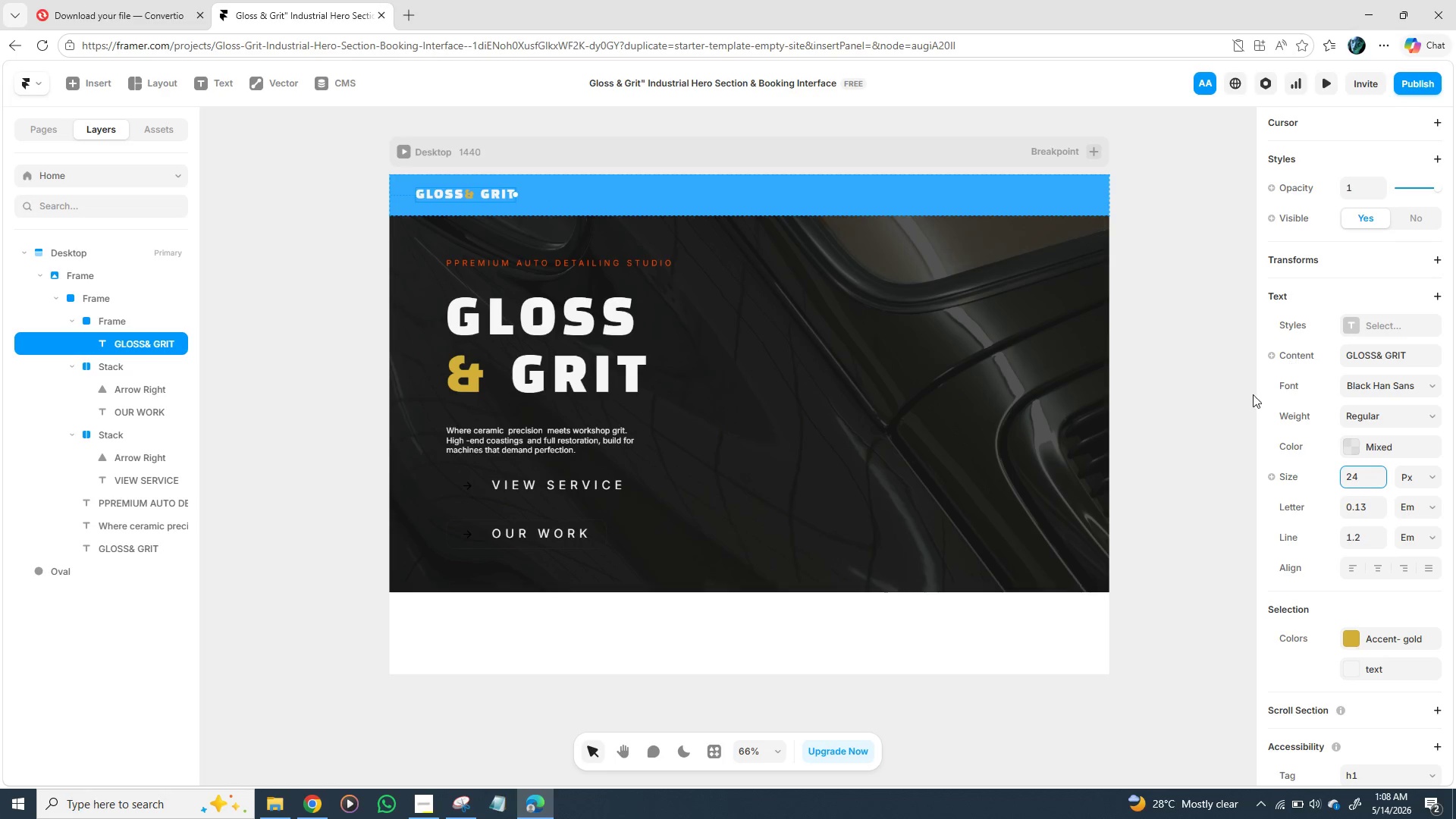 
wait(9.45)
 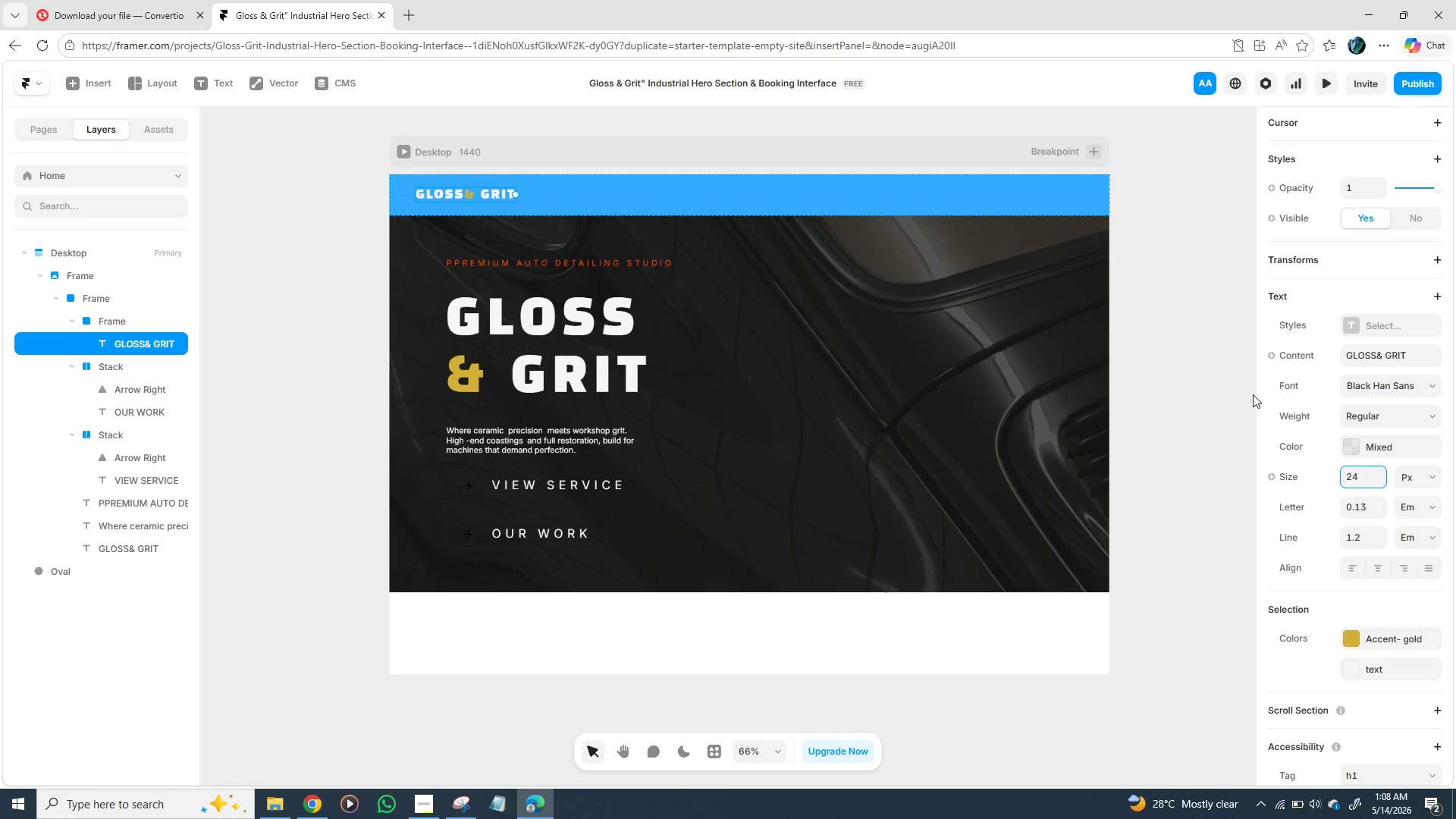 
type(TT)
 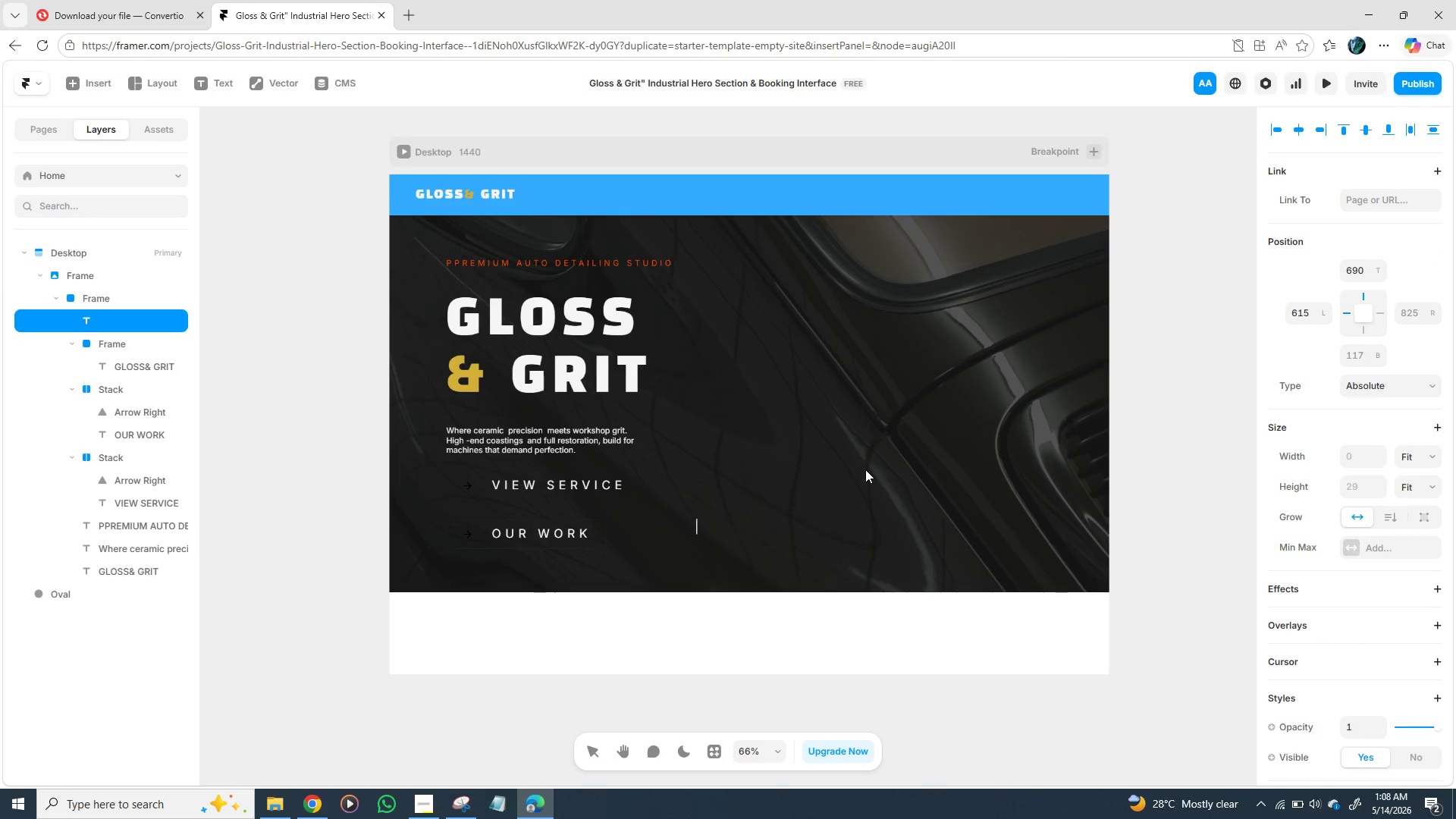 
type(SER)
key(Backspace)
key(Backspace)
key(Backspace)
 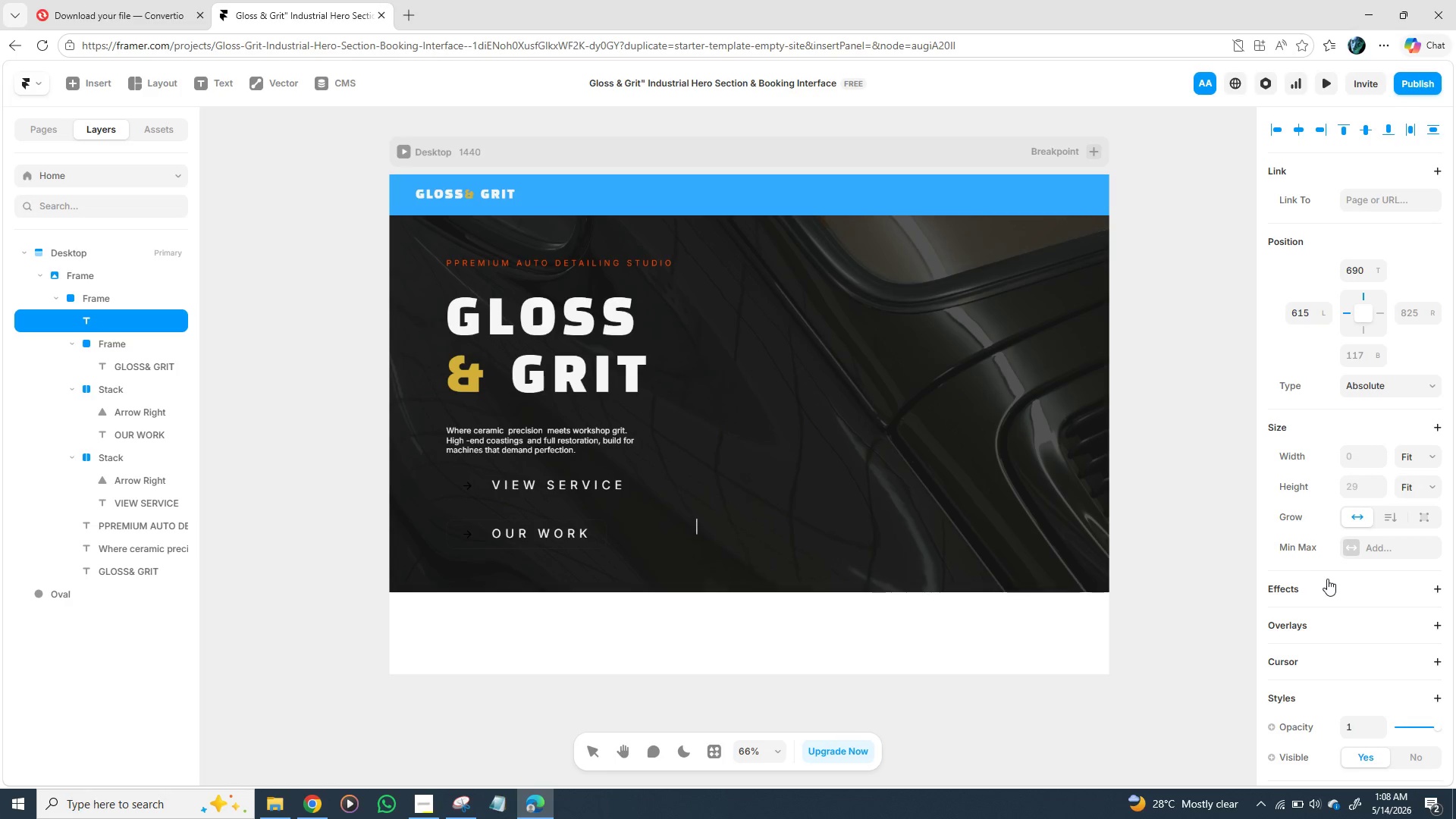 
scroll: coordinate [1330, 596], scroll_direction: down, amount: 2.0
 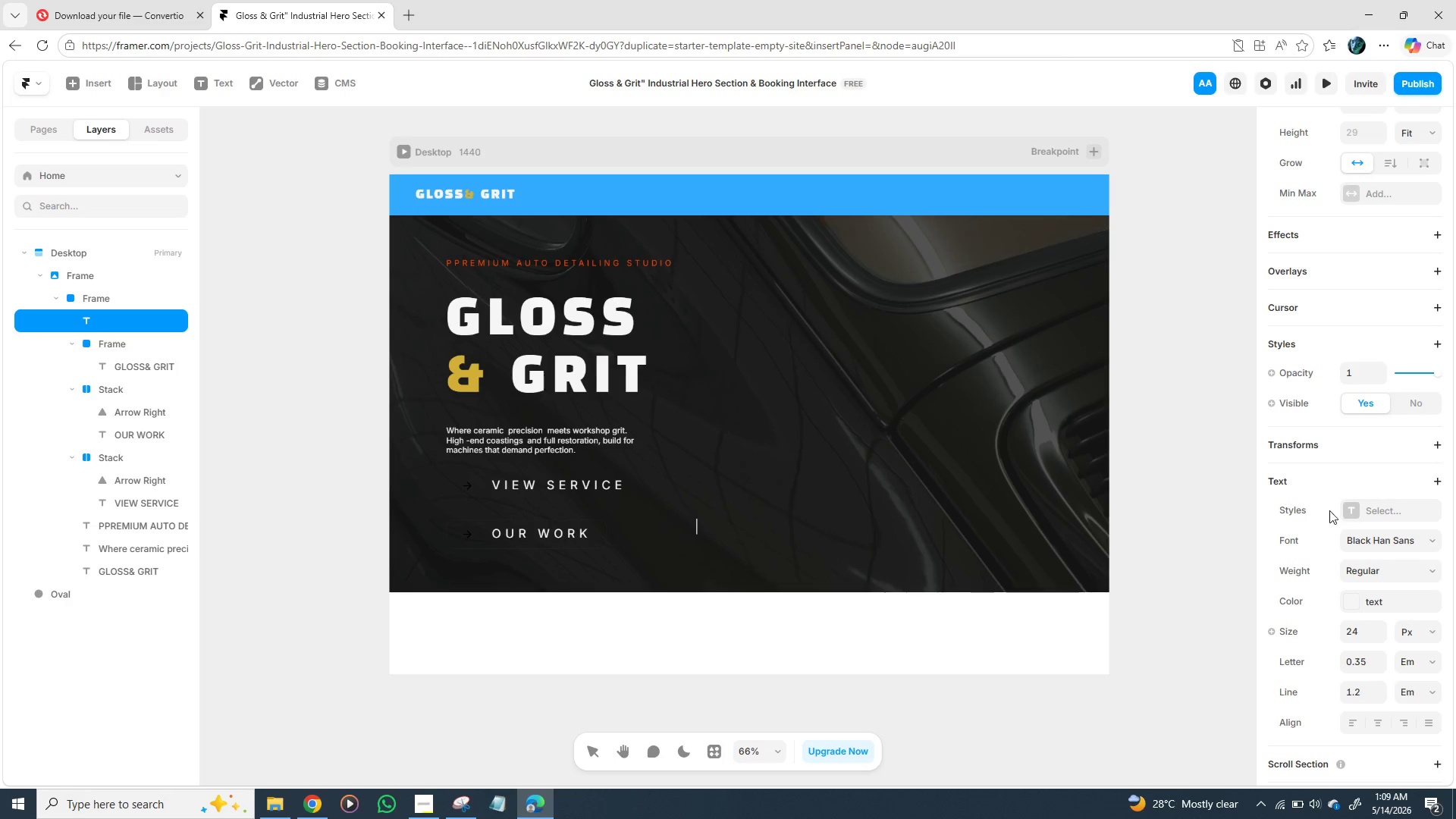 
wait(7.88)
 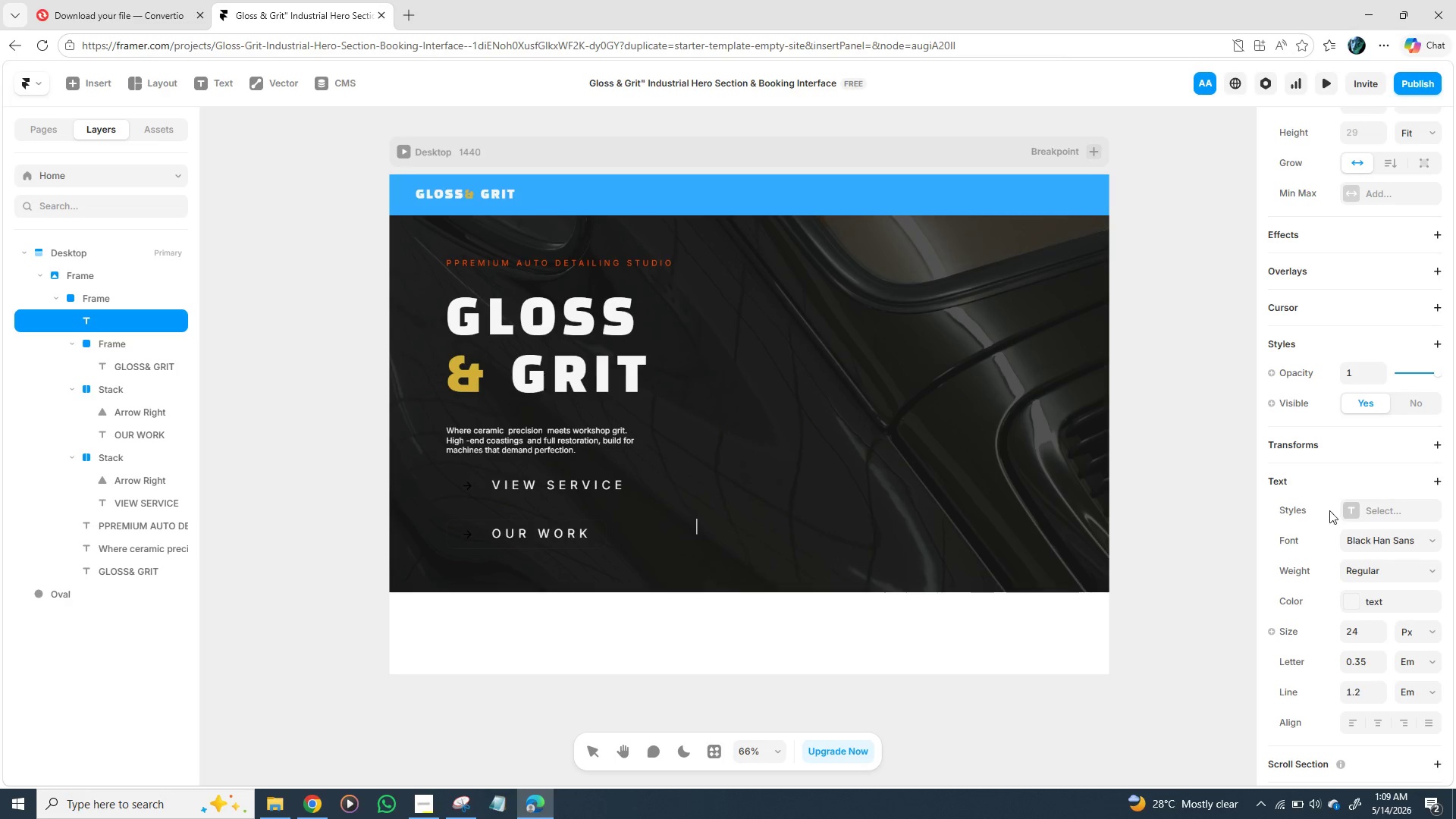 
left_click([1192, 587])
 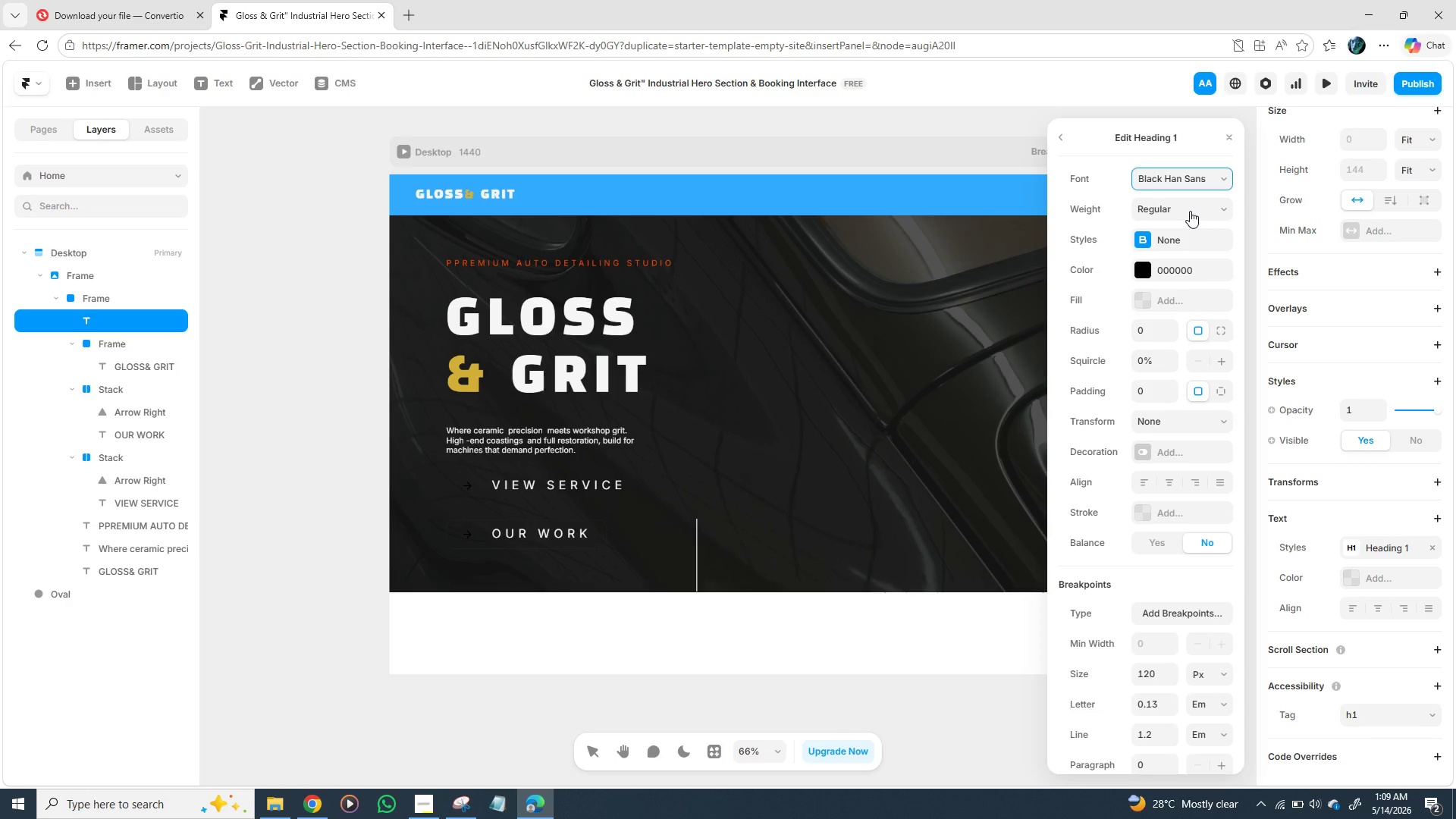 
wait(10.17)
 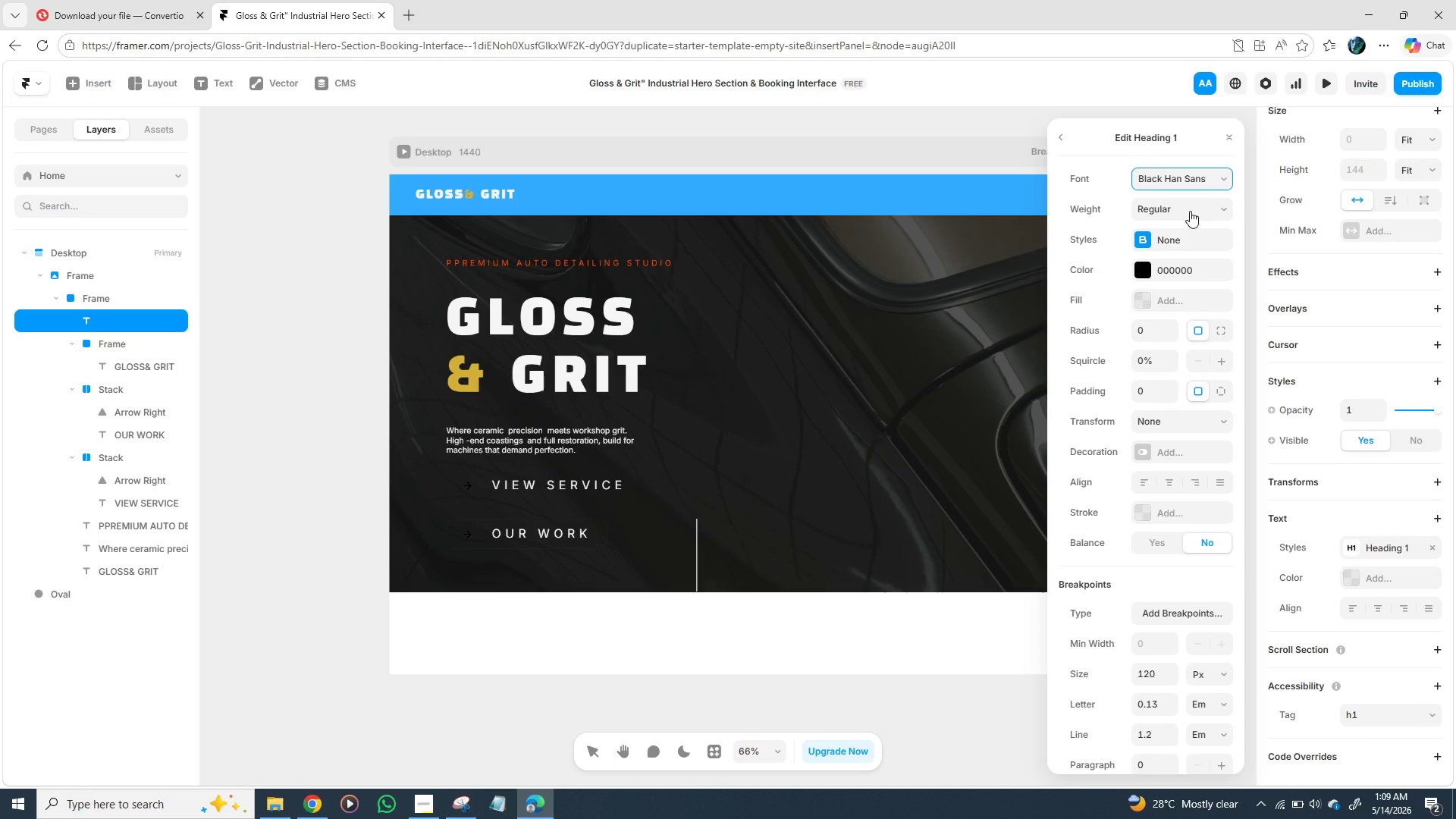 
left_click([1172, 172])
 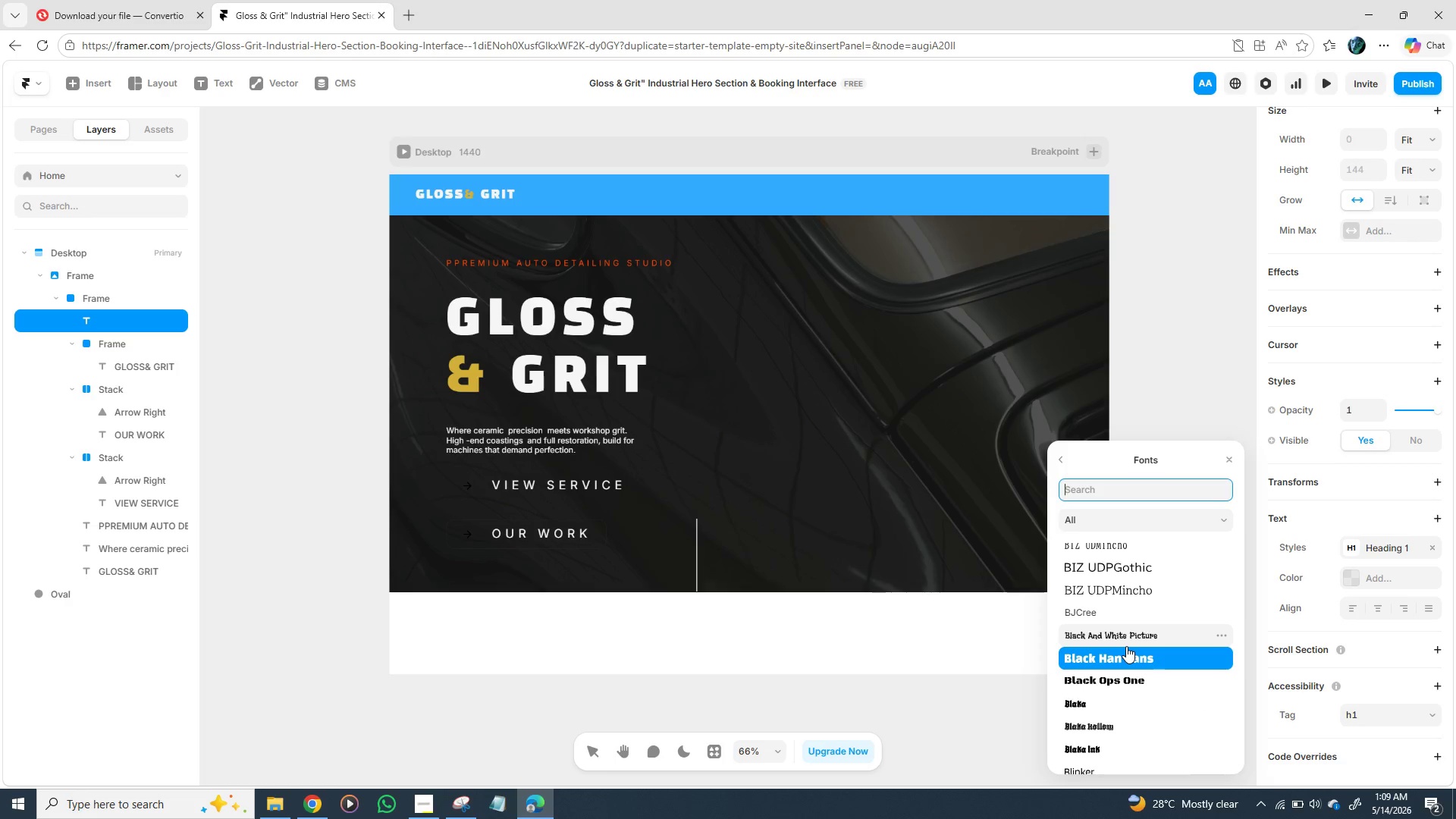 
wait(5.31)
 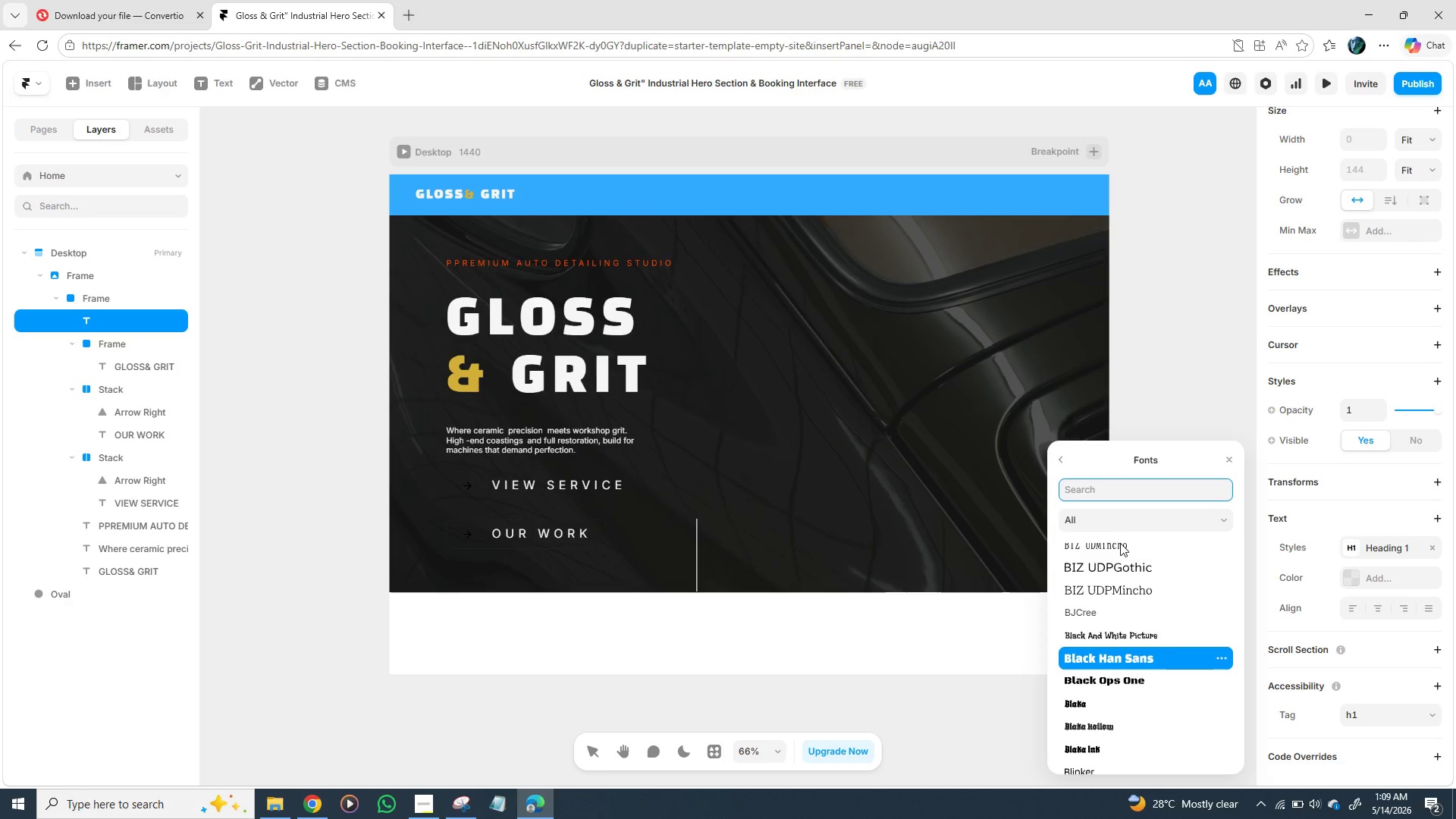 
left_click([1096, 491])
 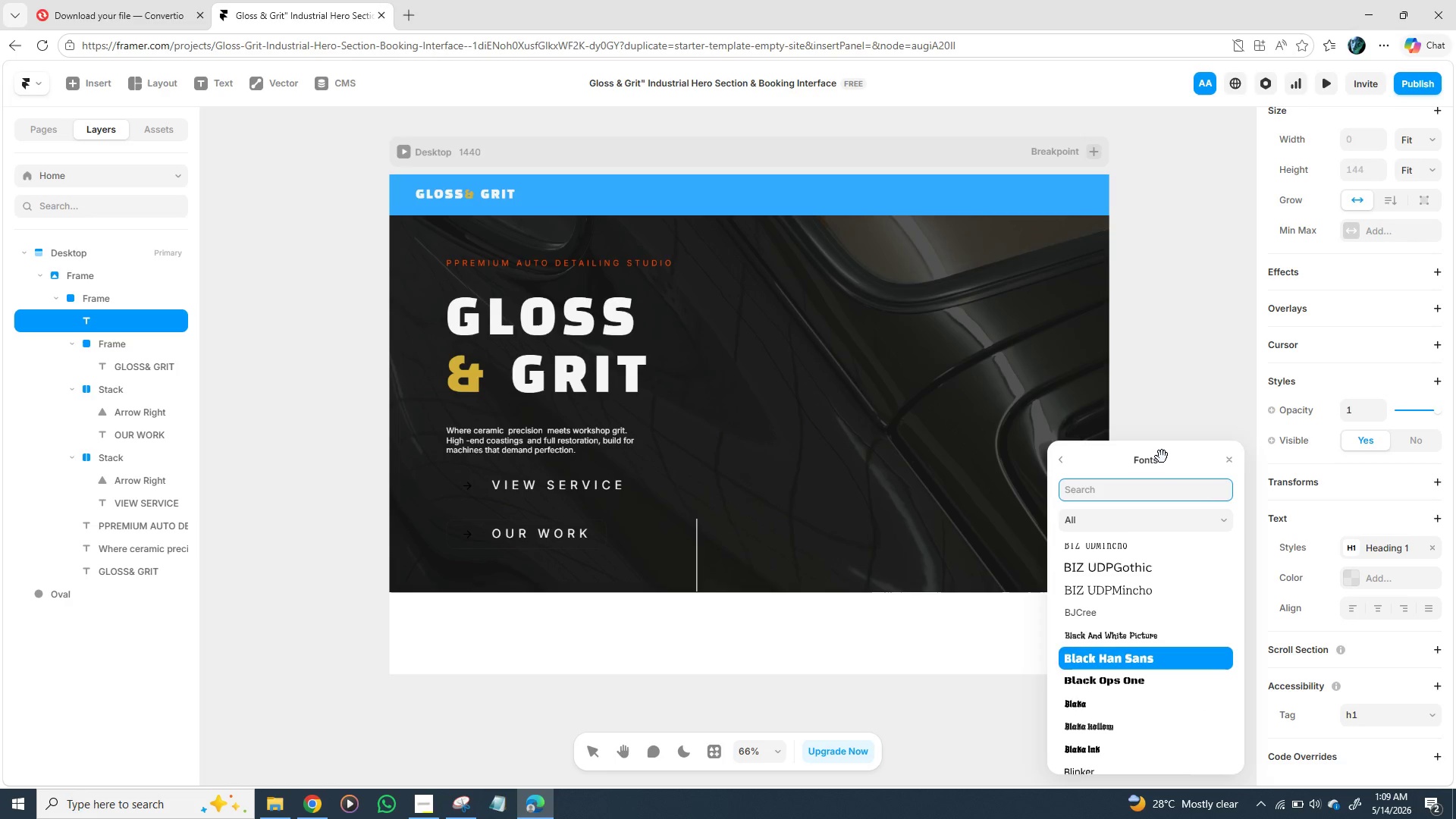 
type(LATP)
key(Backspace)
type(O)
 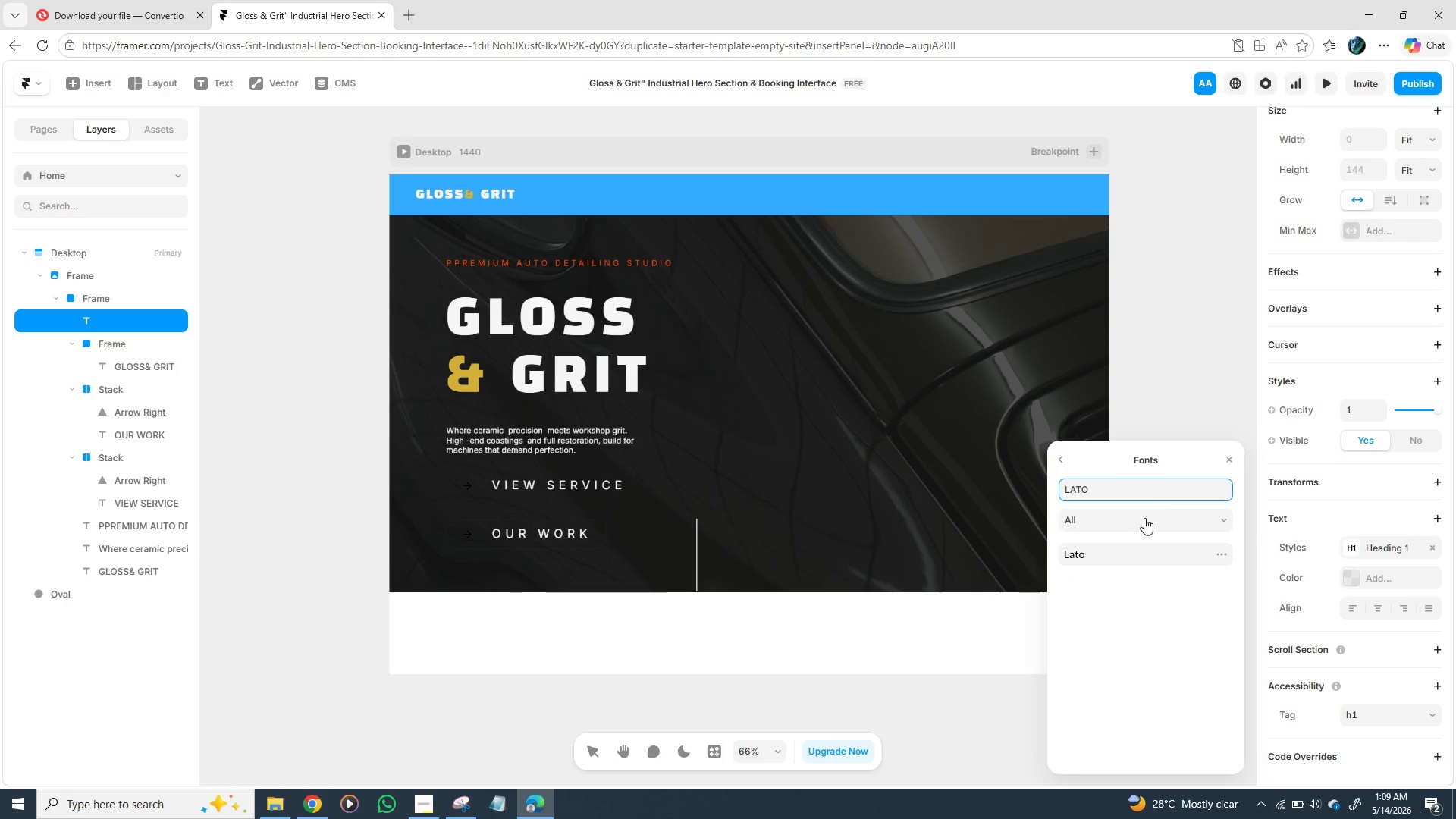 
left_click([1120, 548])
 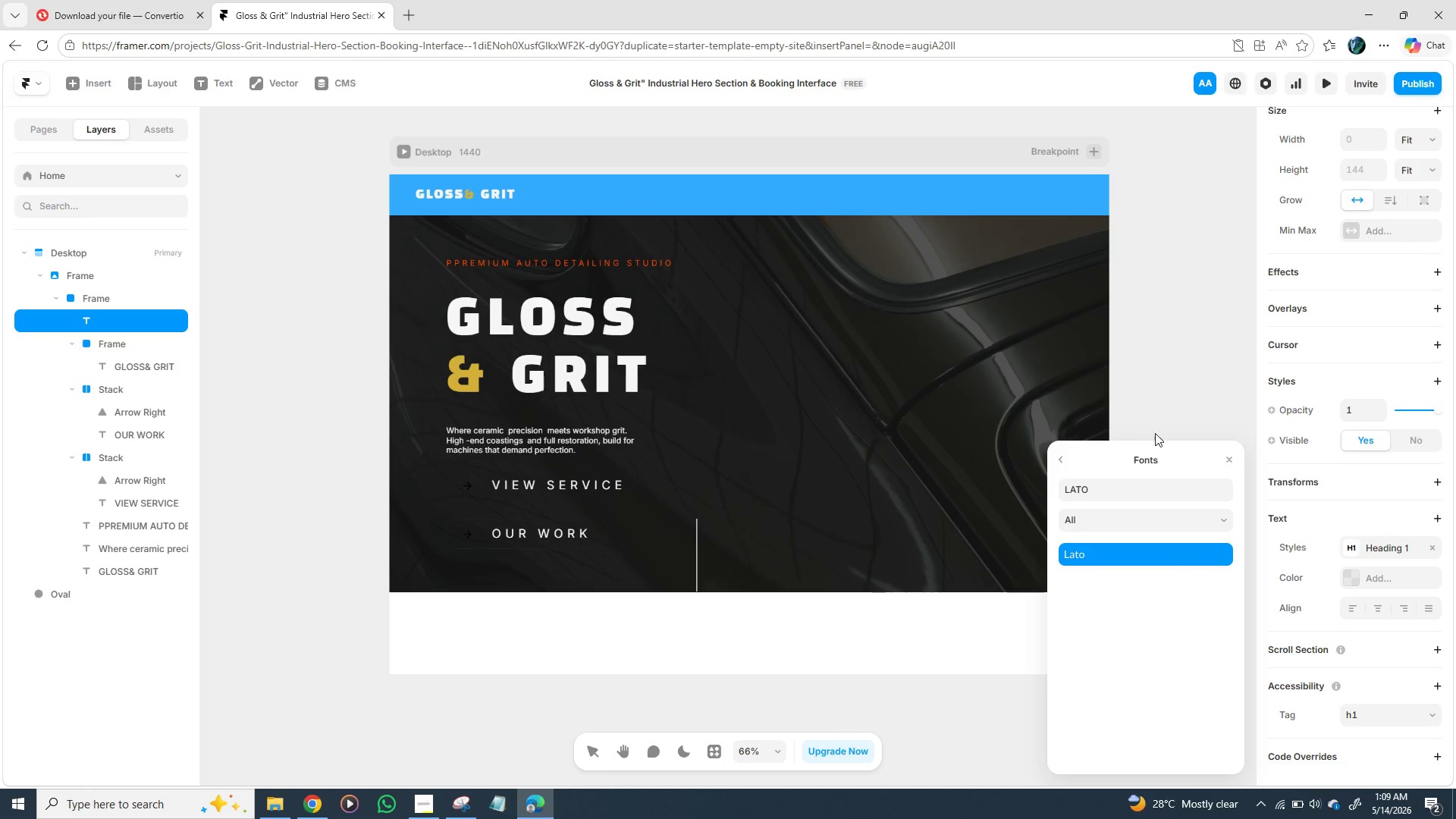 
left_click([1157, 391])
 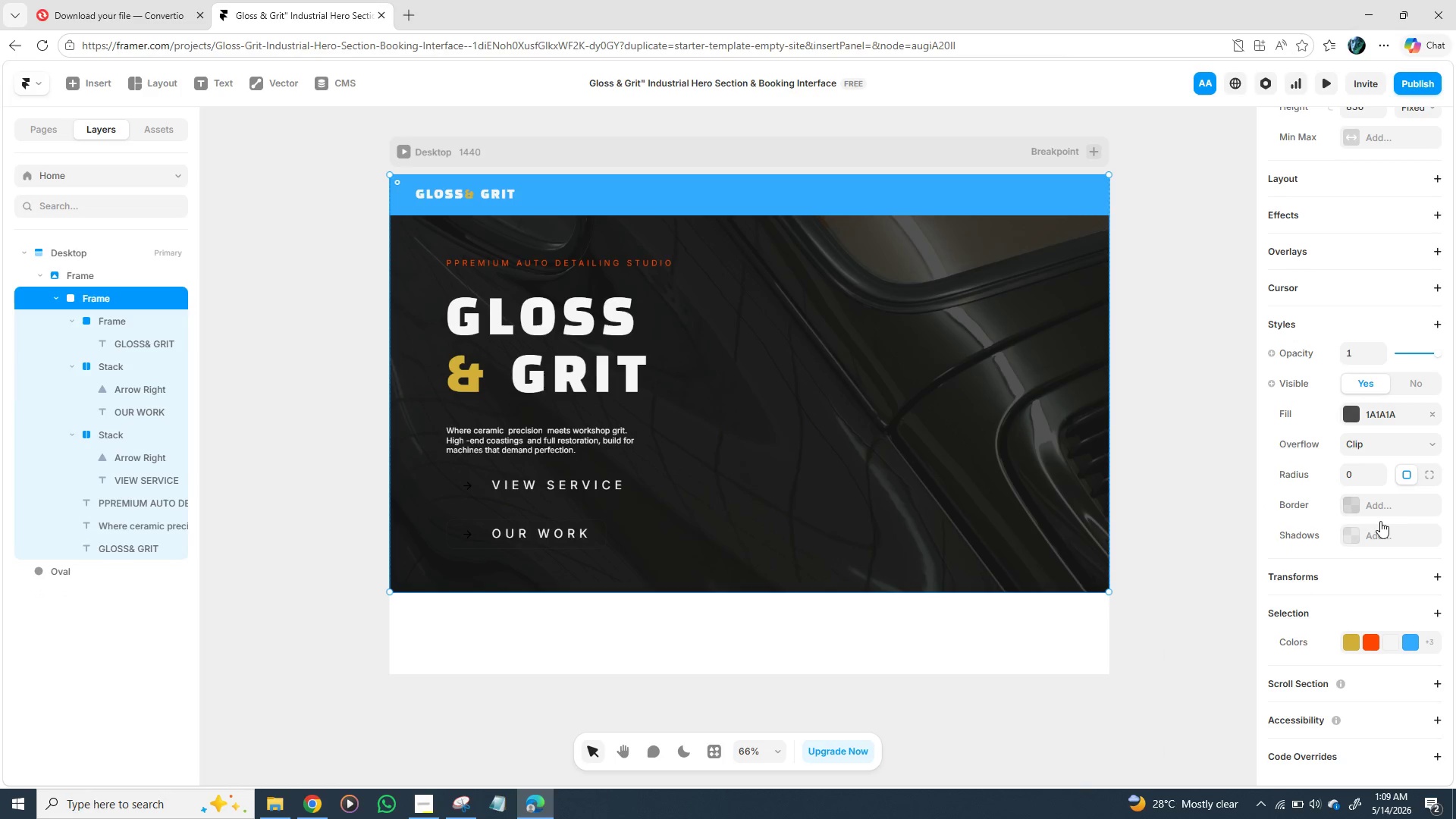 
scroll: coordinate [1357, 566], scroll_direction: down, amount: 4.0
 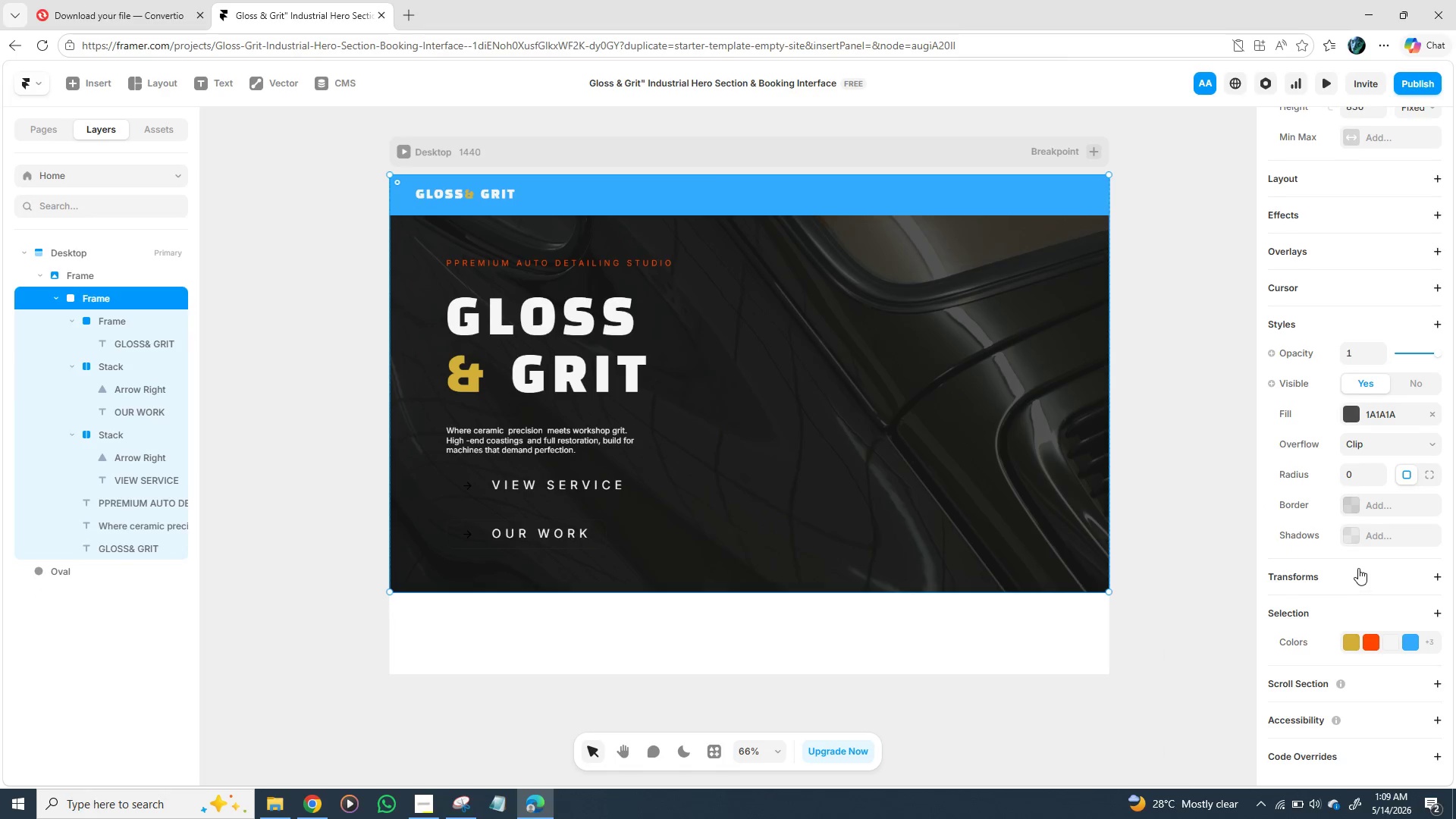 
scroll: coordinate [1358, 562], scroll_direction: none, amount: 0.0
 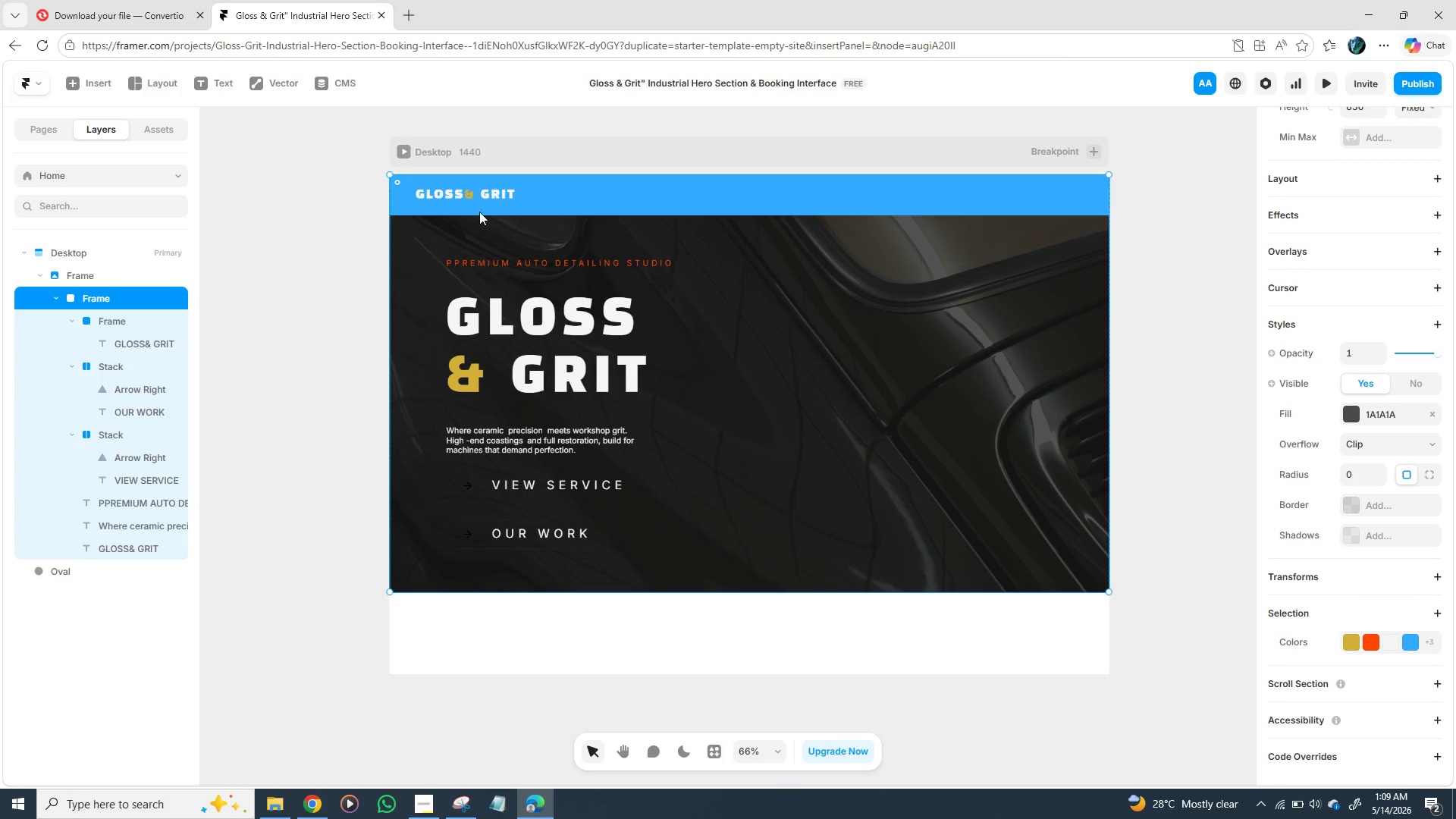 
left_click([488, 187])
 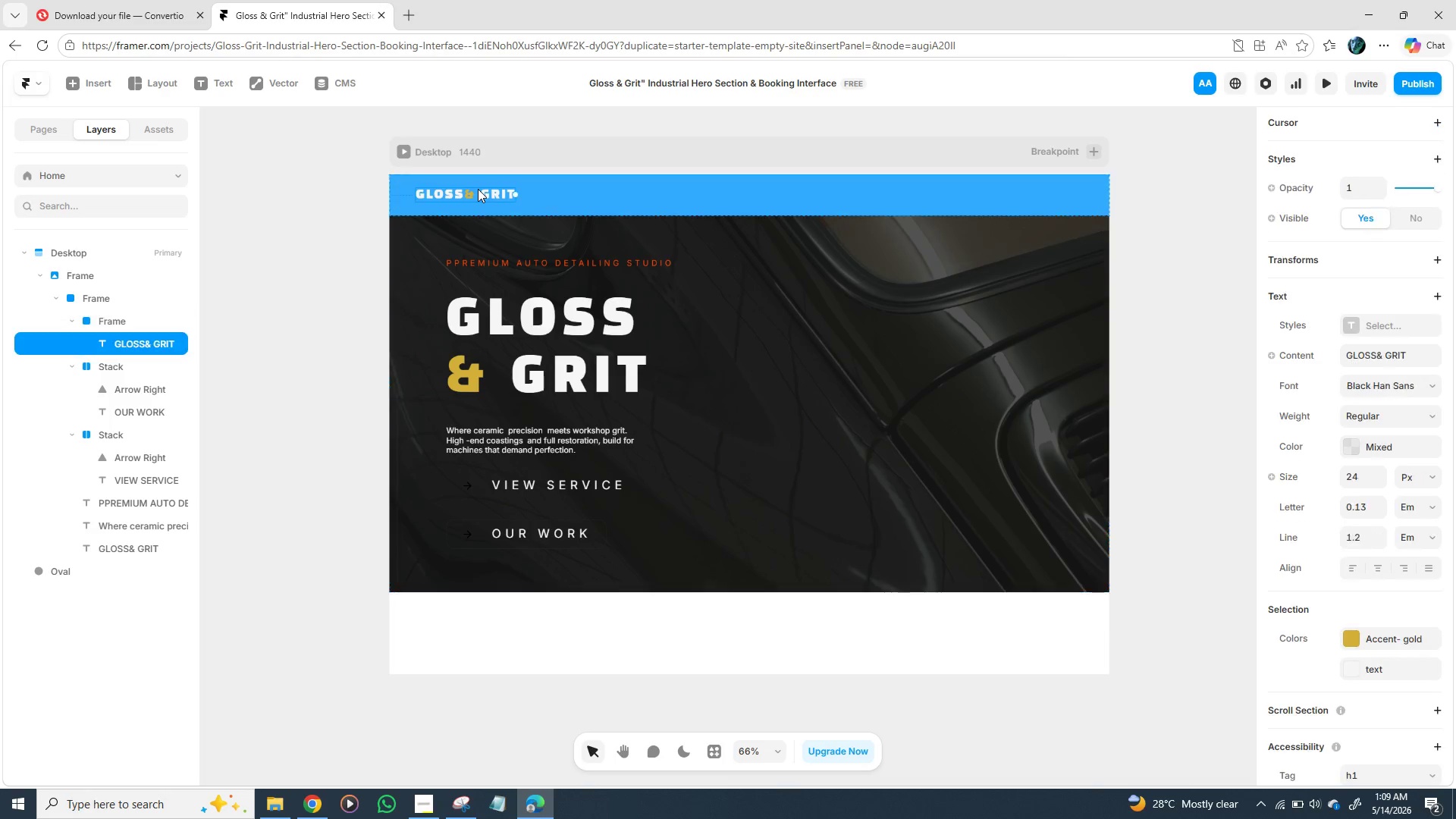 
double_click([478, 189])
 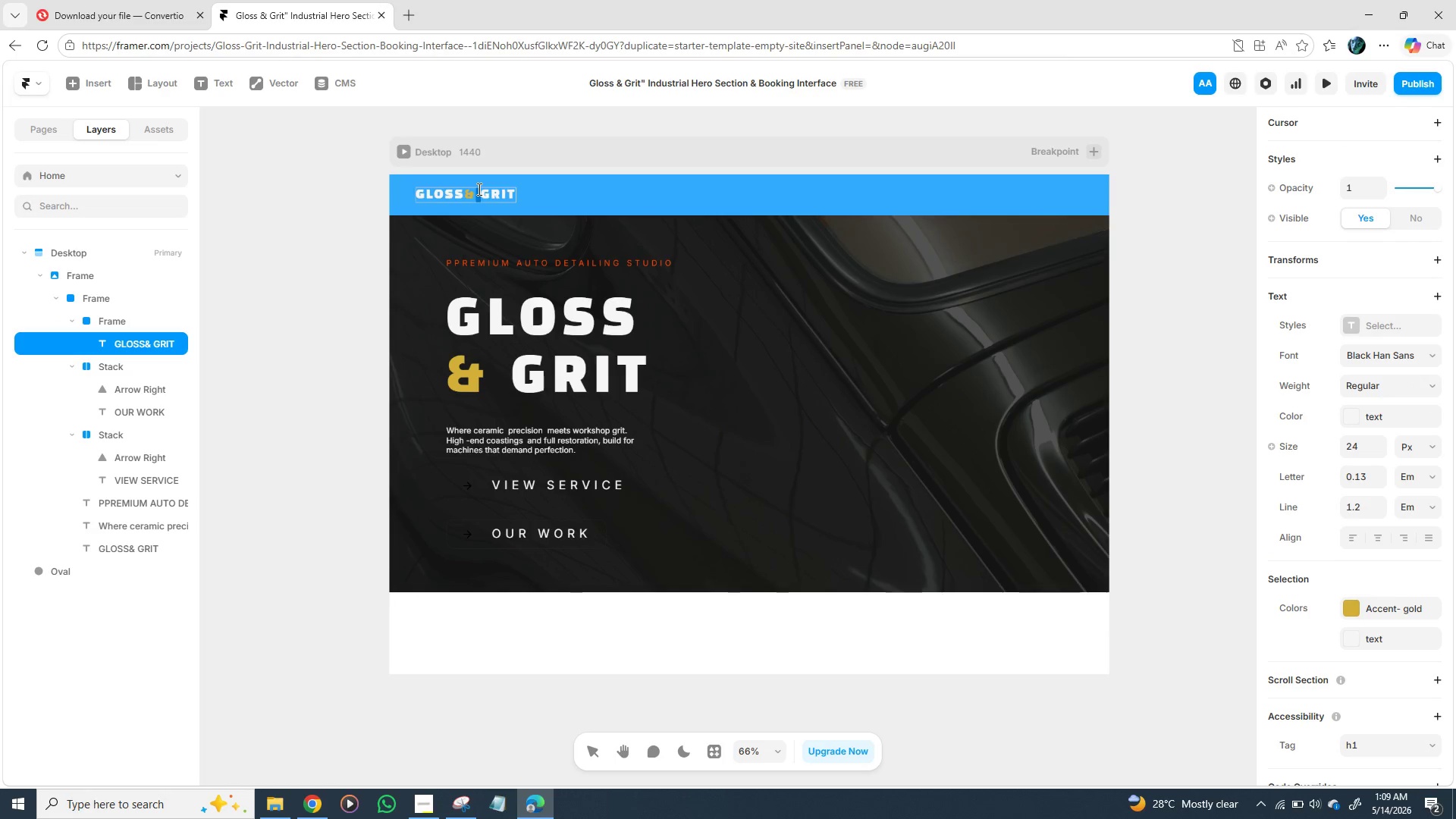 
triple_click([478, 189])
 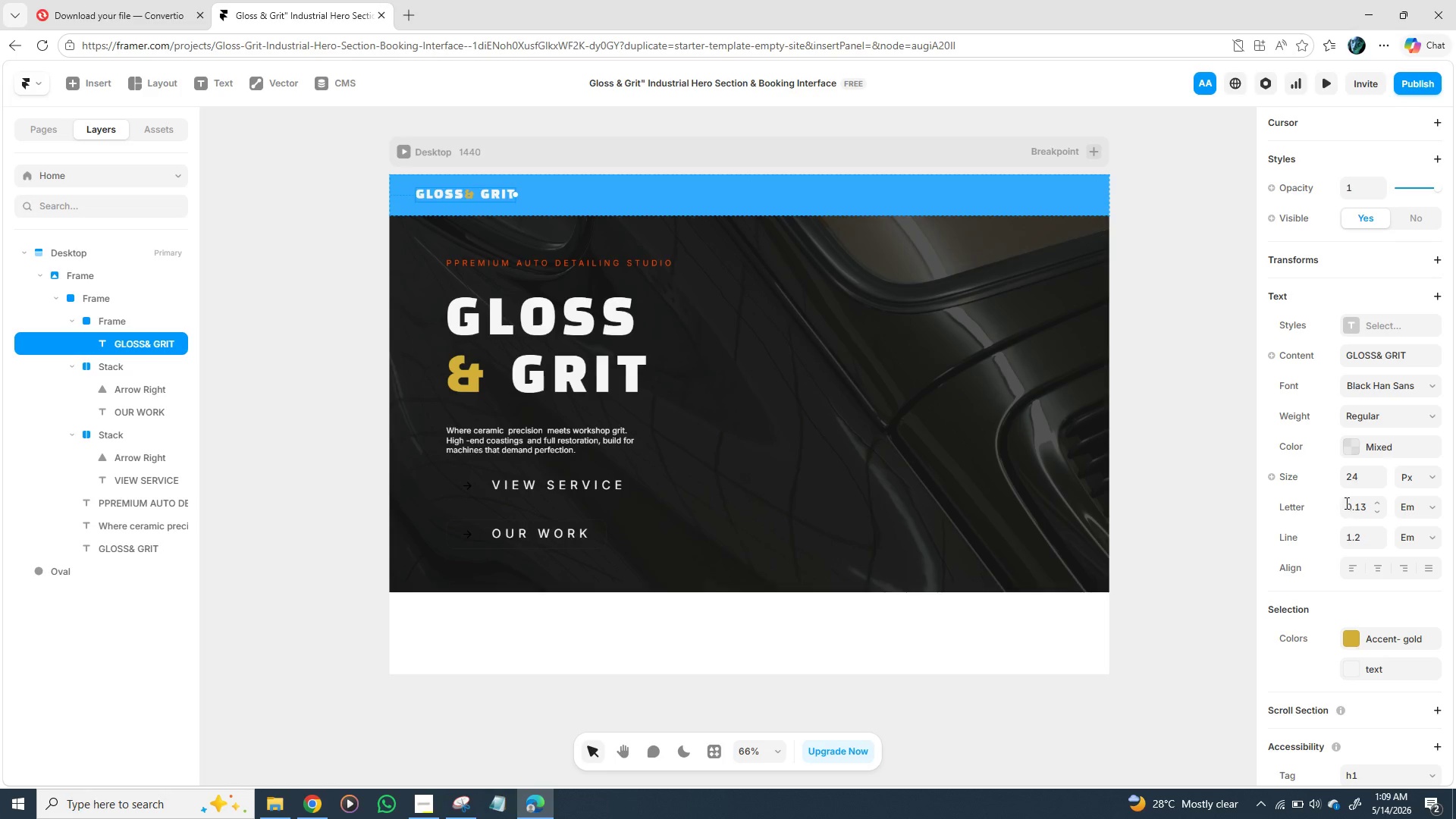 
wait(15.14)
 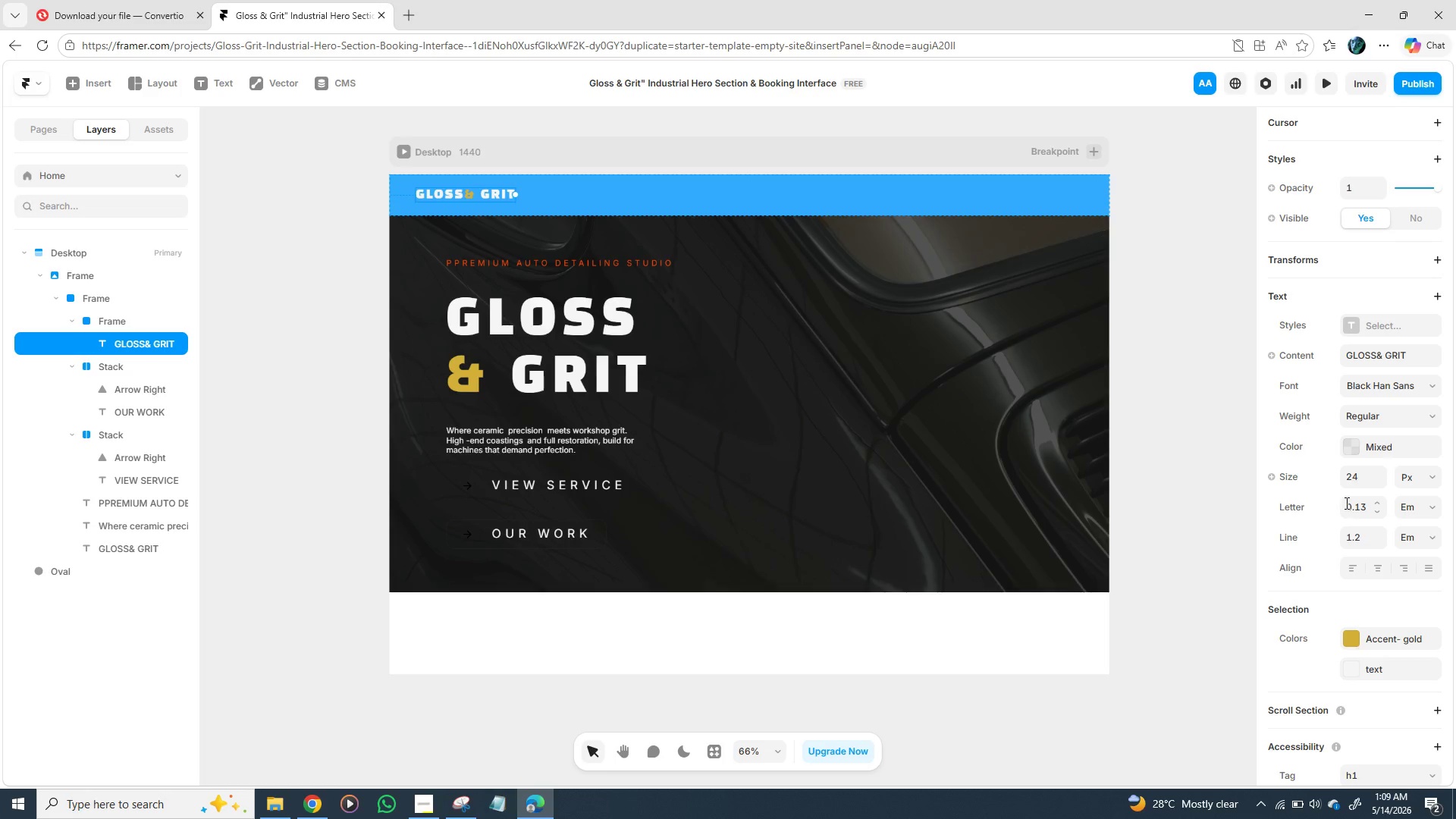 
left_click([1358, 317])
 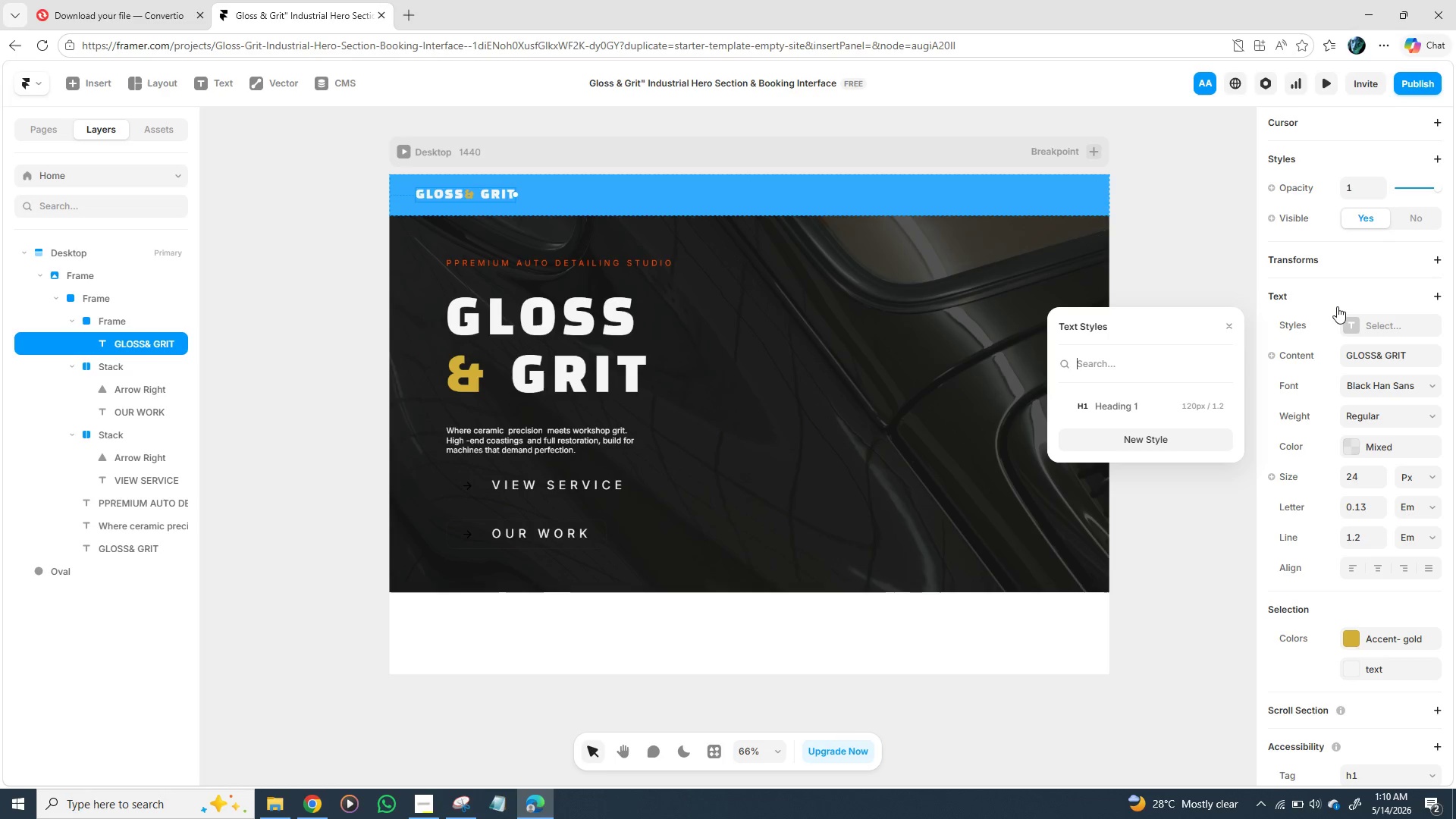 
wait(5.95)
 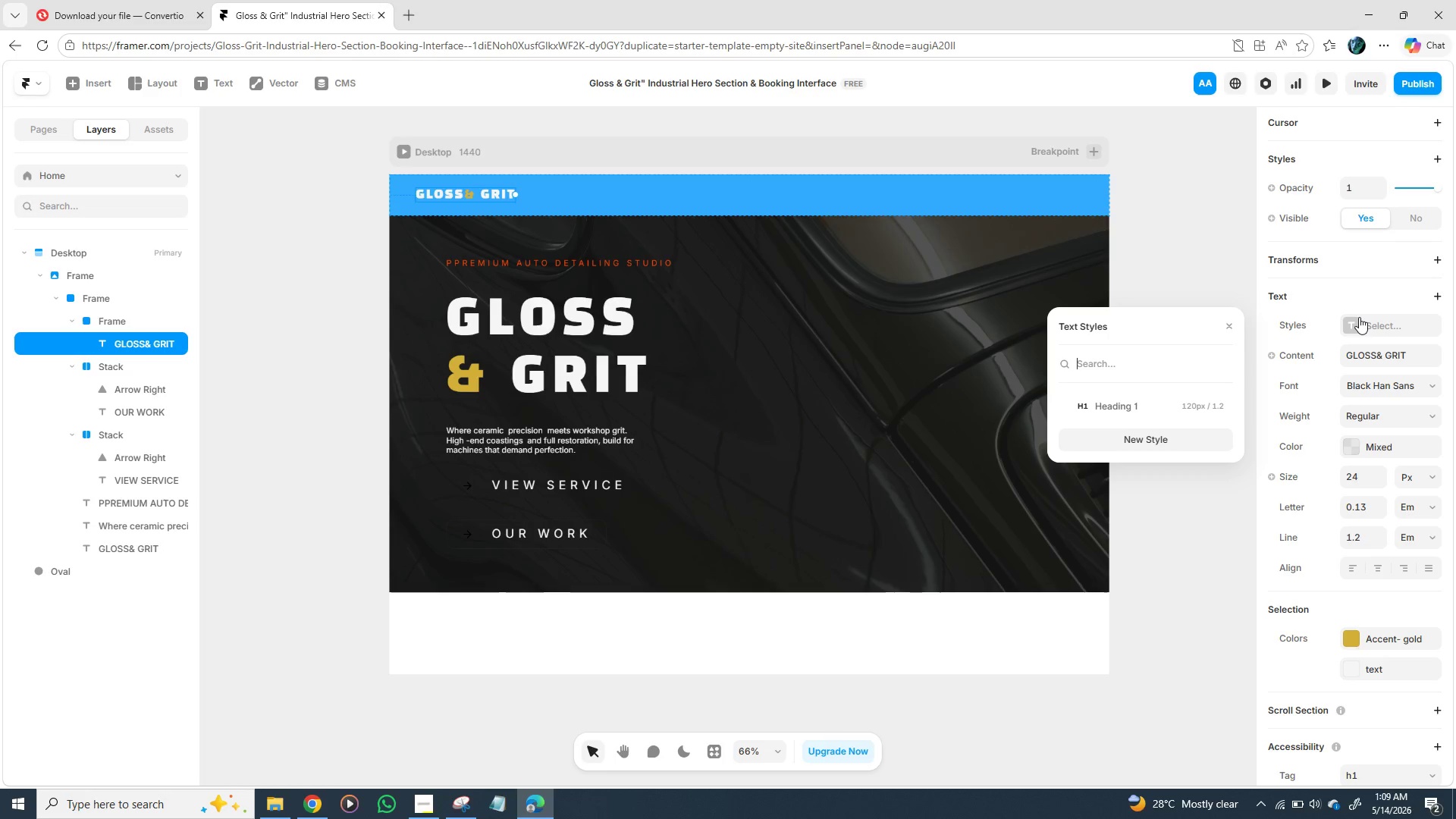 
left_click([1357, 290])
 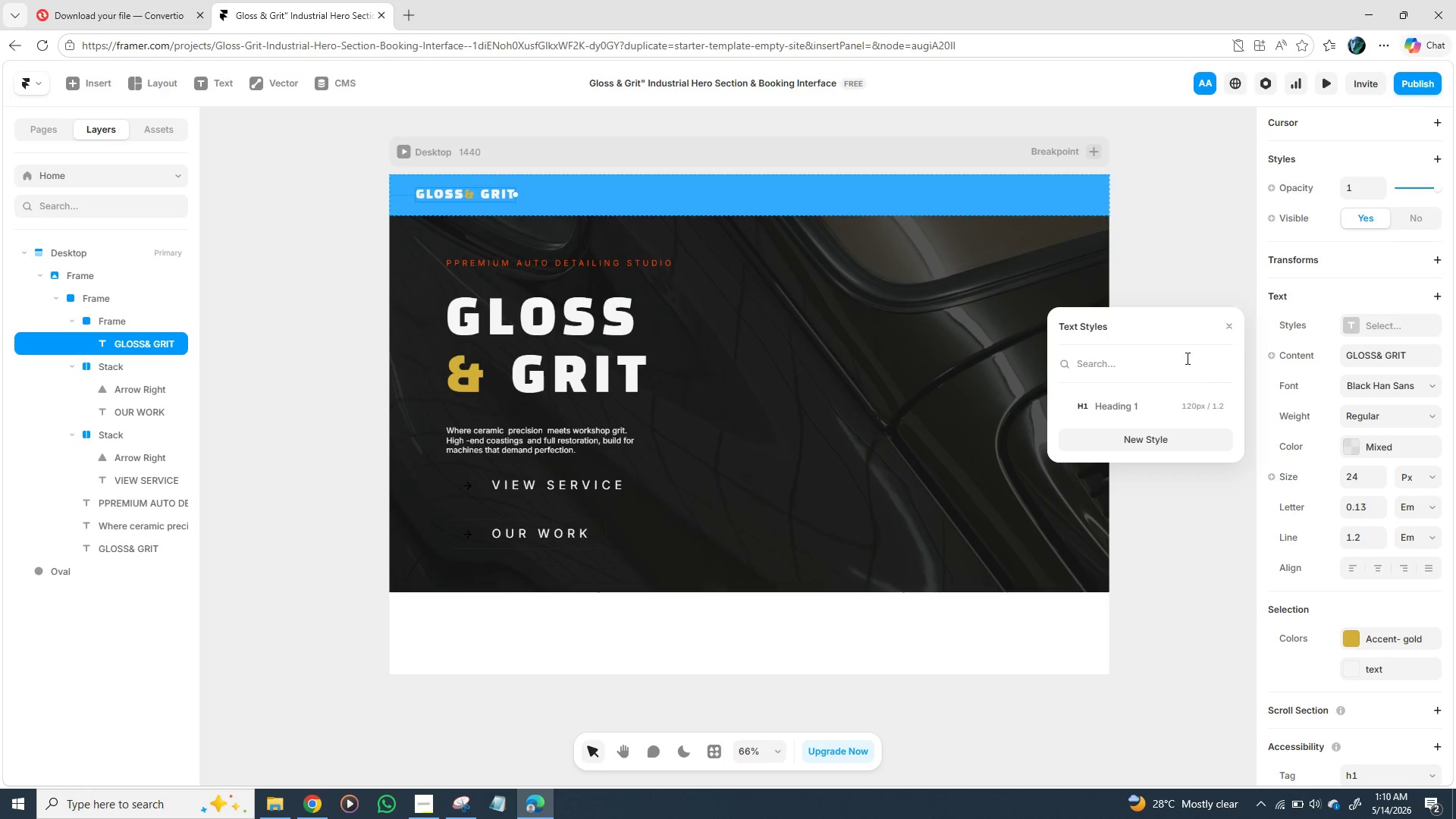 
wait(7.03)
 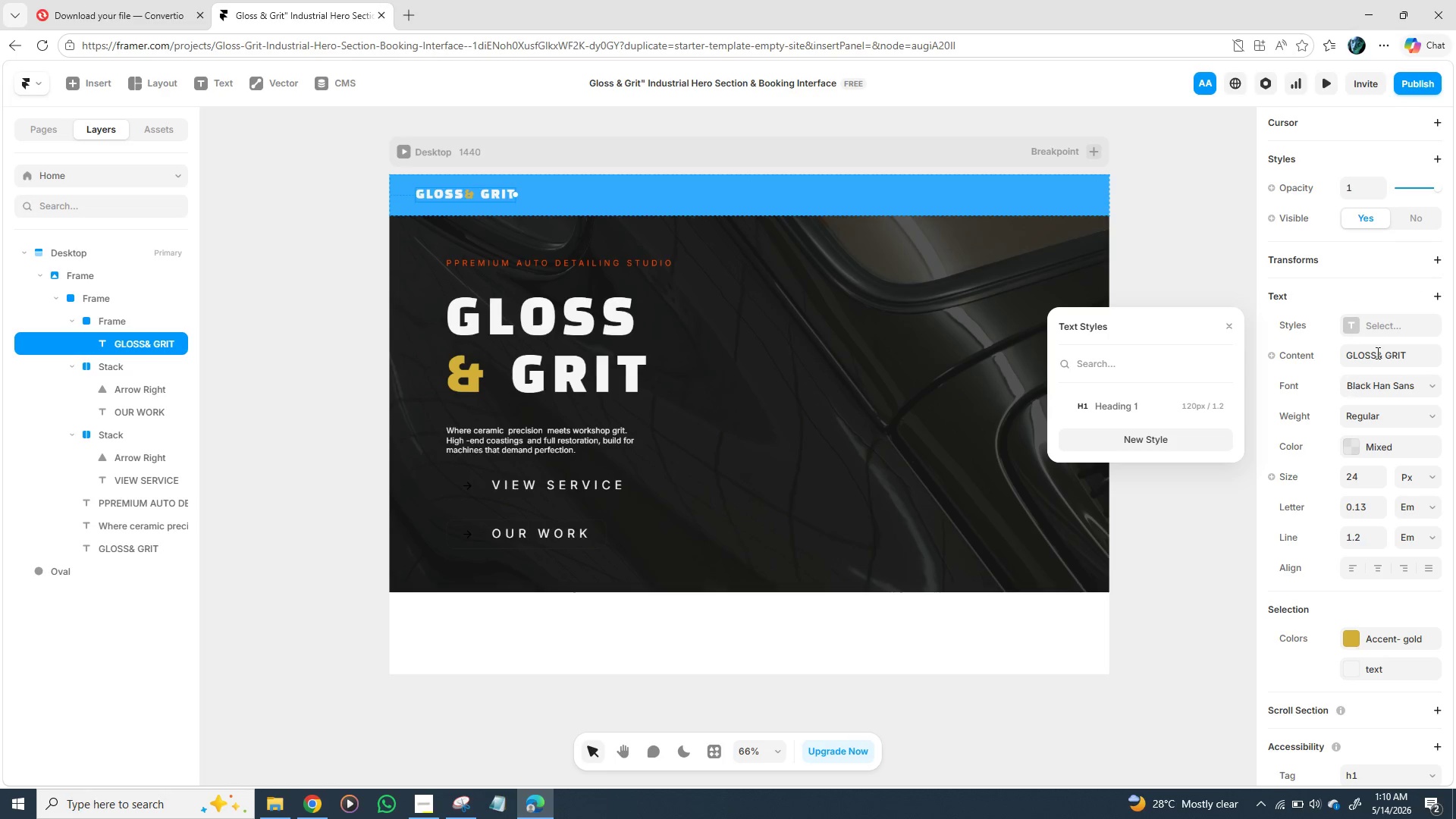 
left_click([1230, 319])
 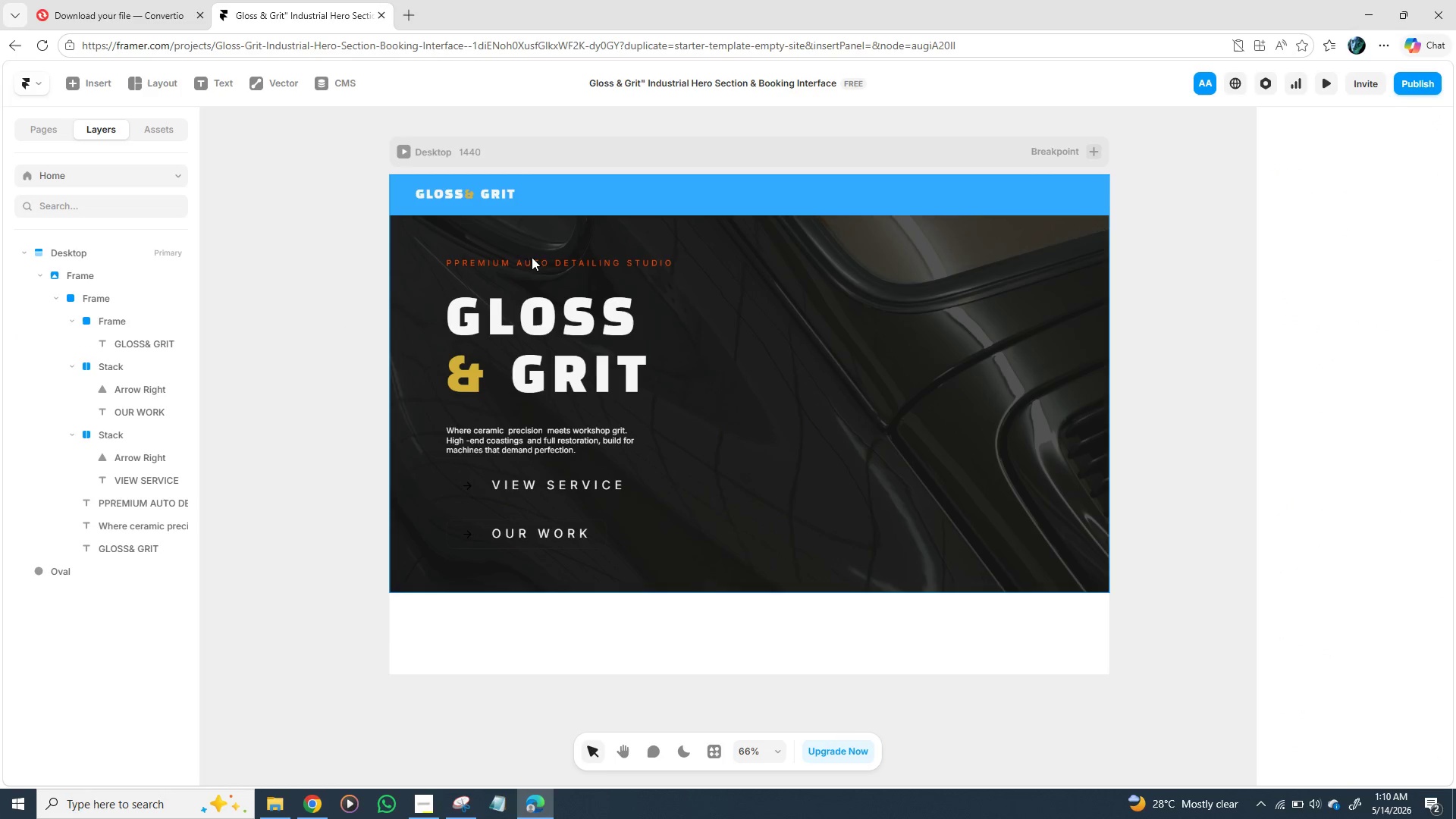 
left_click([479, 190])
 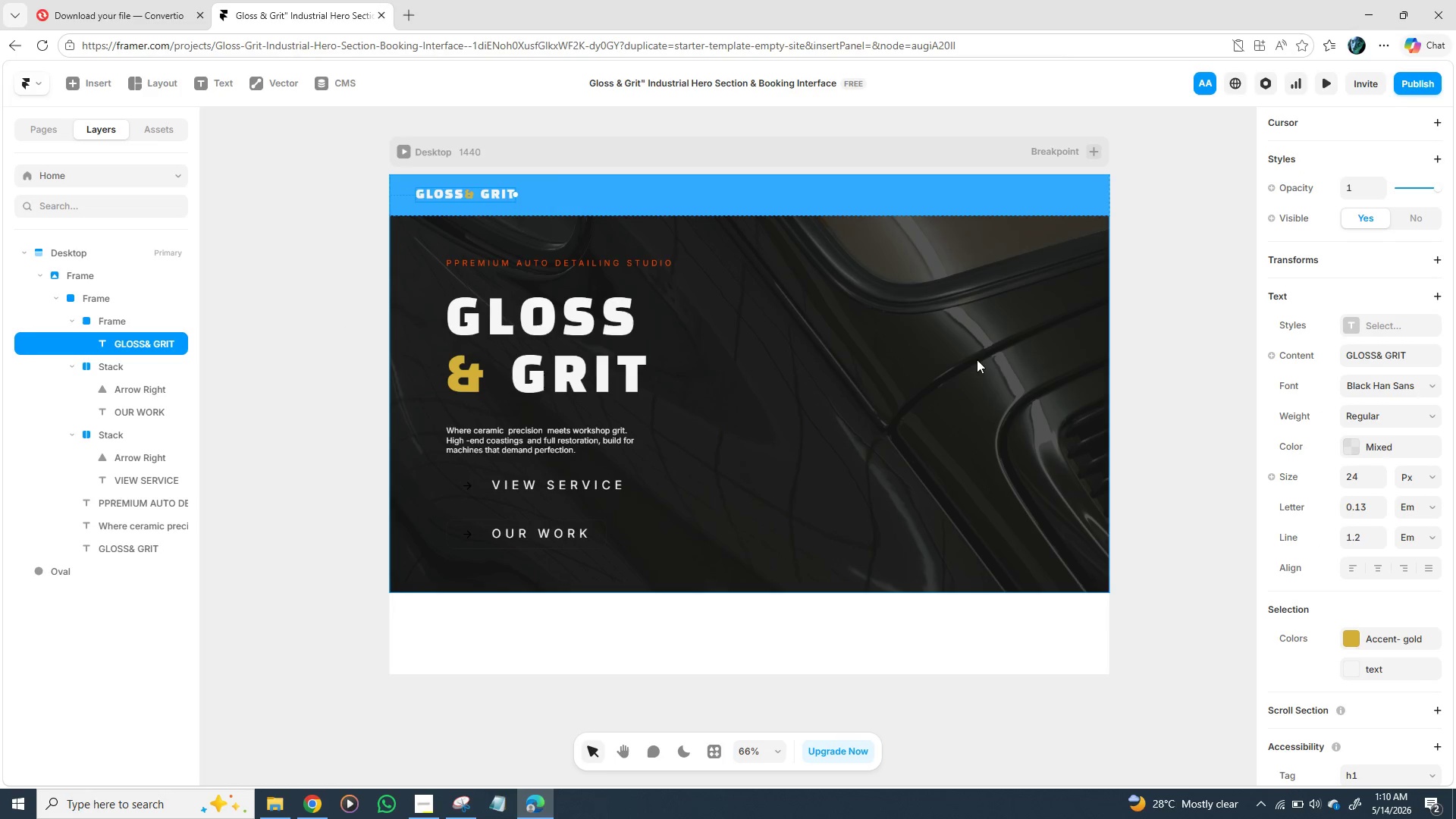 
left_click([988, 435])
 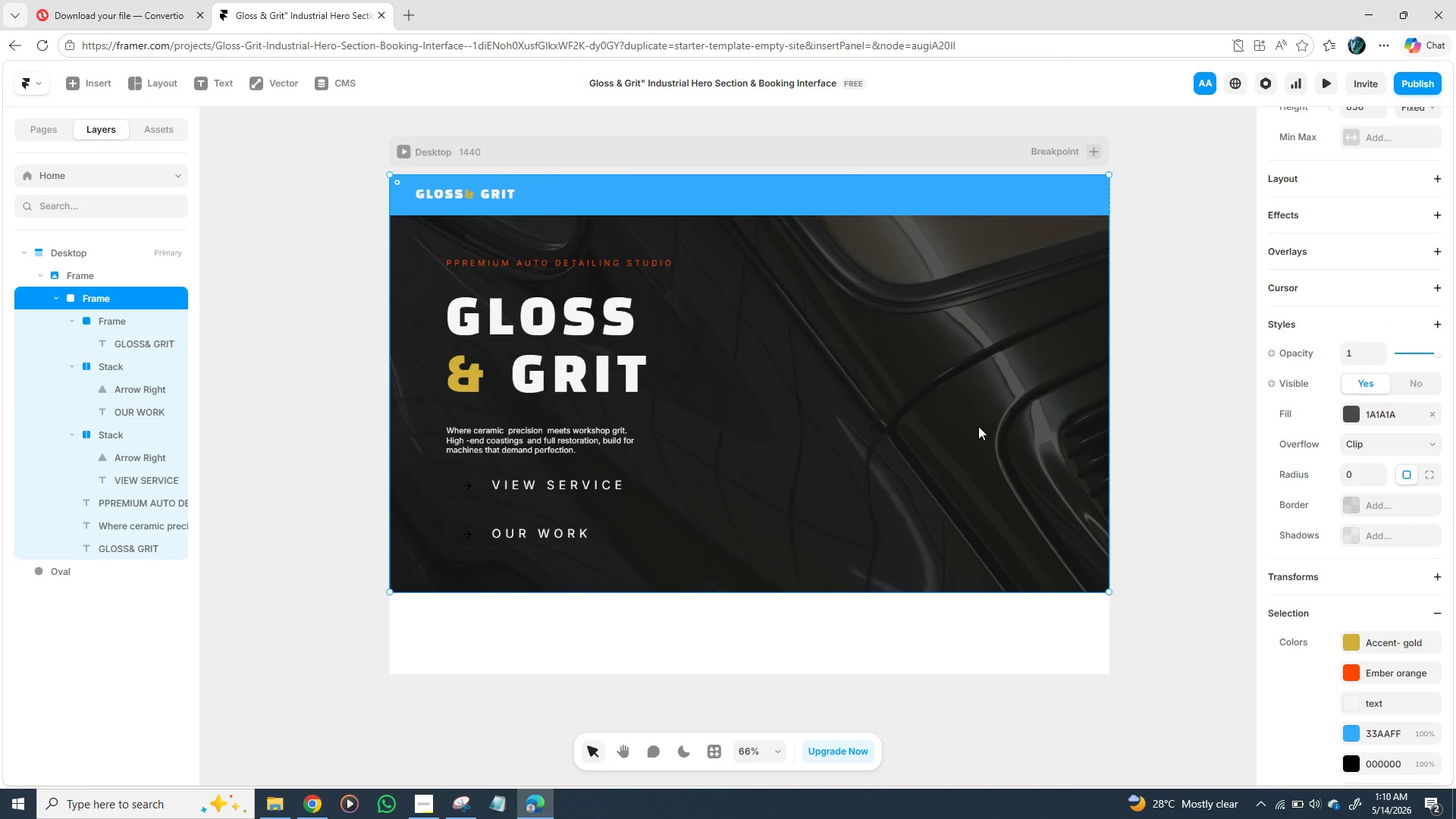 
key(T)
 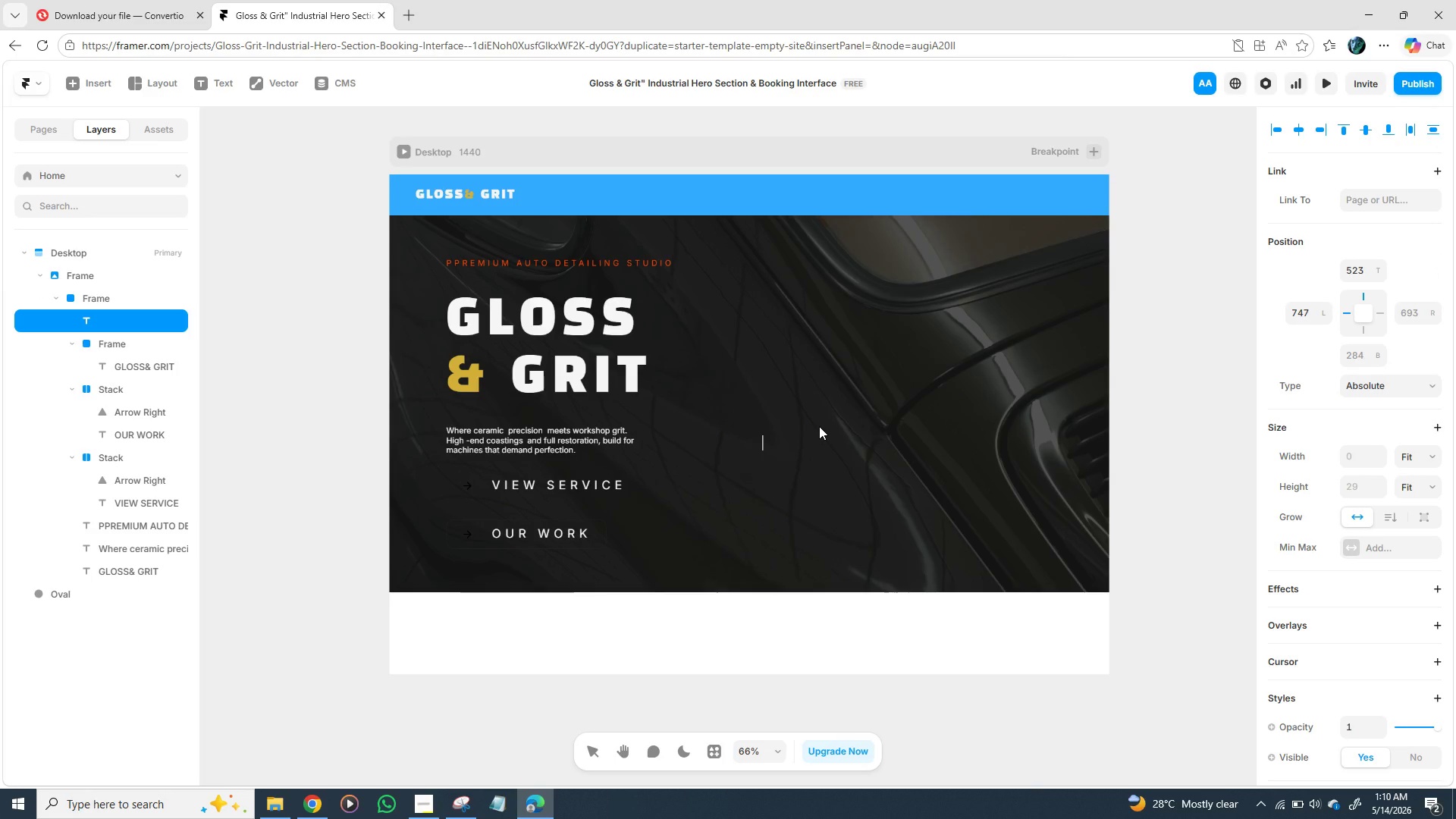 
type(YSTS)
key(Backspace)
key(Backspace)
key(Backspace)
key(Backspace)
 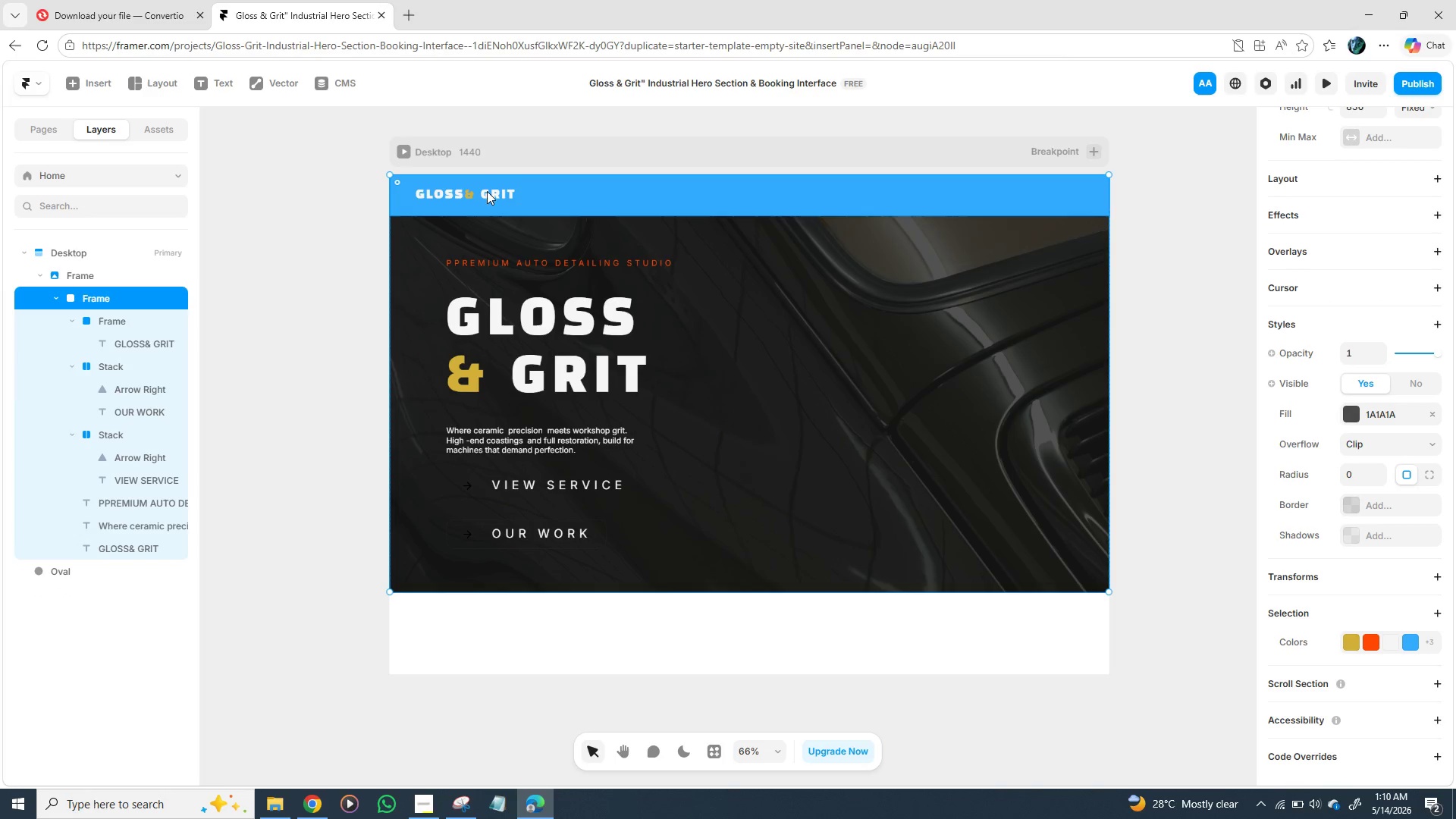 
scroll: coordinate [1372, 563], scroll_direction: down, amount: 1.0
 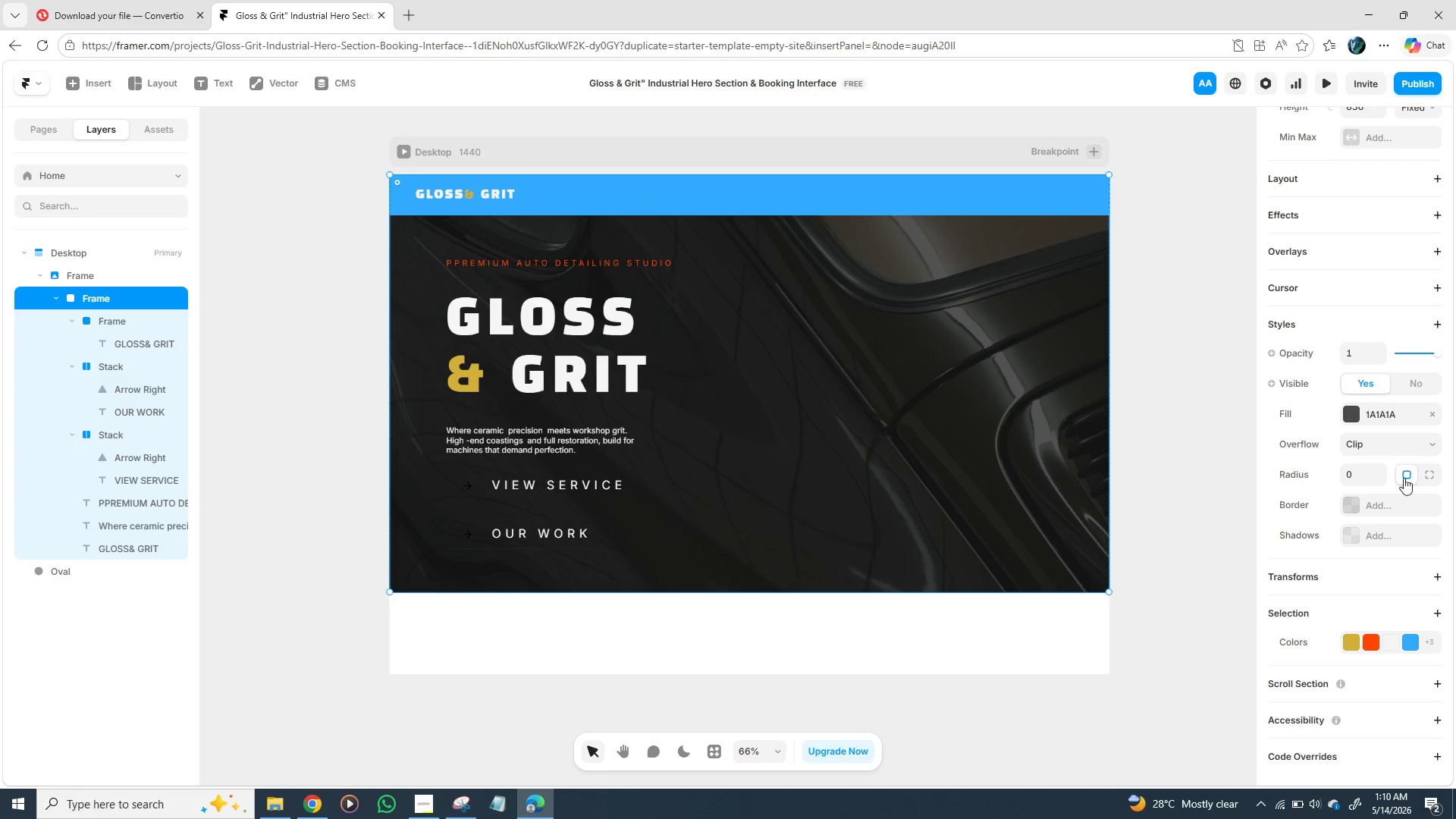 
scroll: coordinate [1364, 477], scroll_direction: none, amount: 0.0
 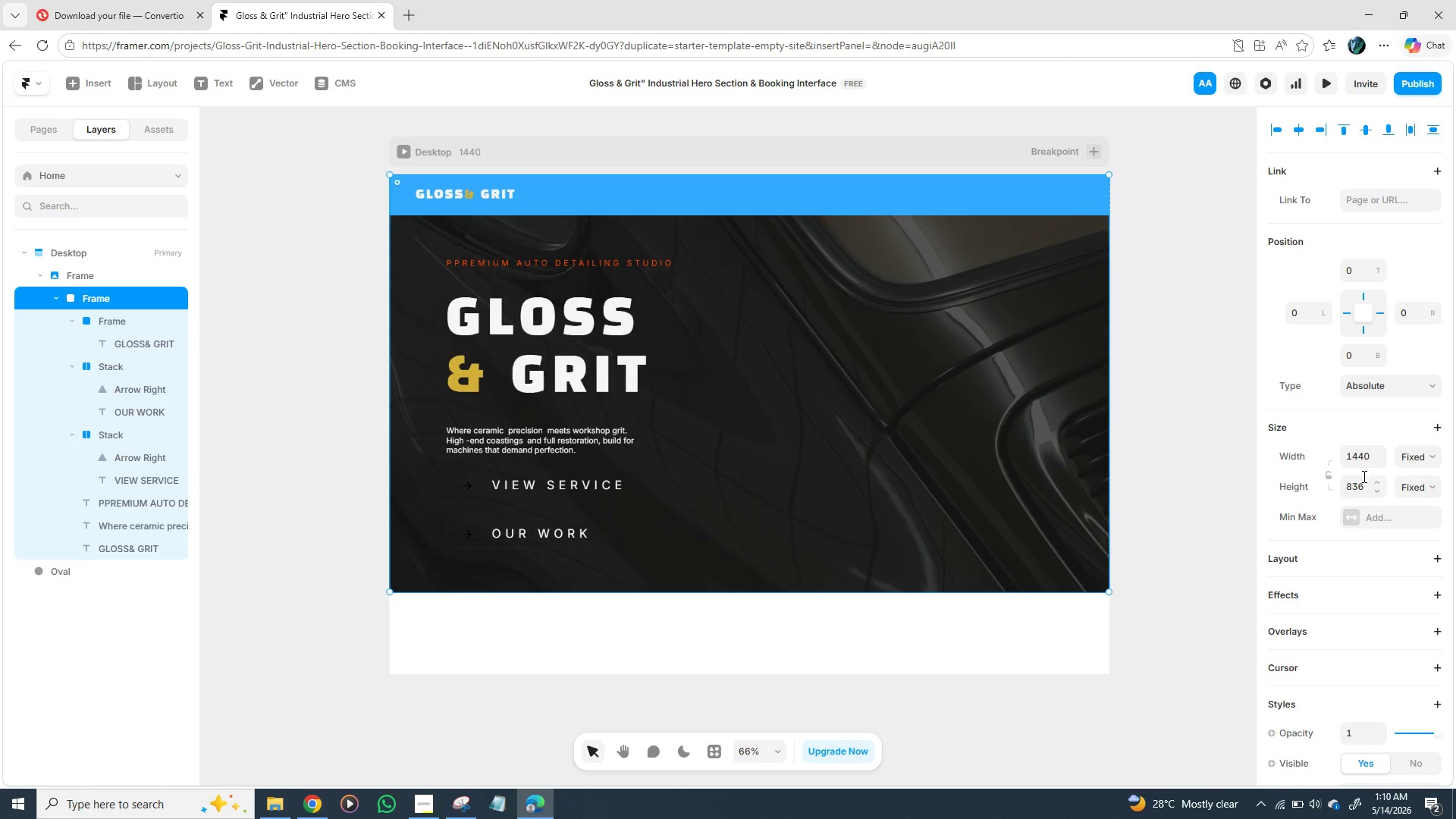 
scroll: coordinate [1363, 484], scroll_direction: down, amount: 2.0
 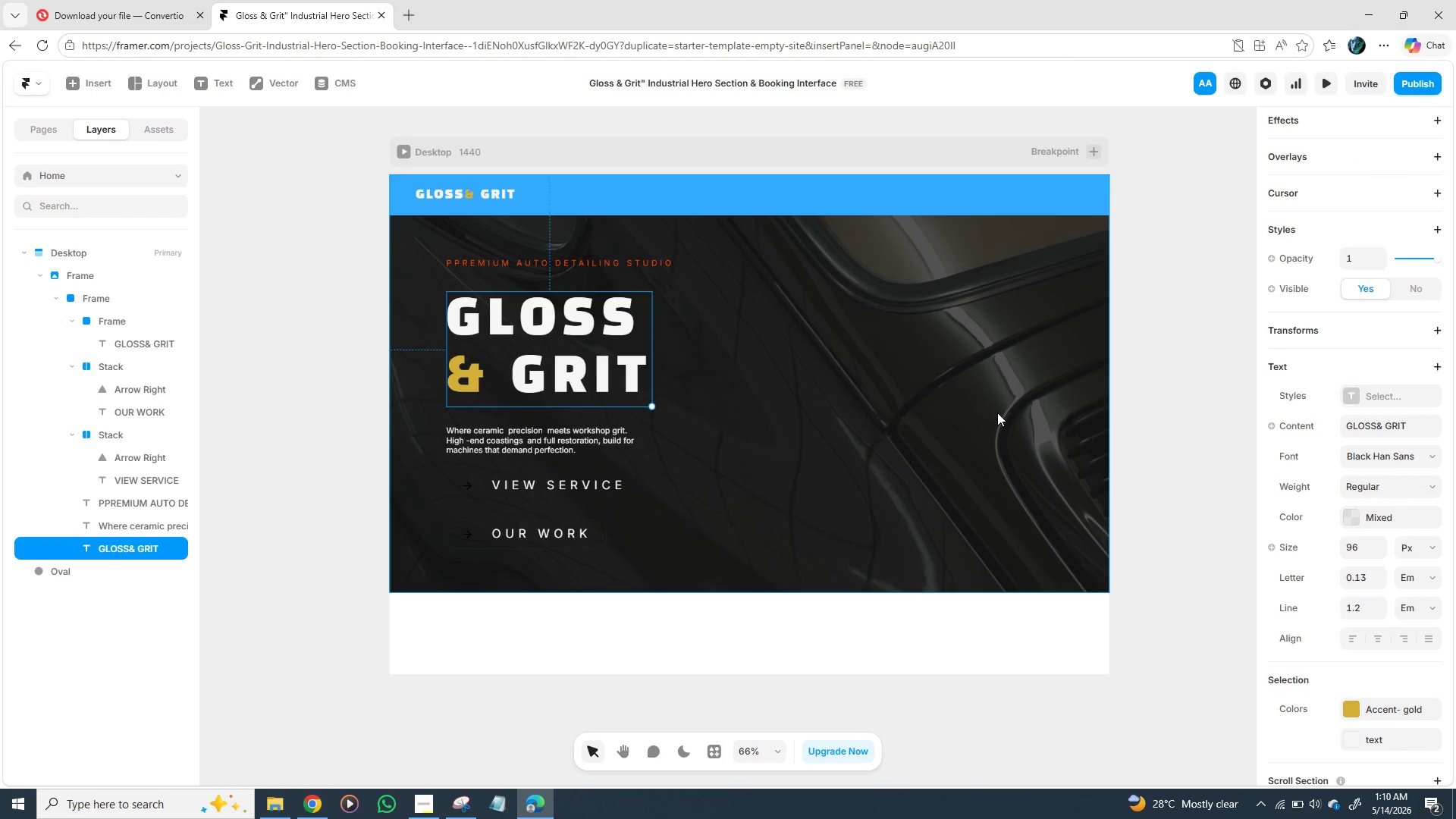 
wait(9.74)
 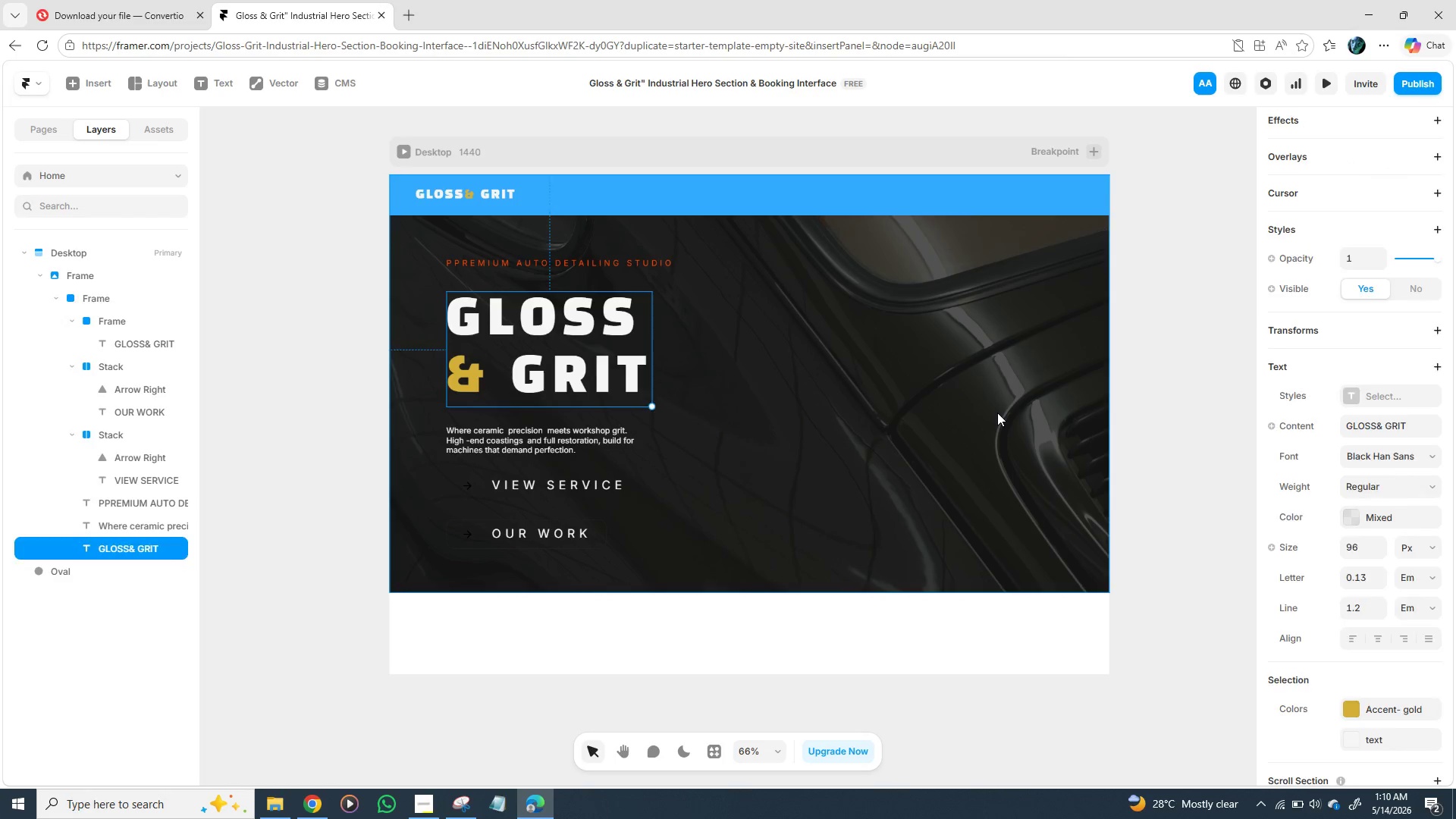 
key(T)
 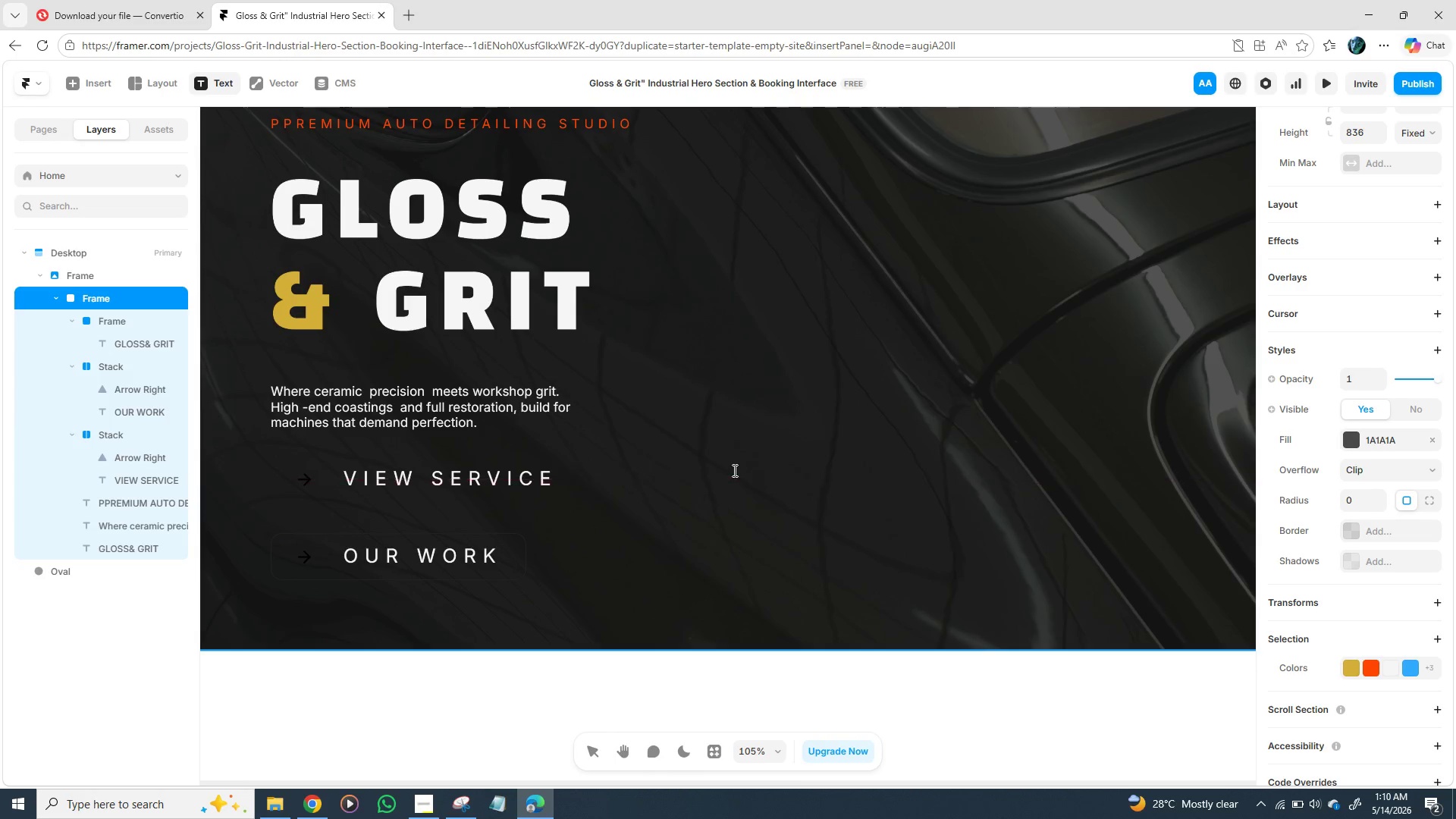 
left_click([733, 470])
 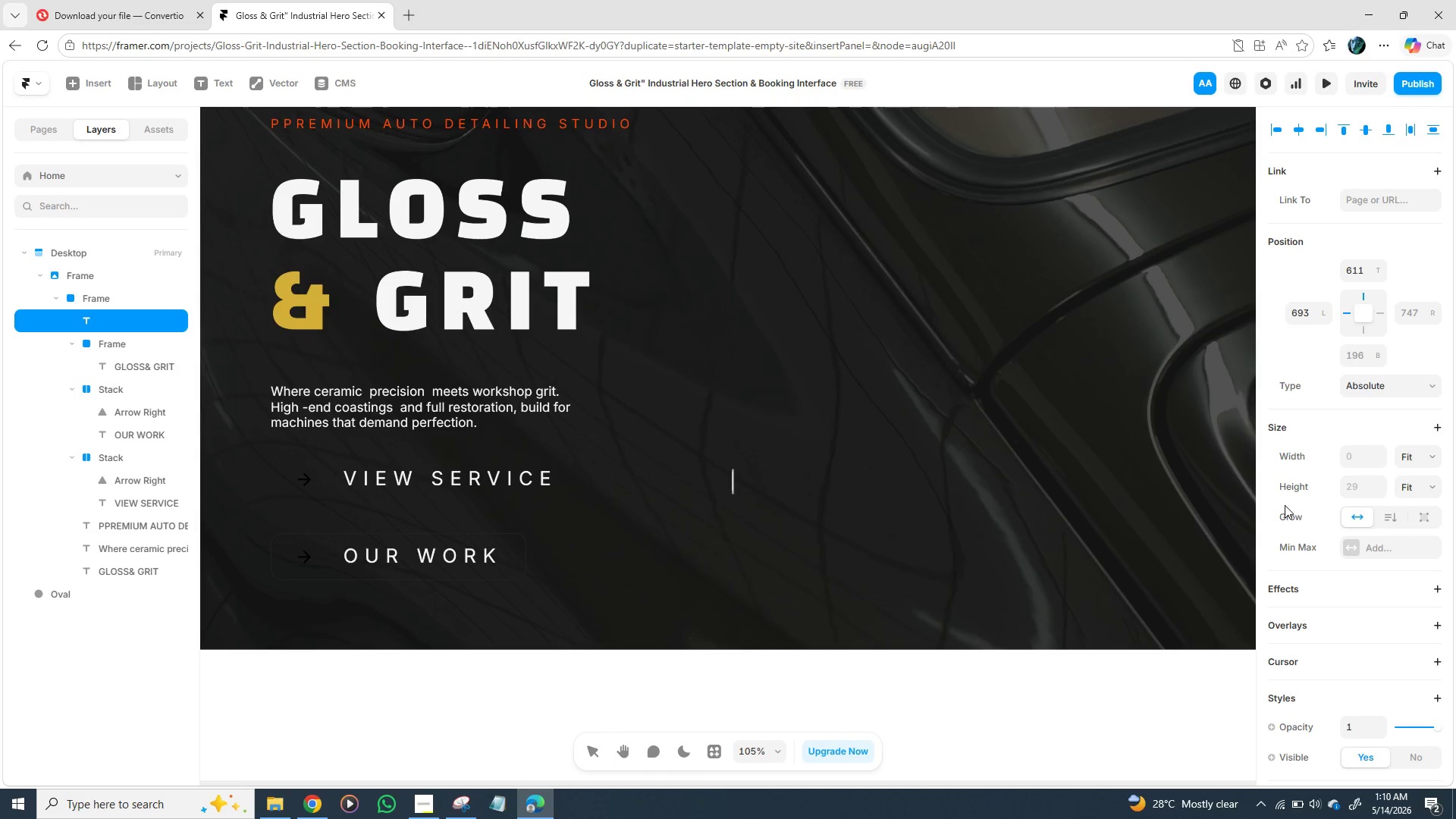 
type(TT)
 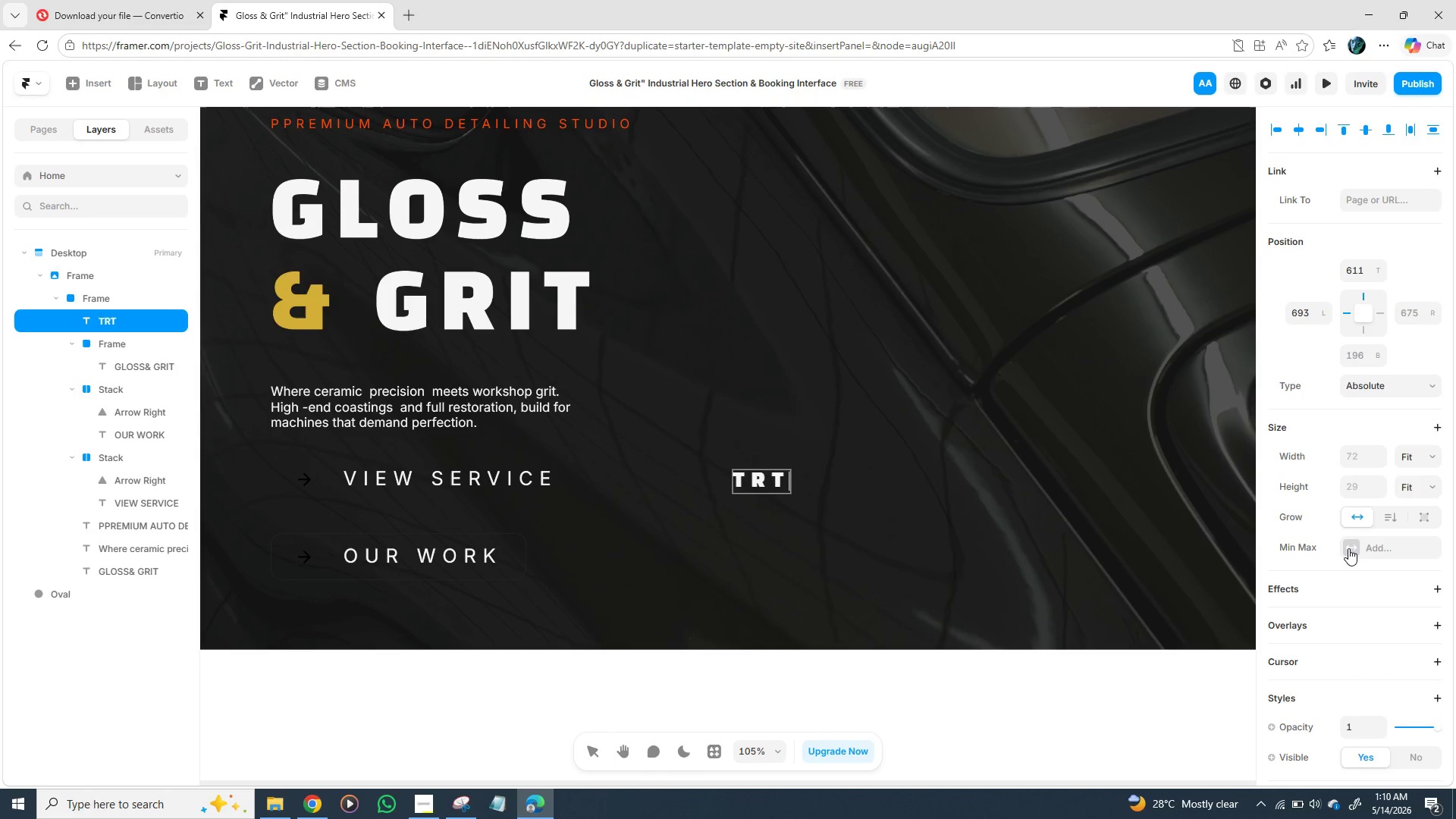 
scroll: coordinate [1343, 554], scroll_direction: down, amount: 2.0
 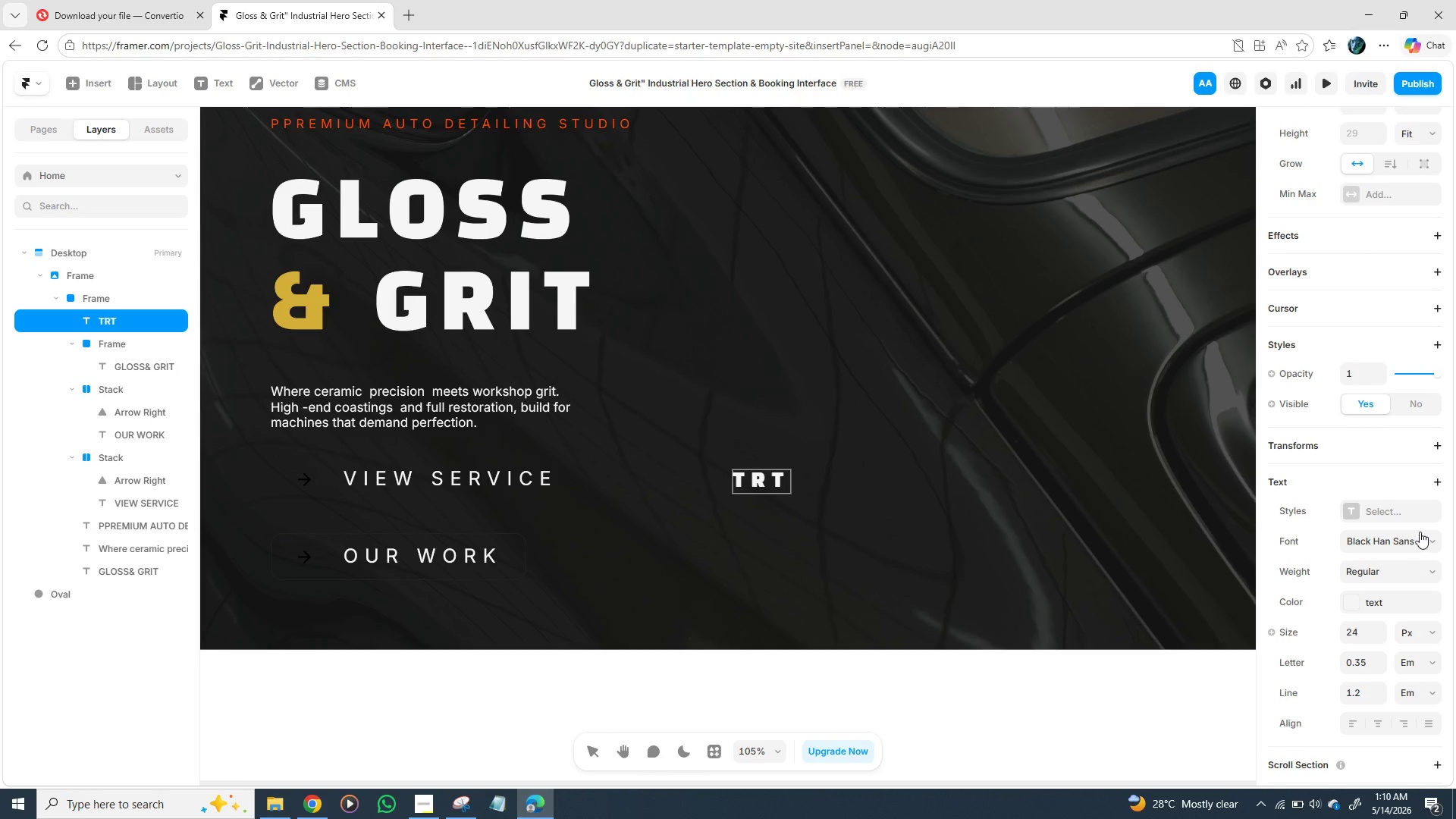 
left_click([1431, 535])
 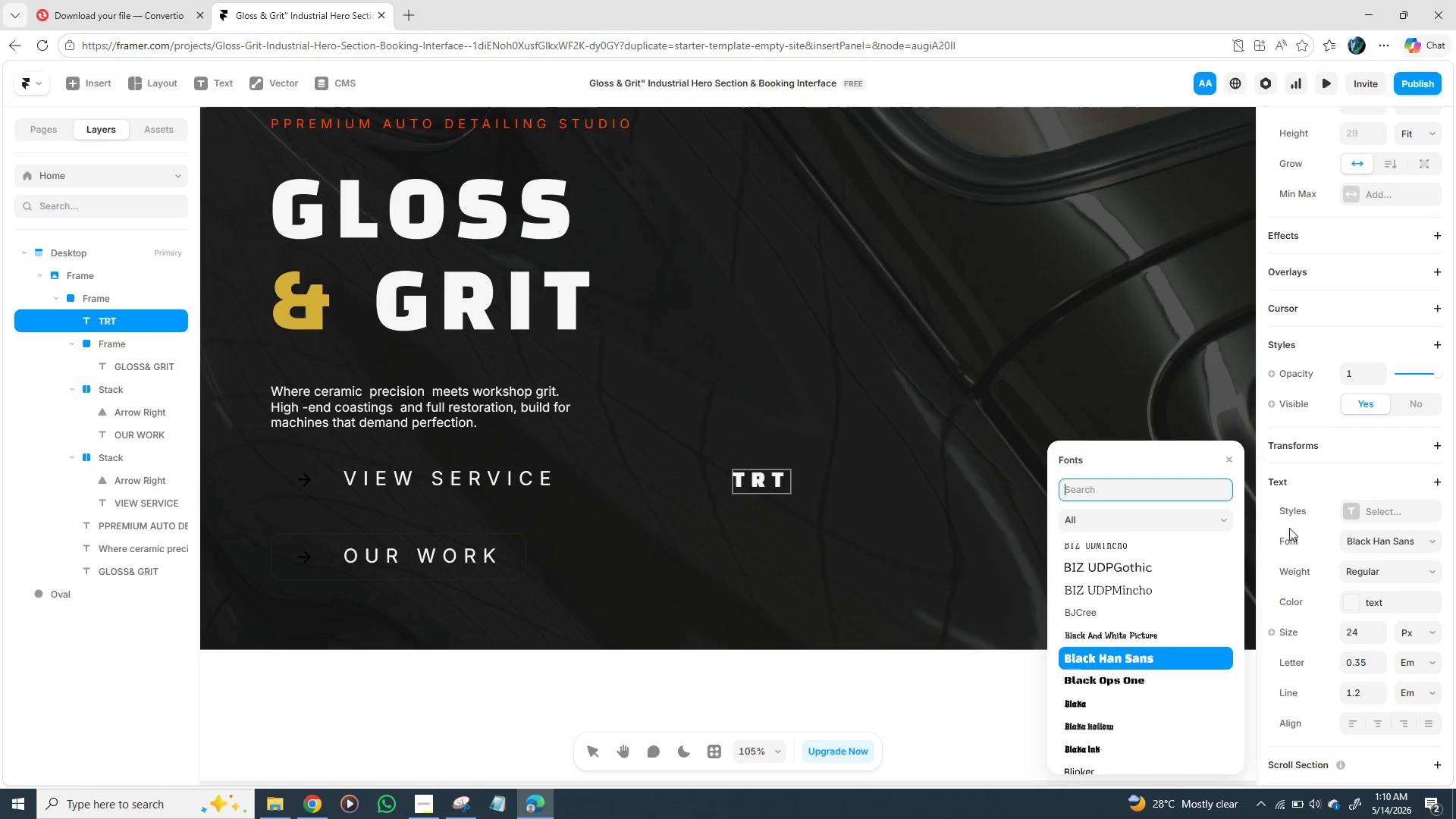 
left_click([1298, 514])
 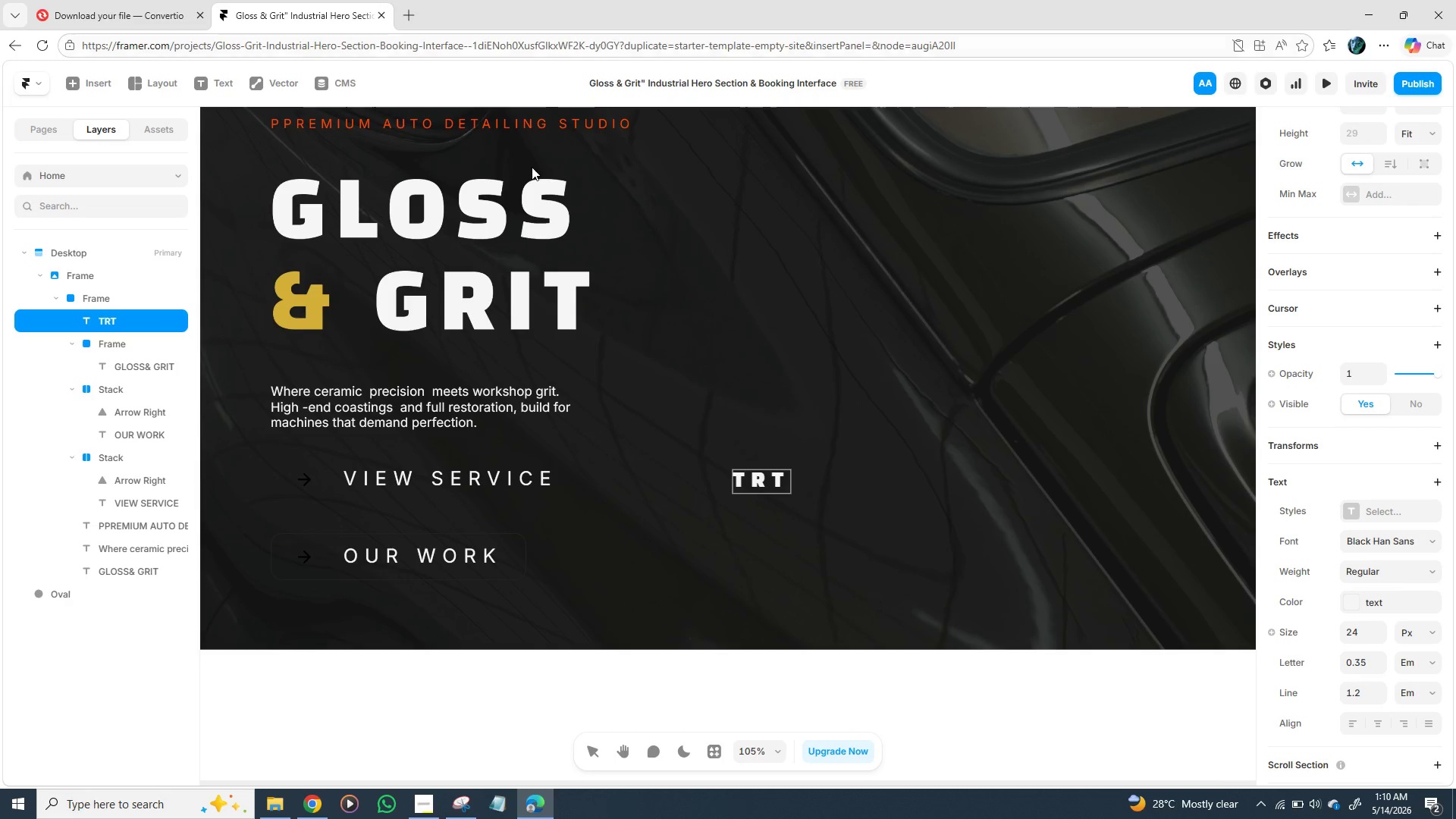 
left_click([149, 121])
 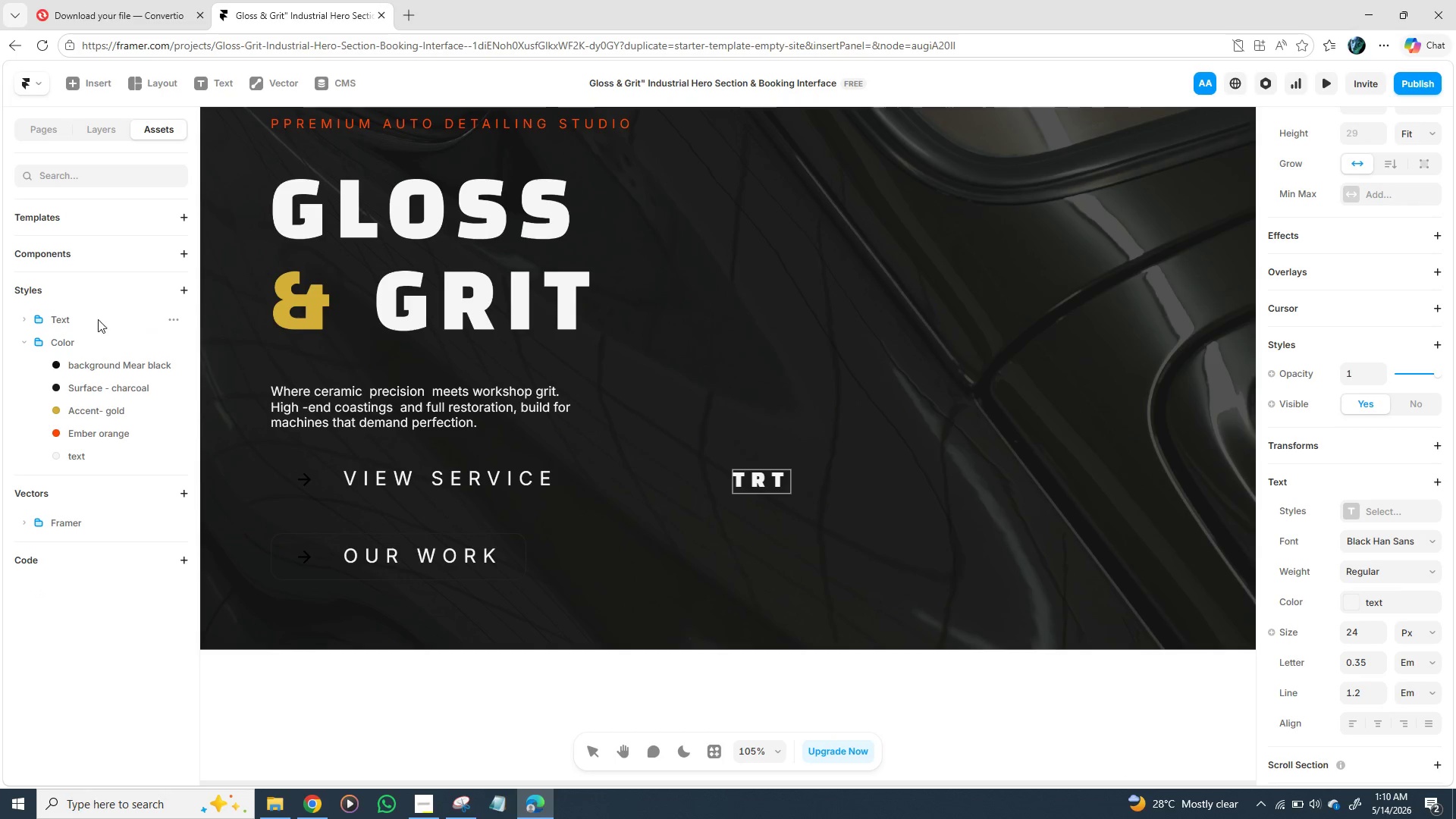 
mouse_move([146, 333])
 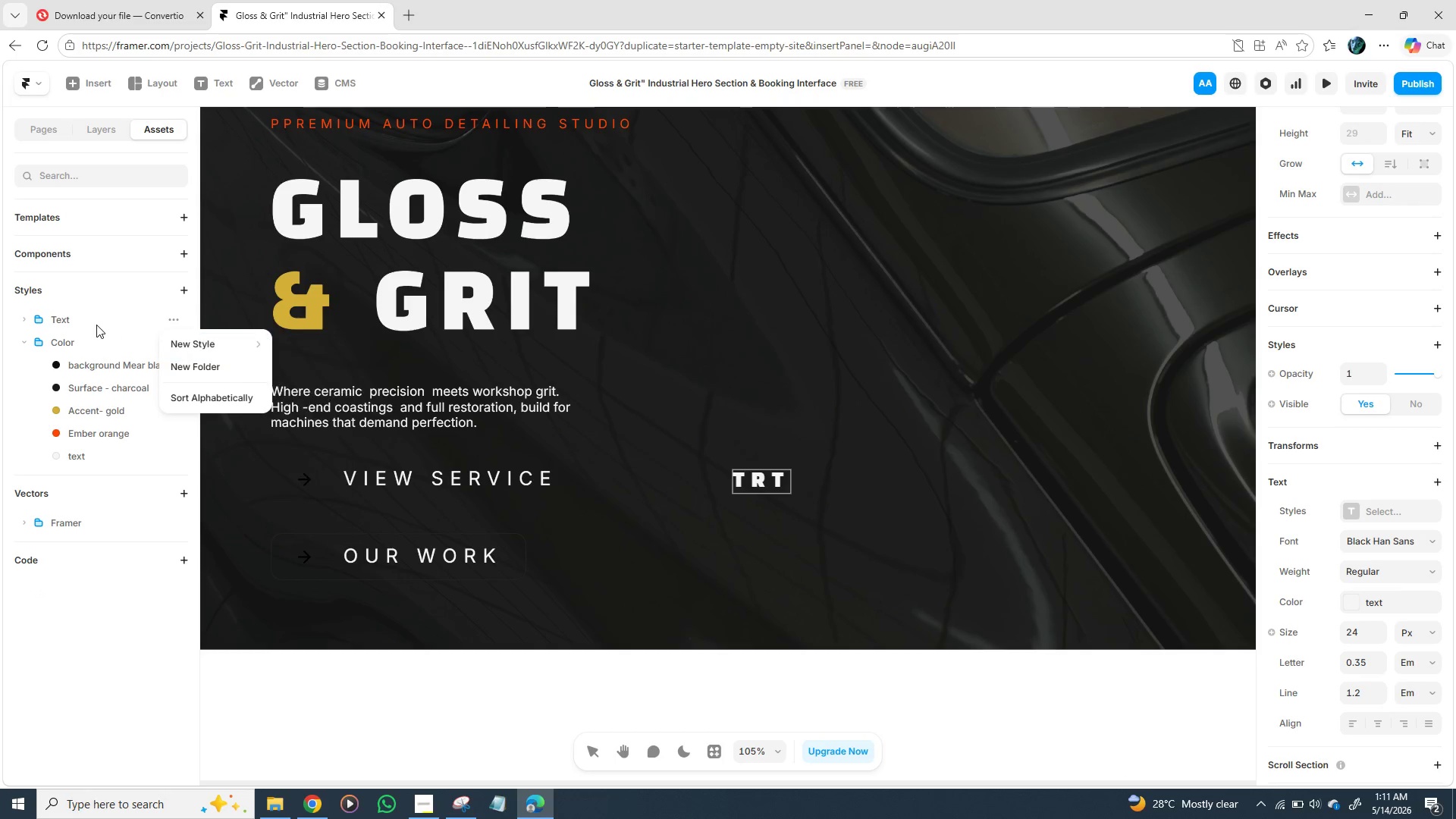 
left_click([96, 325])
 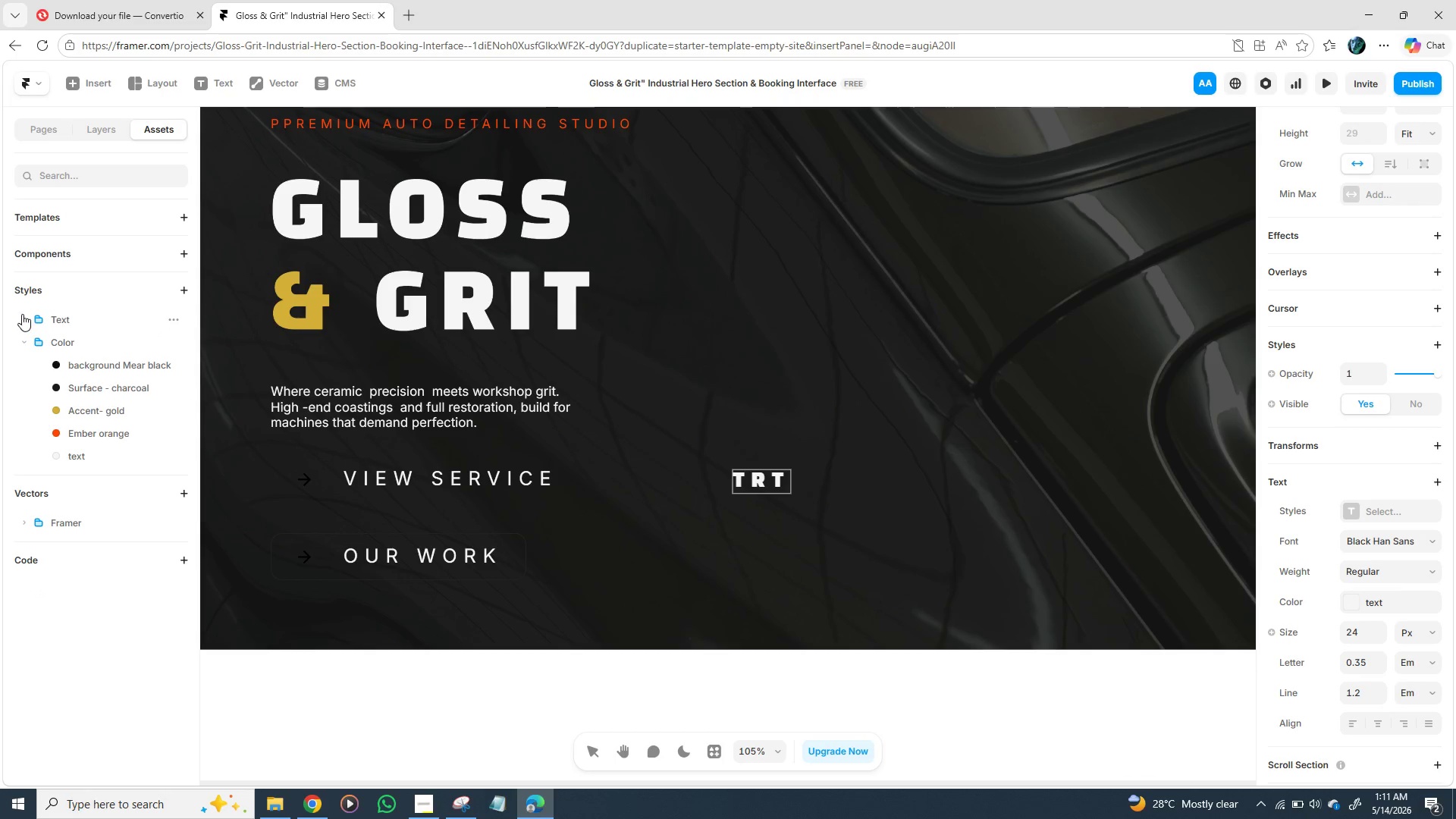 
left_click([22, 314])
 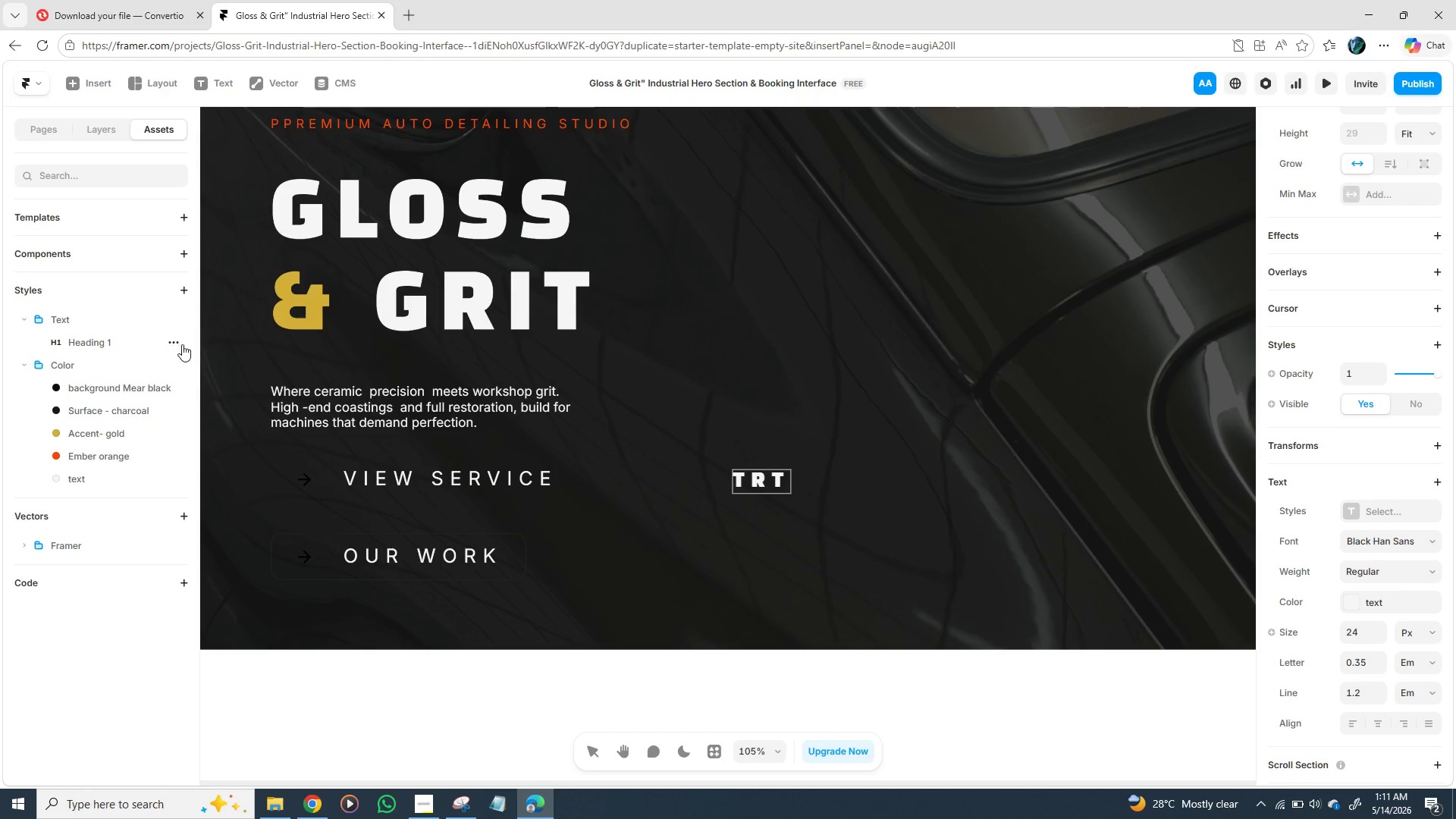 
left_click([179, 336])
 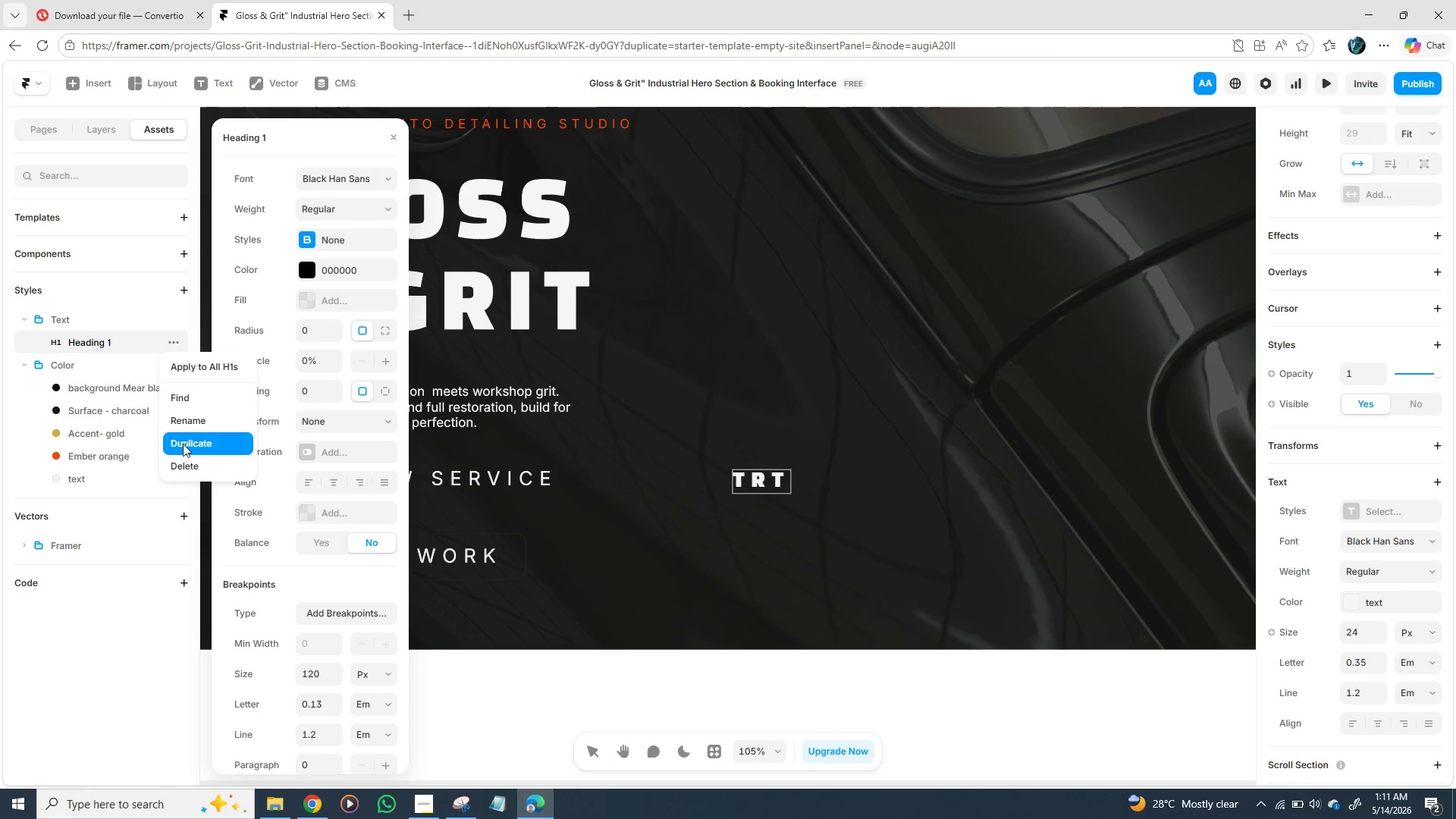 
left_click([181, 456])
 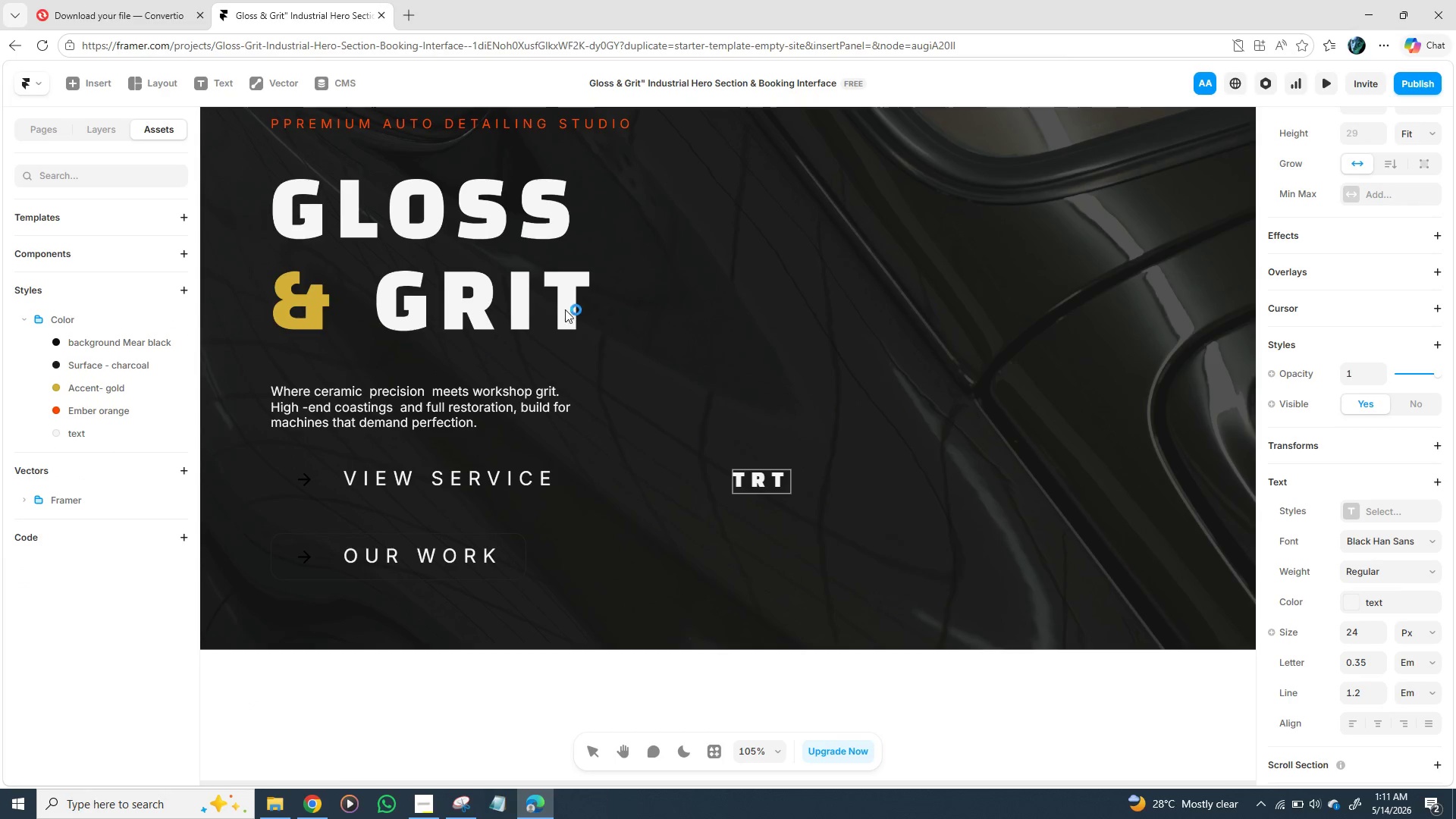 
left_click([842, 247])
 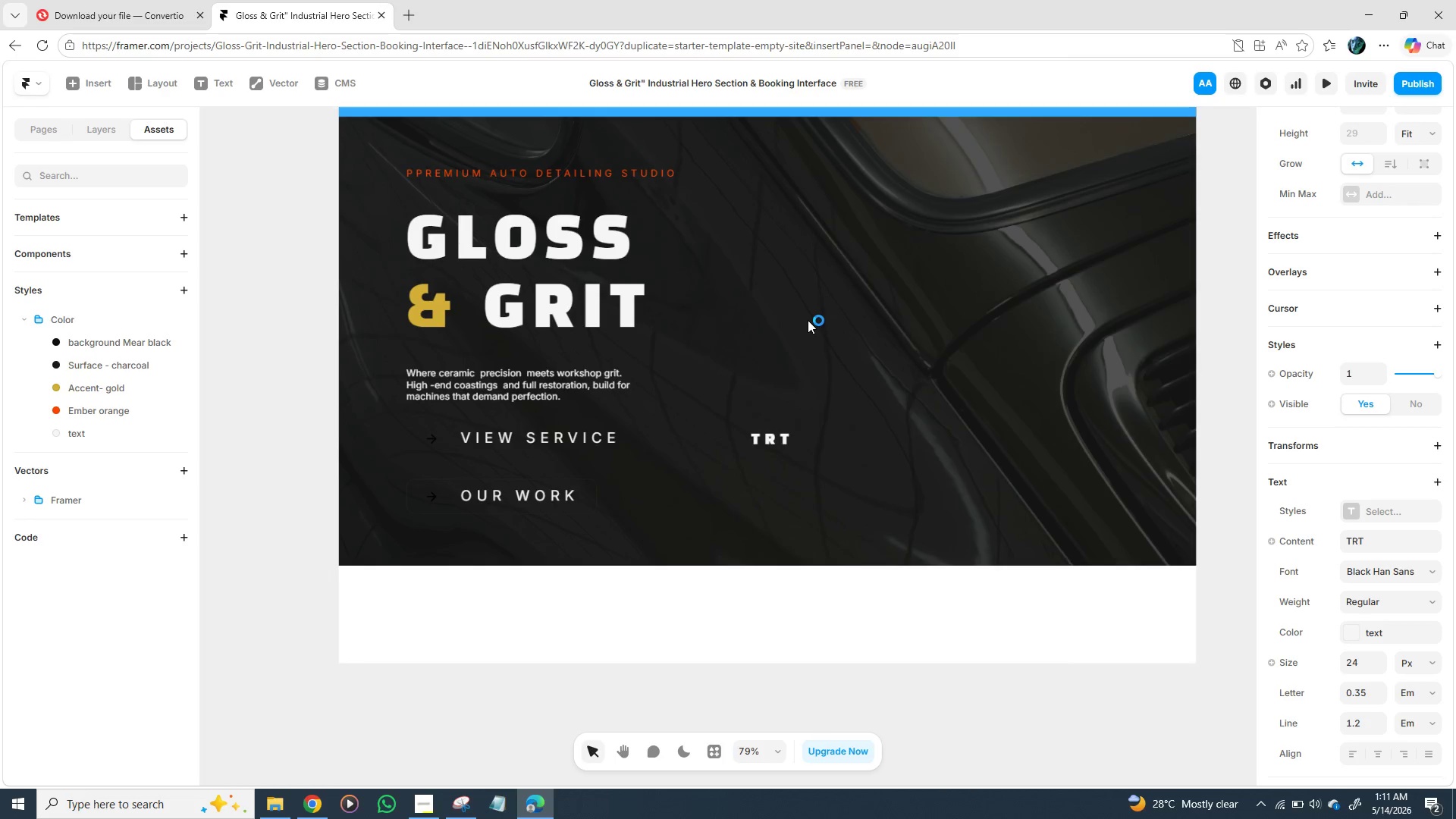 
left_click_drag(start_coordinate=[808, 322], to_coordinate=[806, 384])
 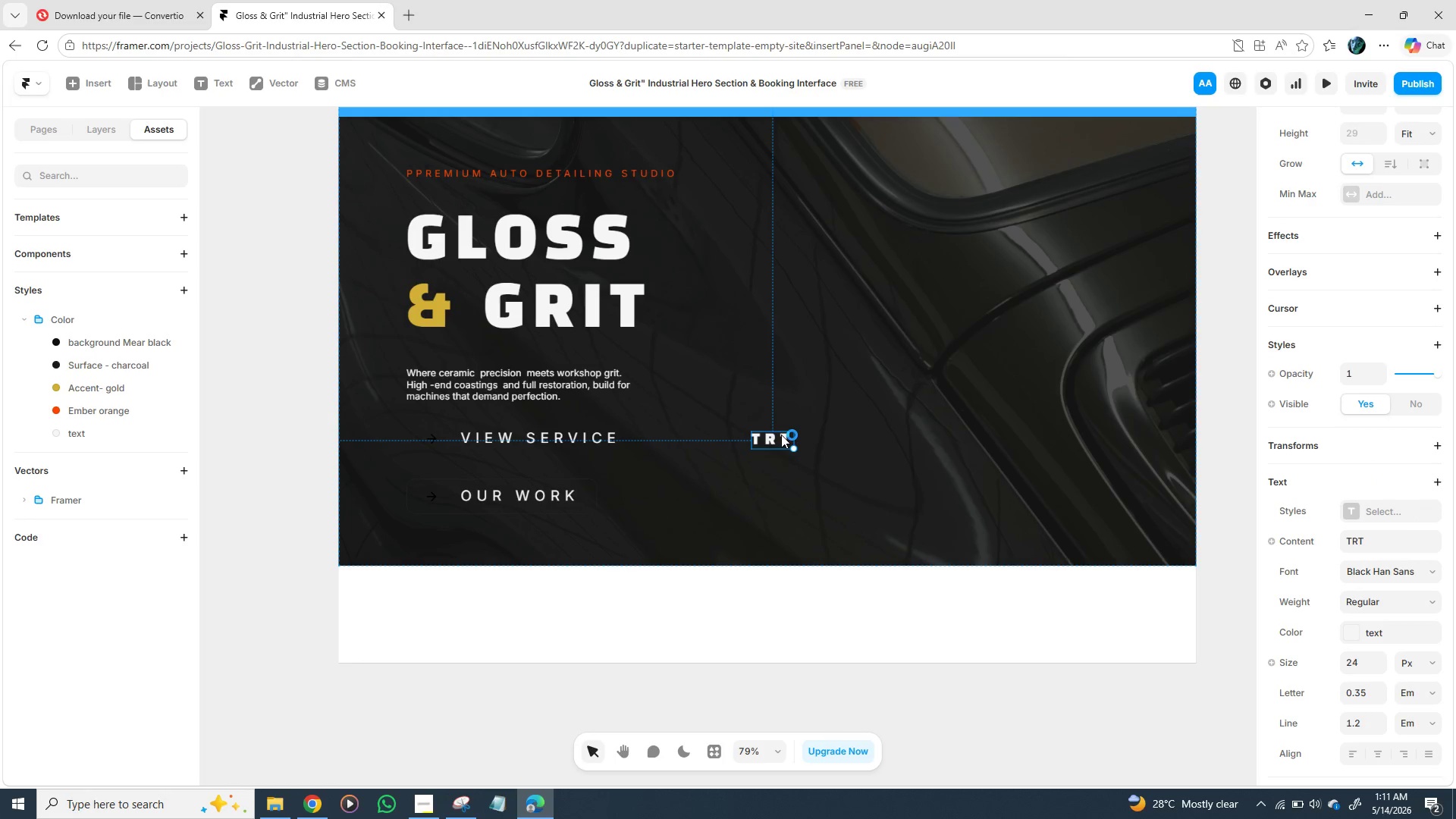 
left_click([781, 435])
 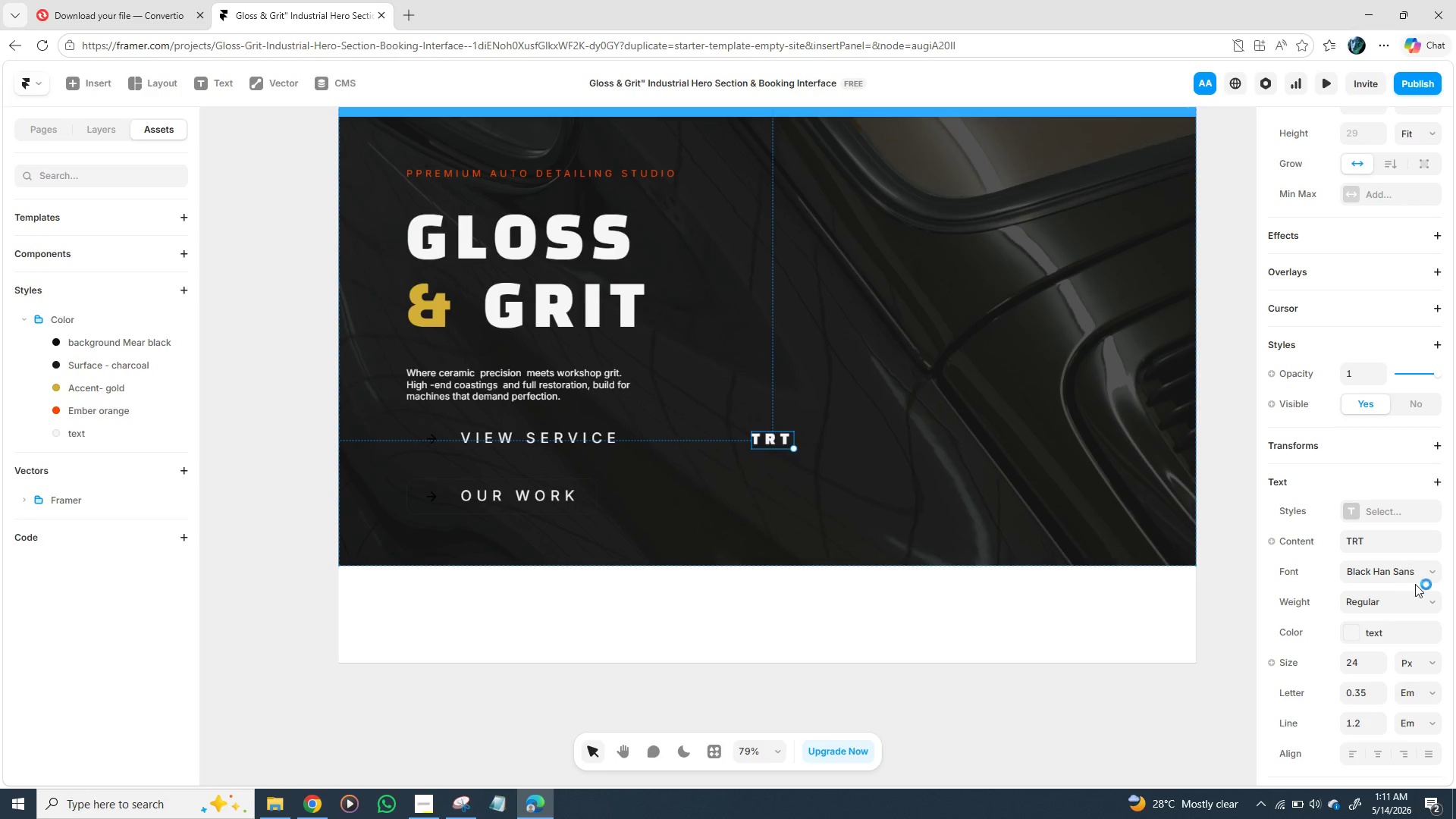 
left_click([1434, 569])
 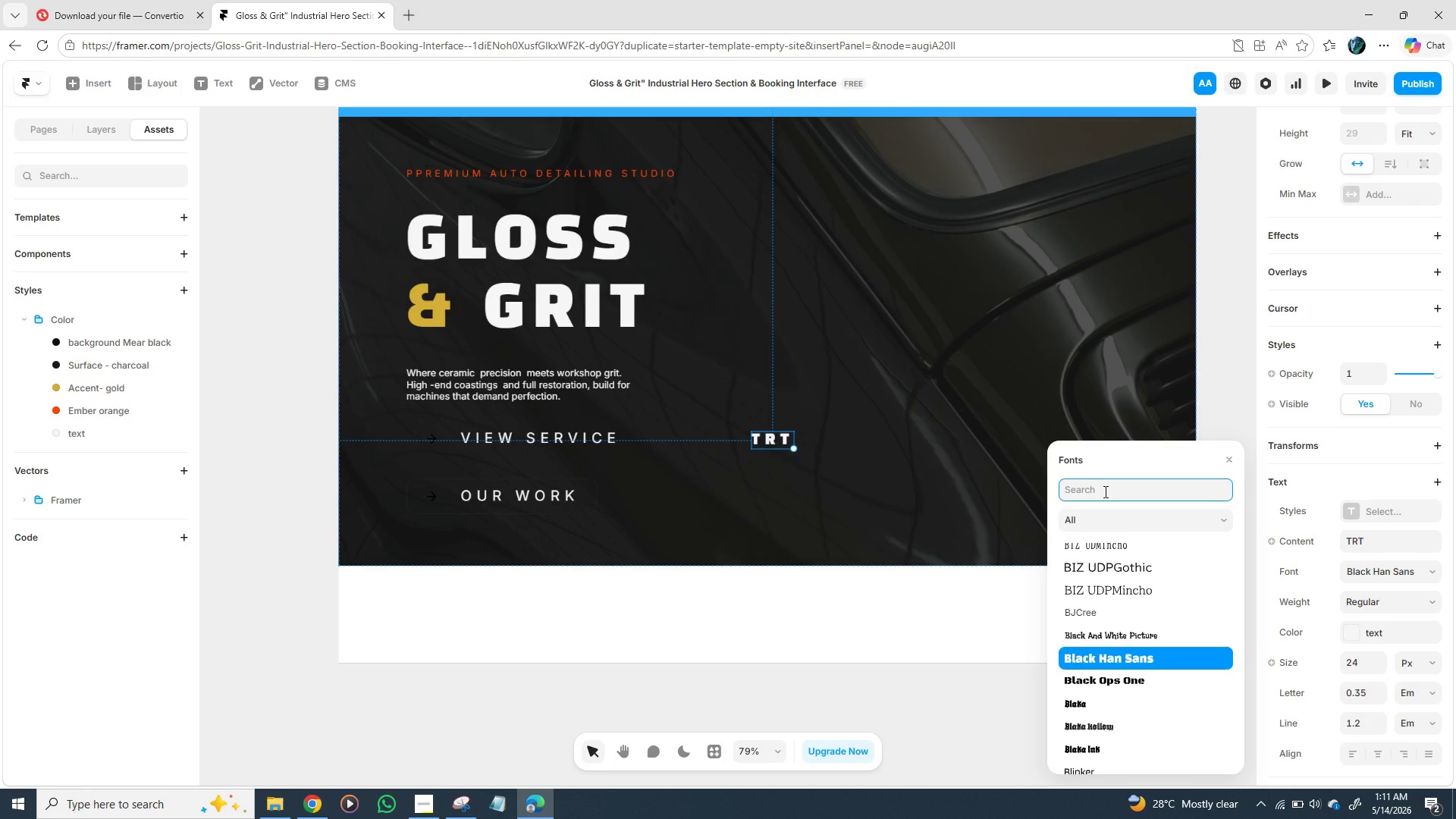 
type(LATO)
 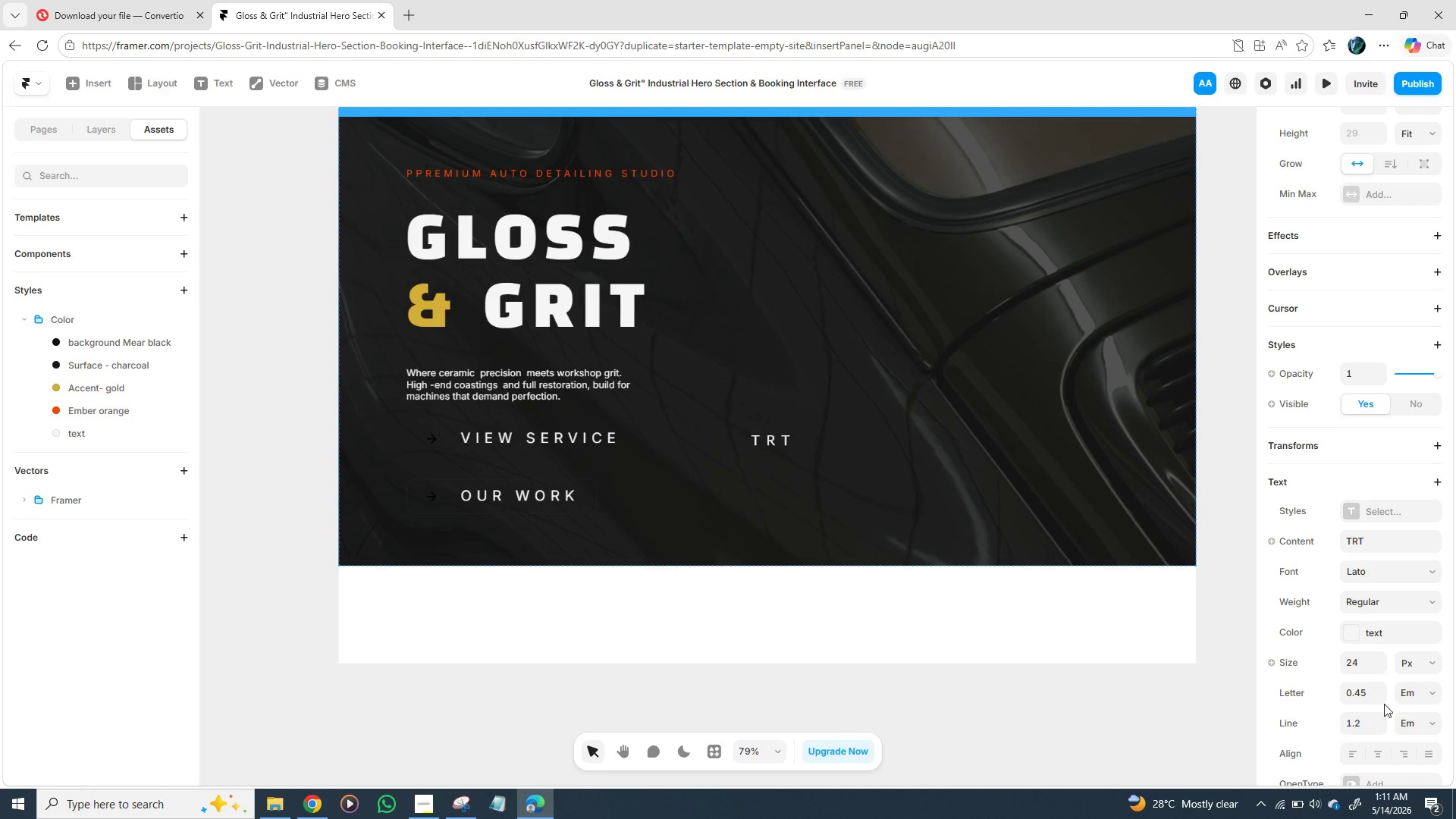 
wait(15.41)
 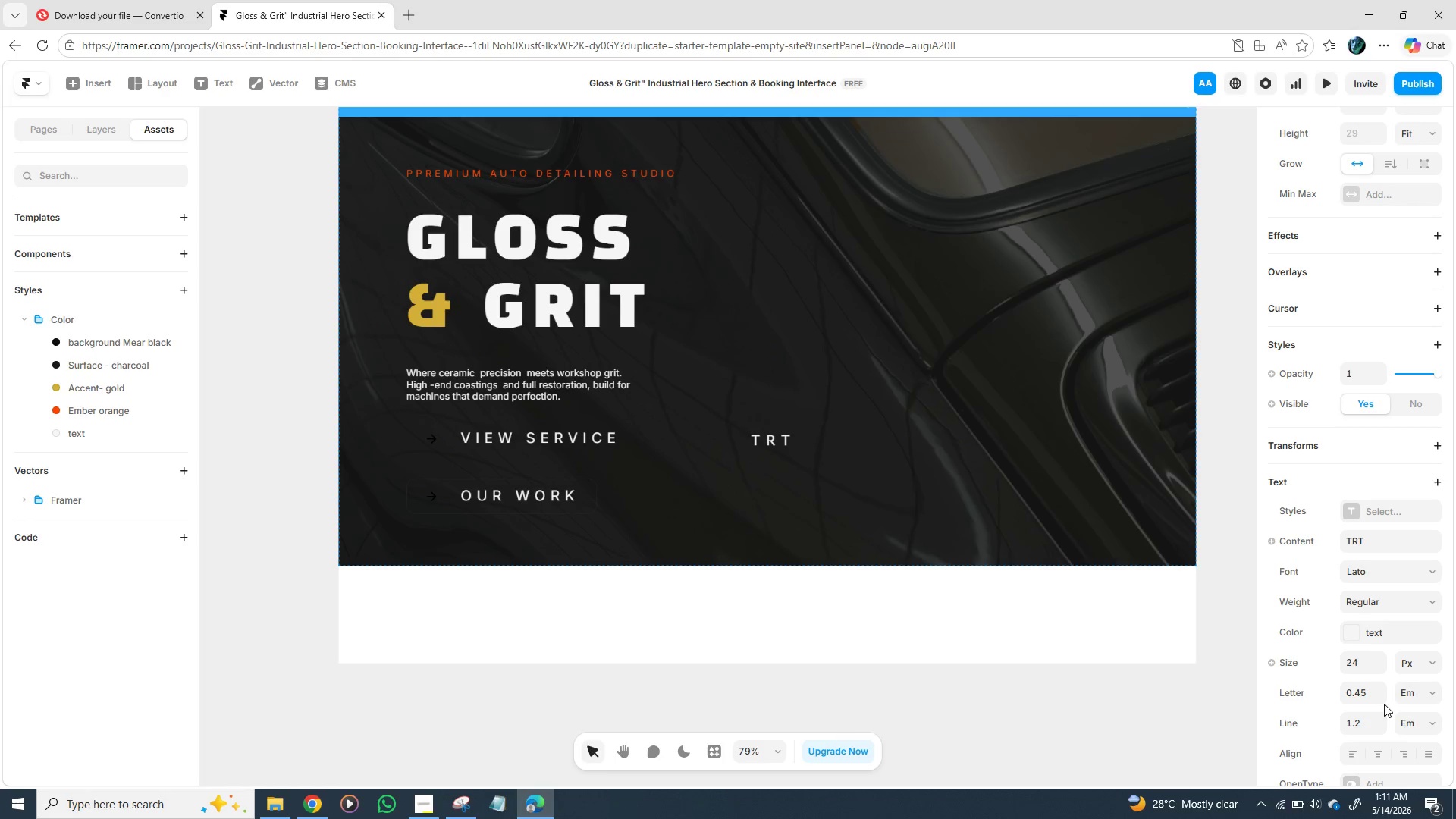 
left_click([1377, 701])
 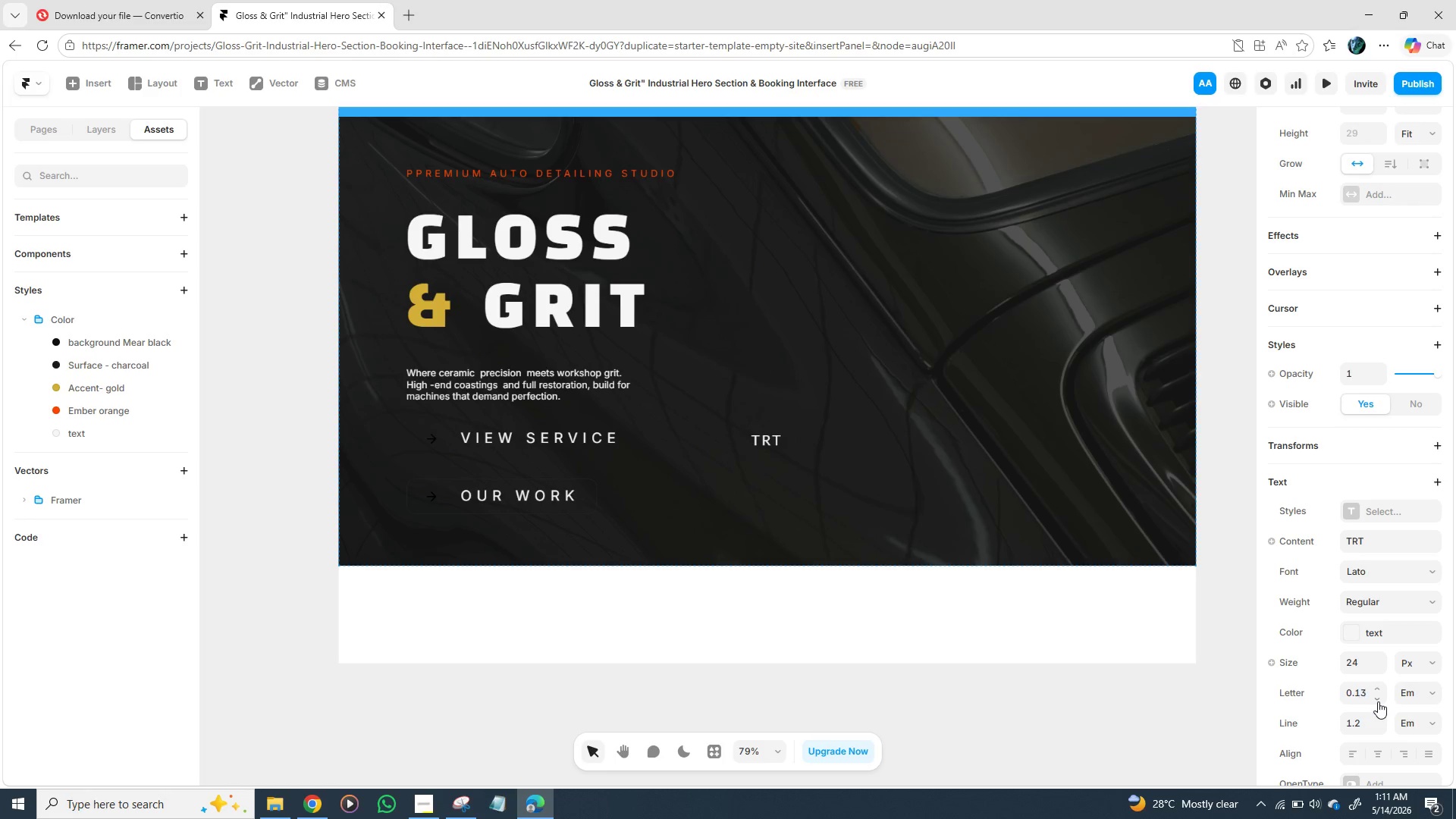 
left_click([1378, 701])
 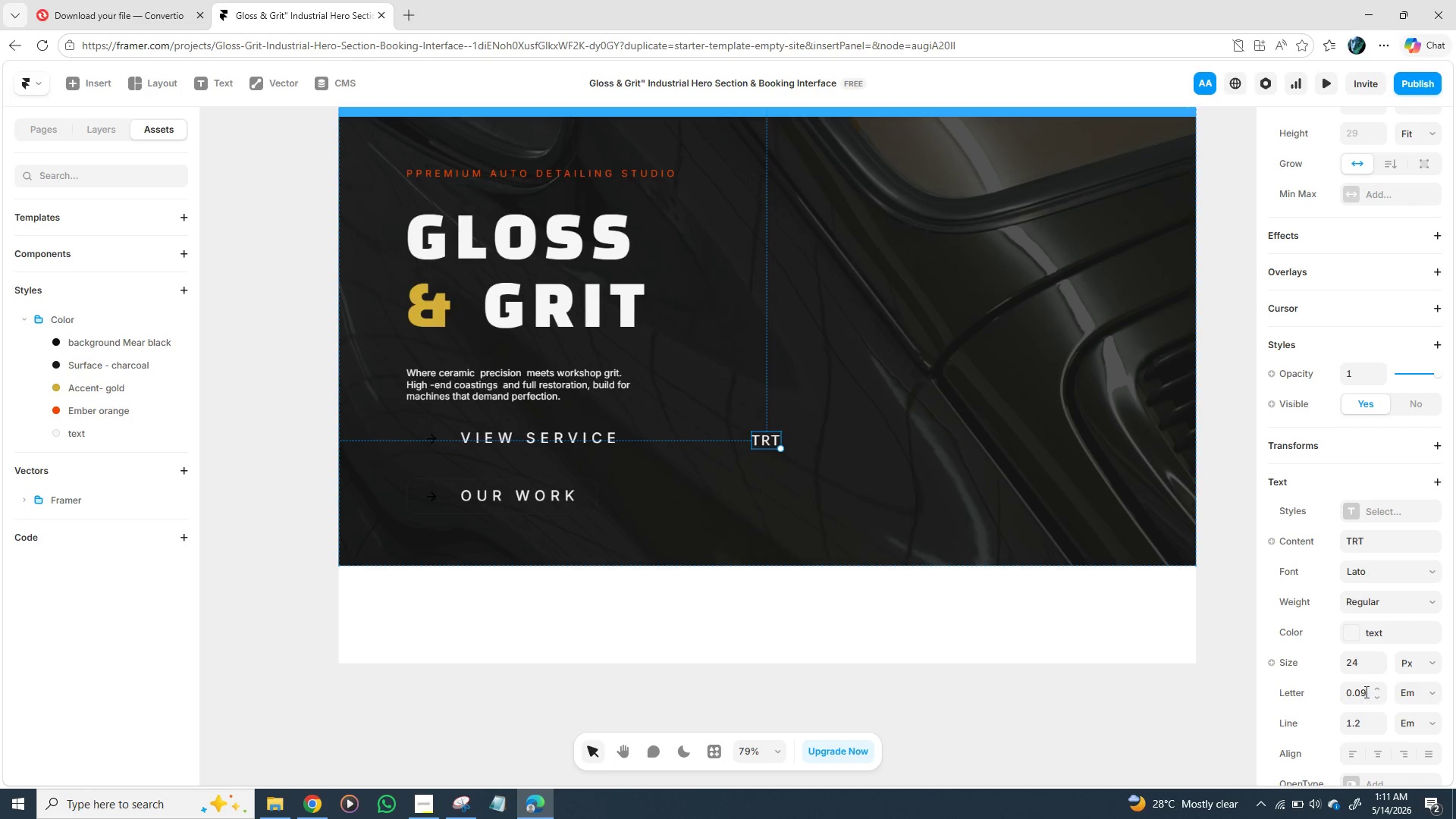 
wait(14.08)
 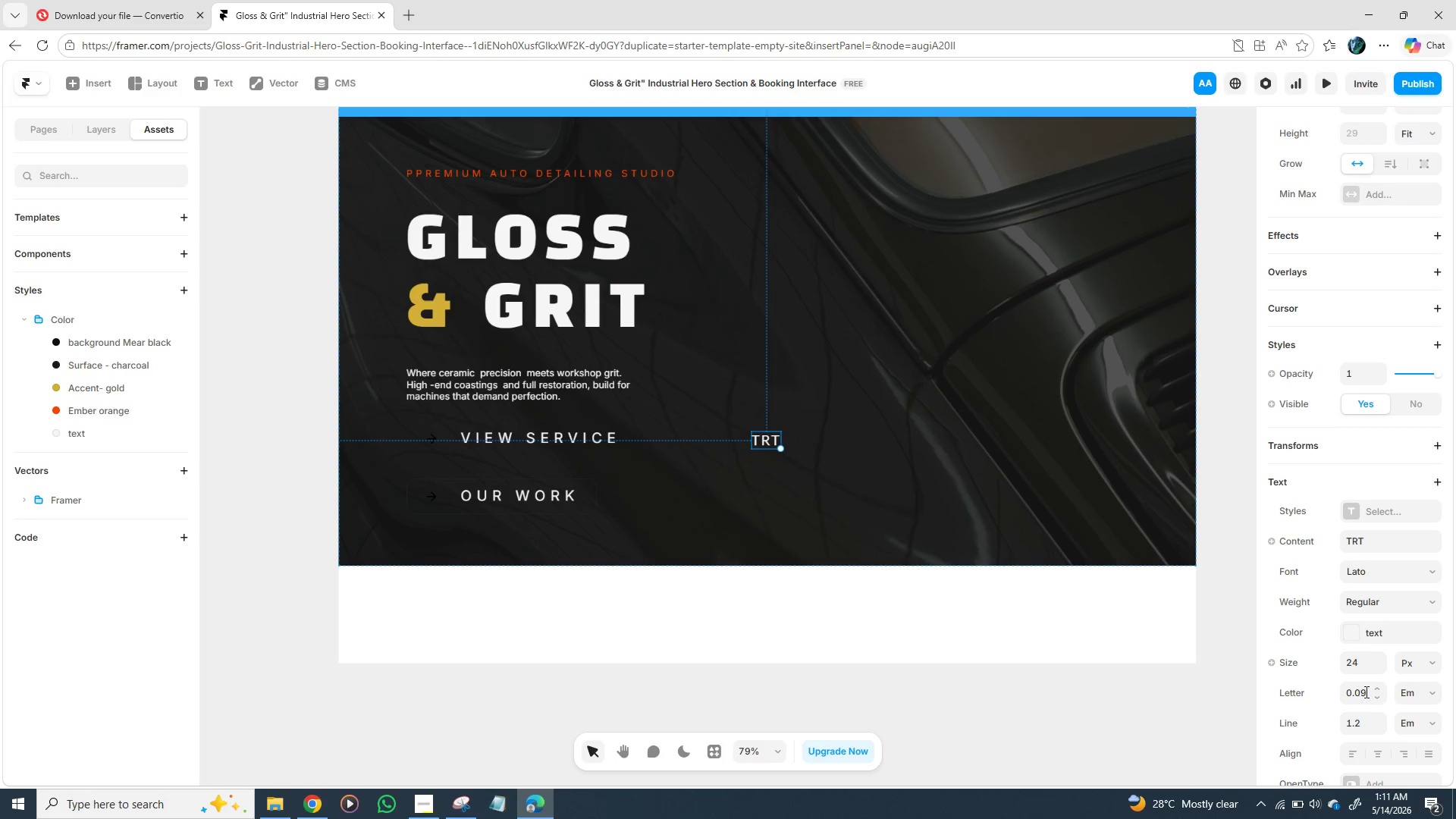 
double_click([764, 441])
 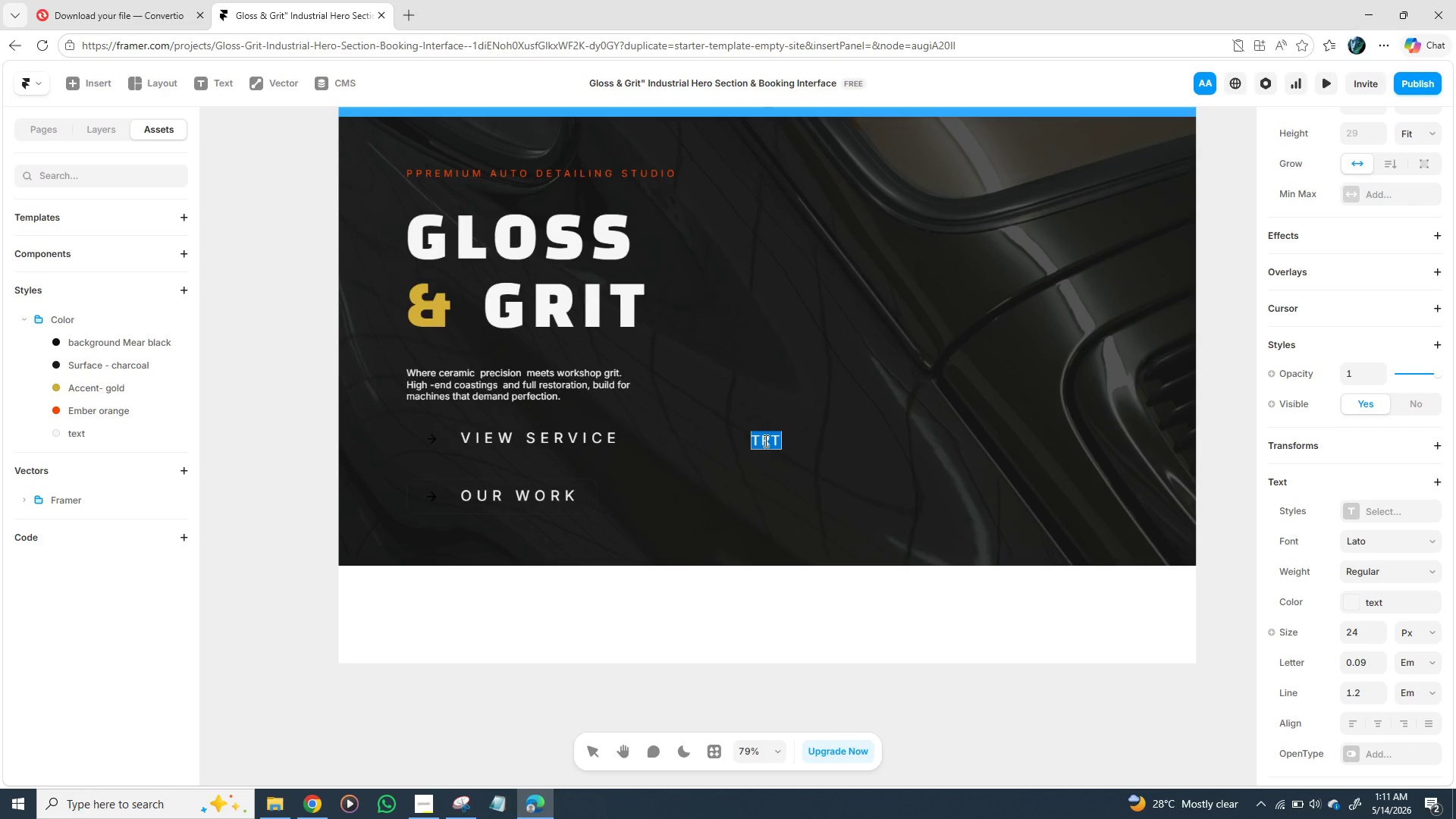 
triple_click([764, 441])
 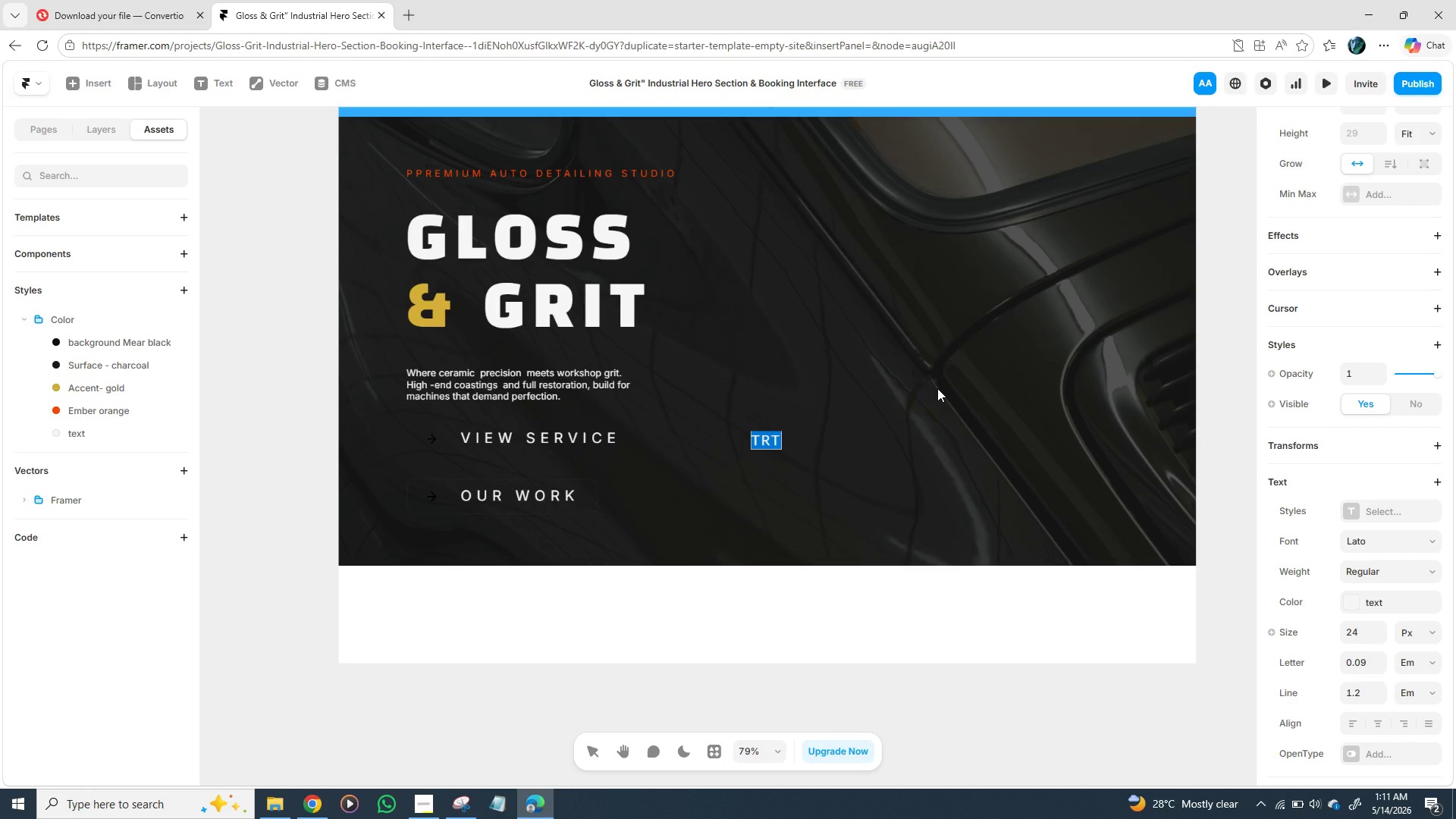 
type(SERVICE)
 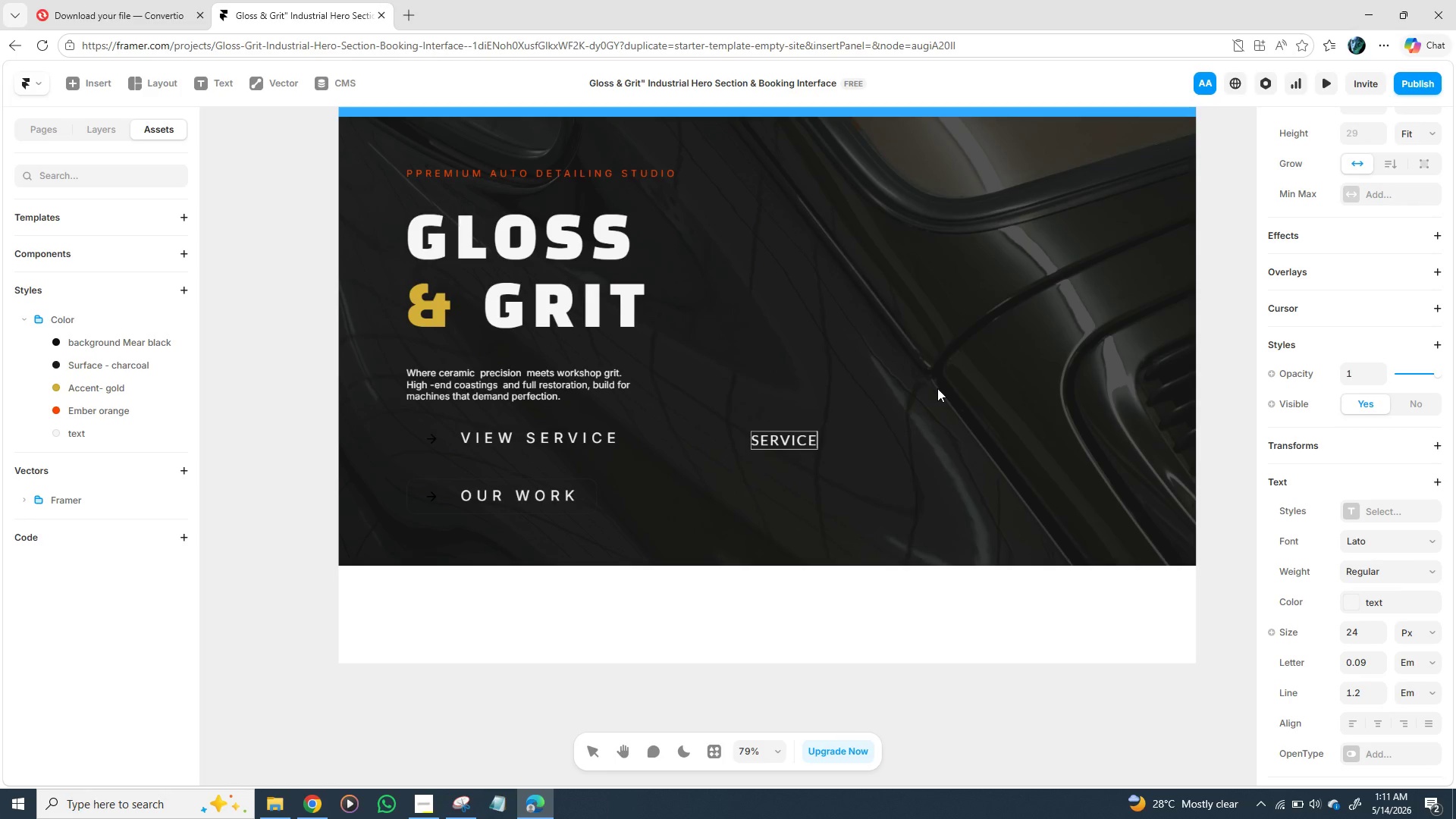 
key(S)
 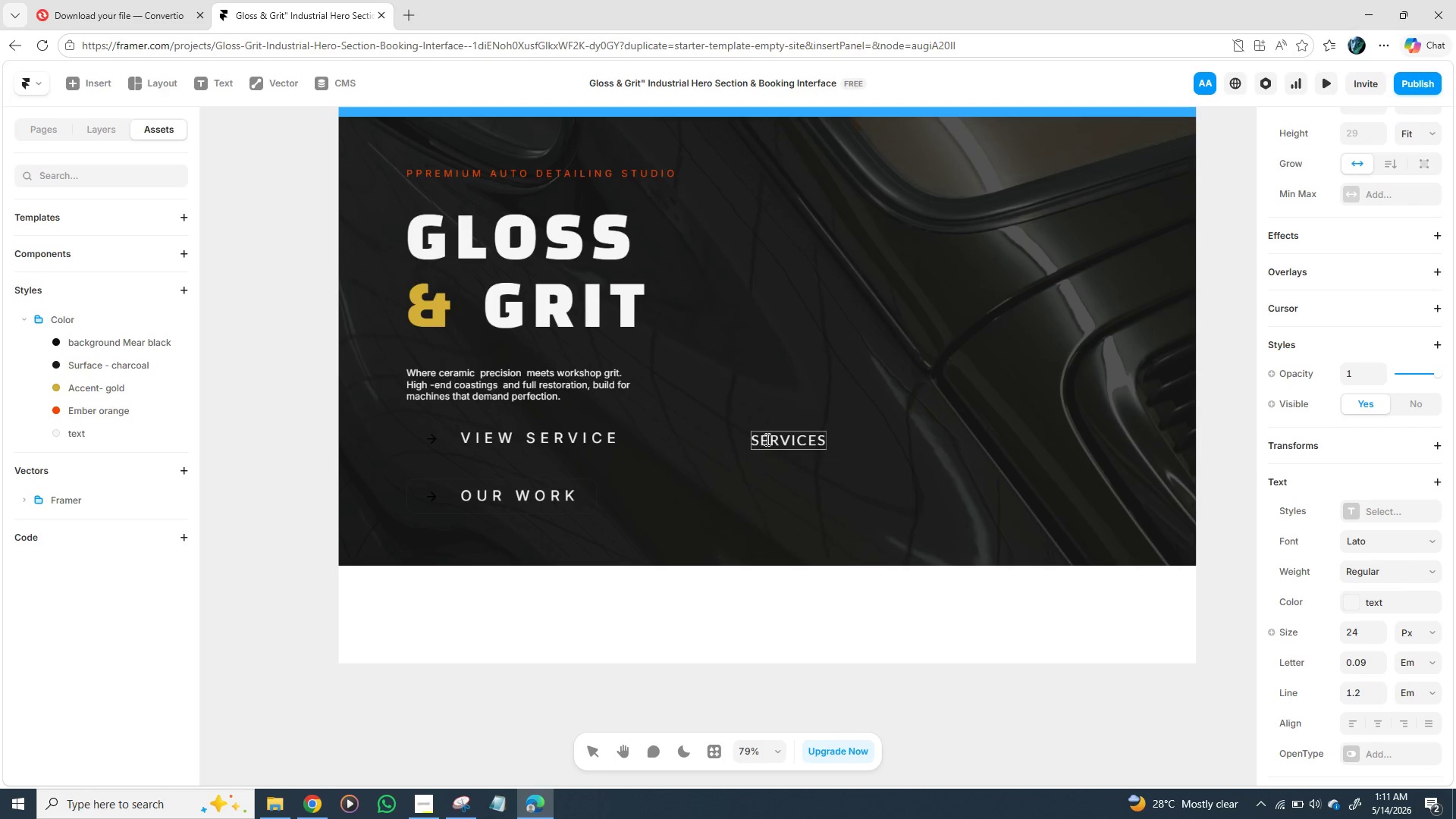 
left_click([846, 381])
 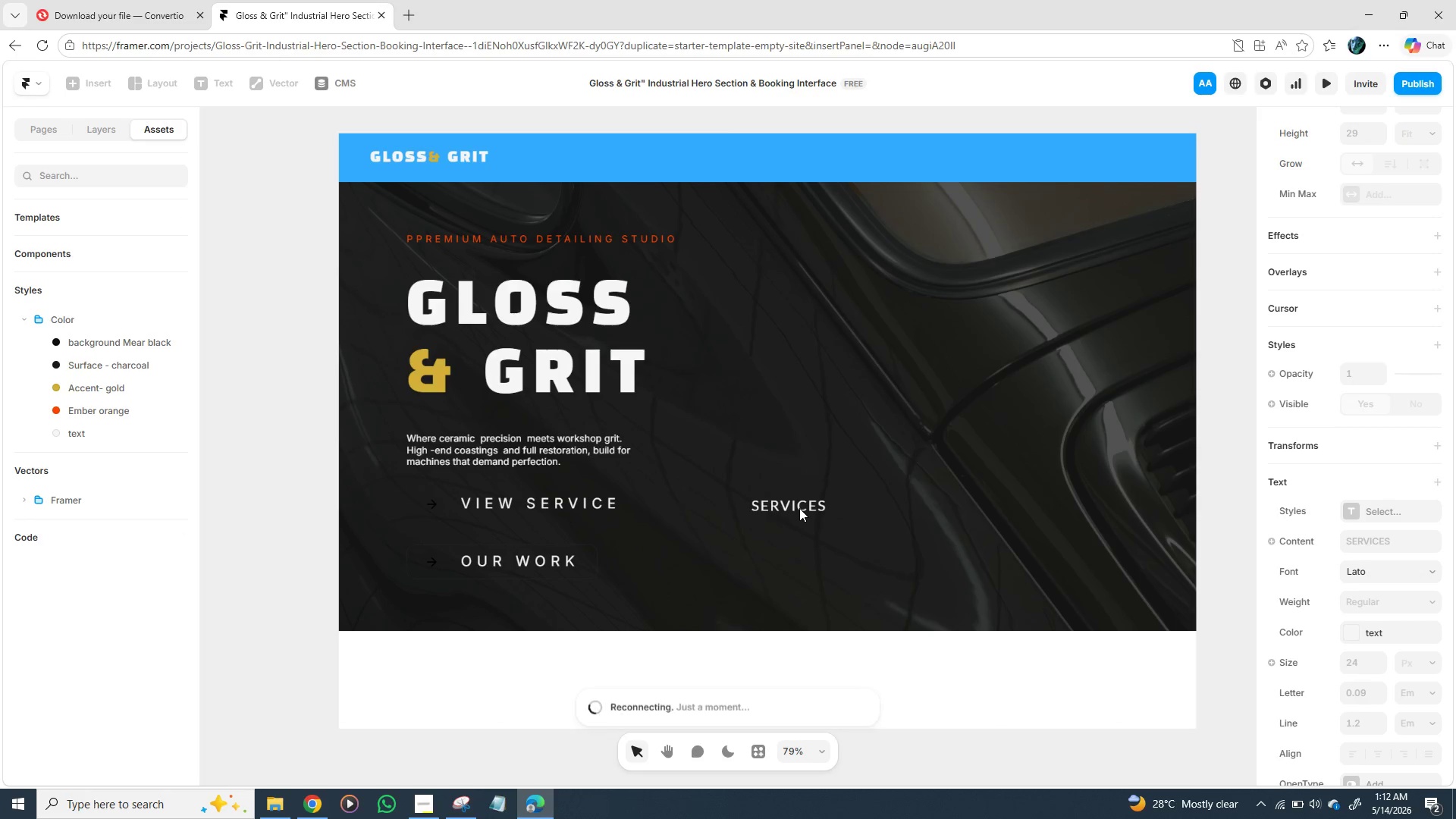 
left_click_drag(start_coordinate=[799, 505], to_coordinate=[794, 387])
 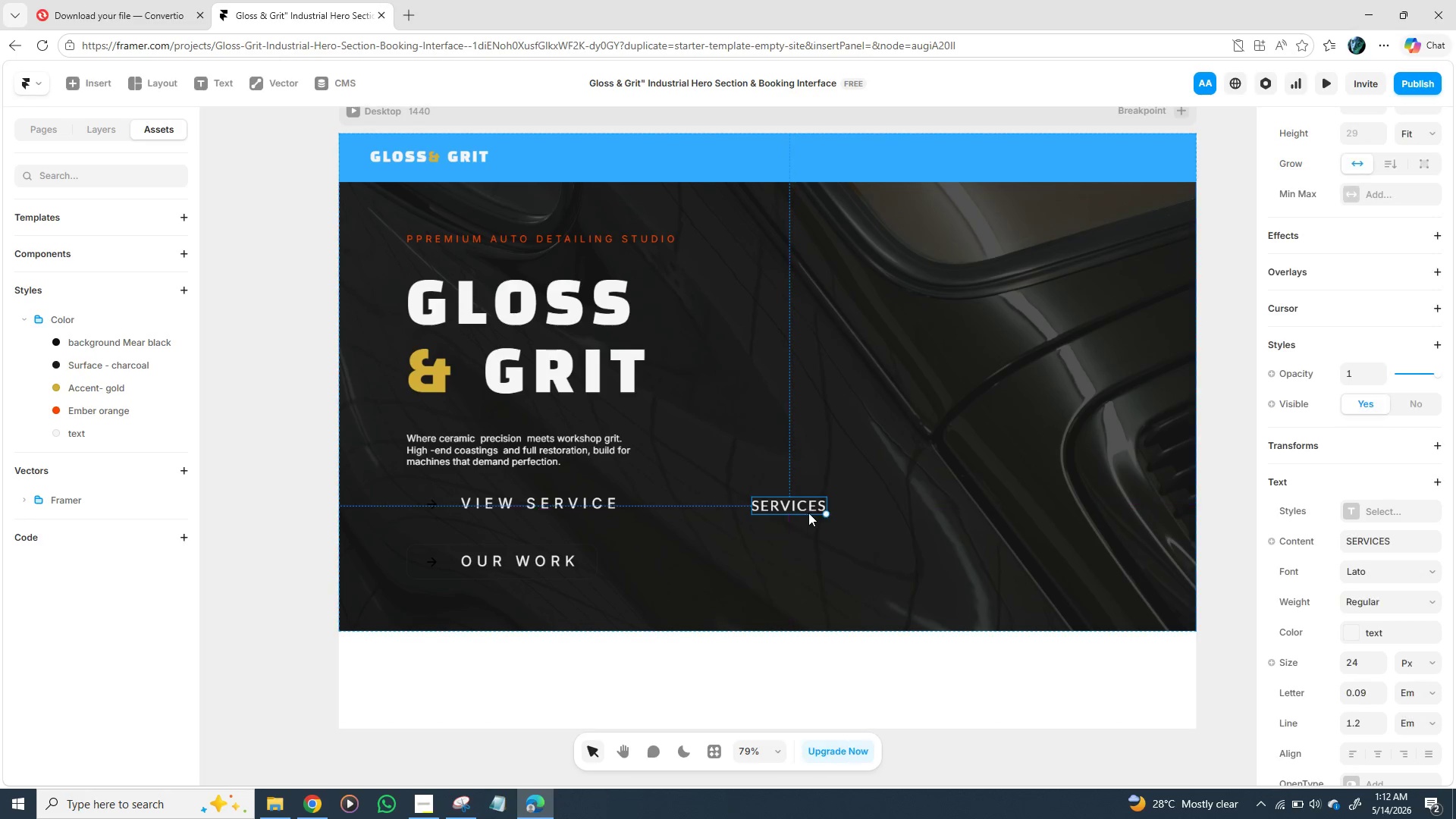 
left_click_drag(start_coordinate=[808, 513], to_coordinate=[652, 165])
 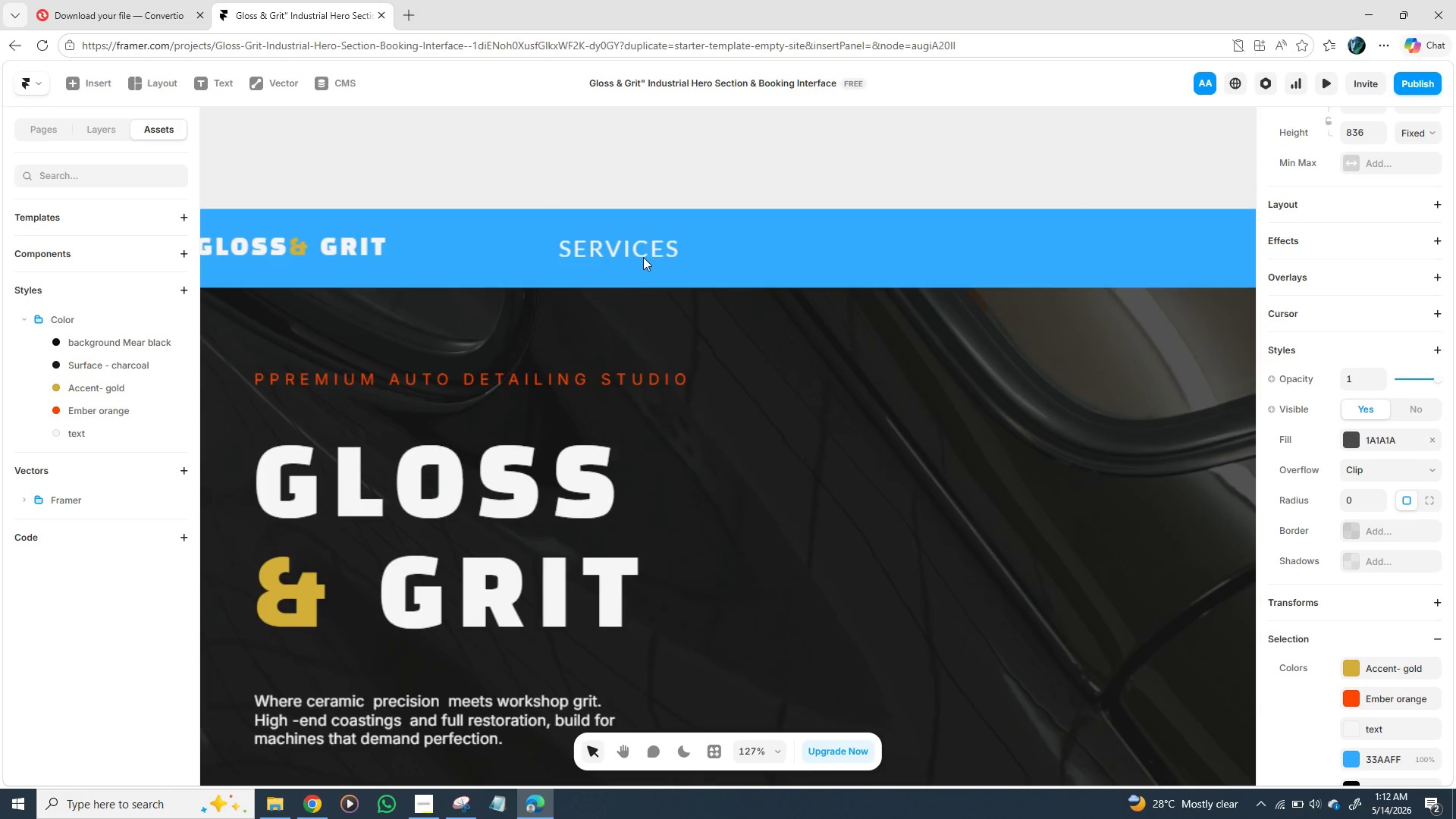 
wait(5.44)
 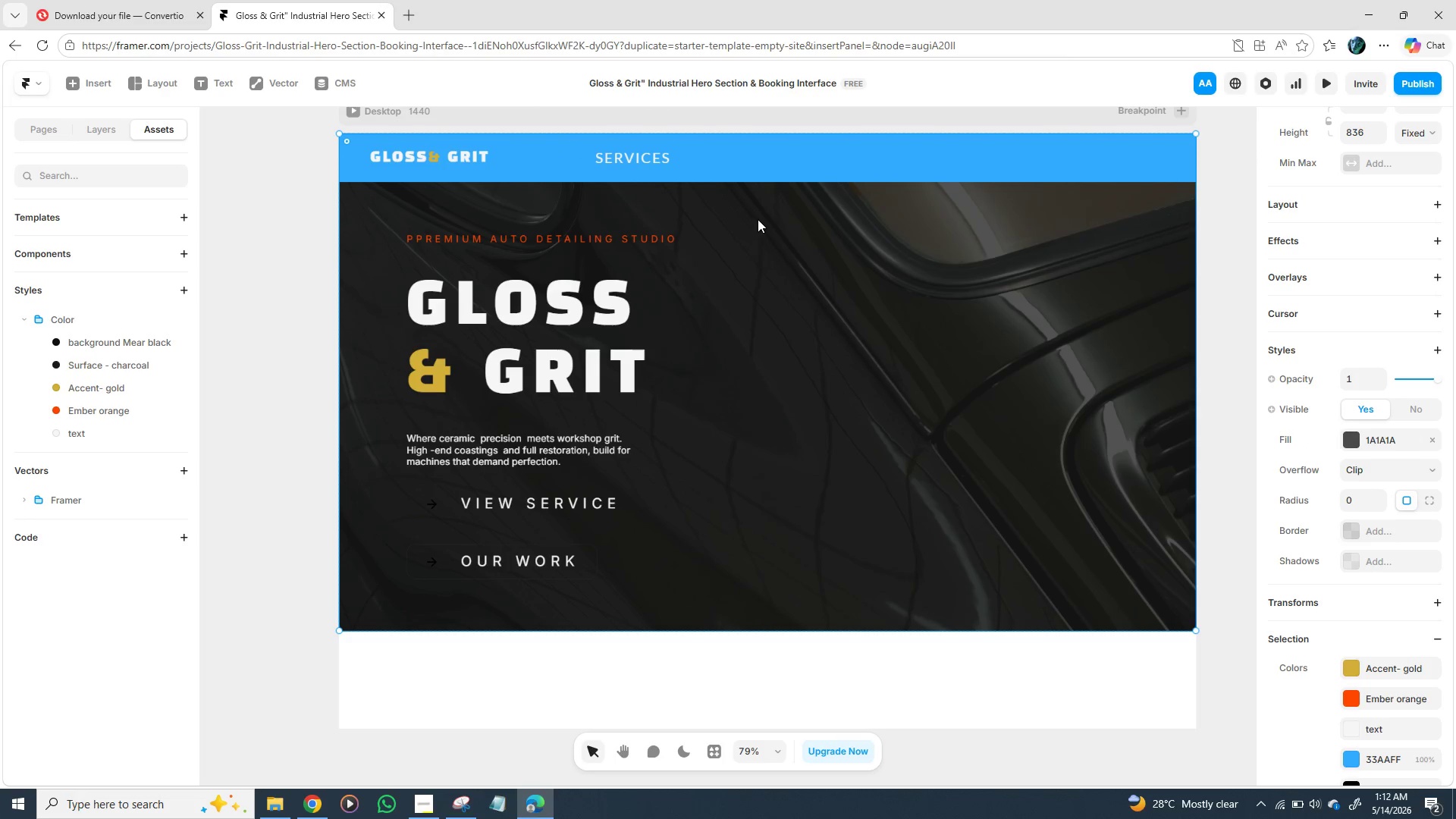 
left_click([632, 249])
 